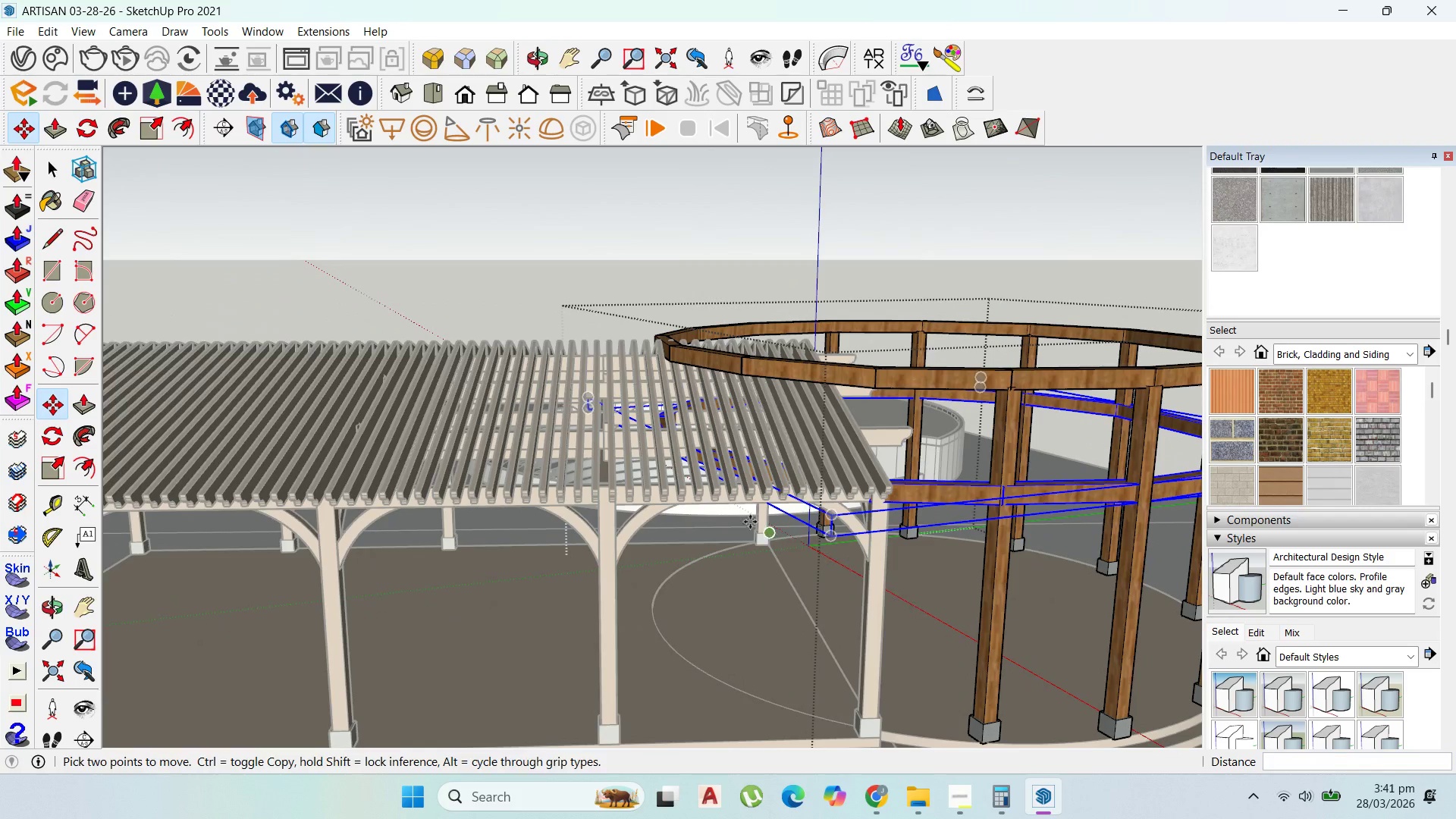 
left_click([53, 165])
 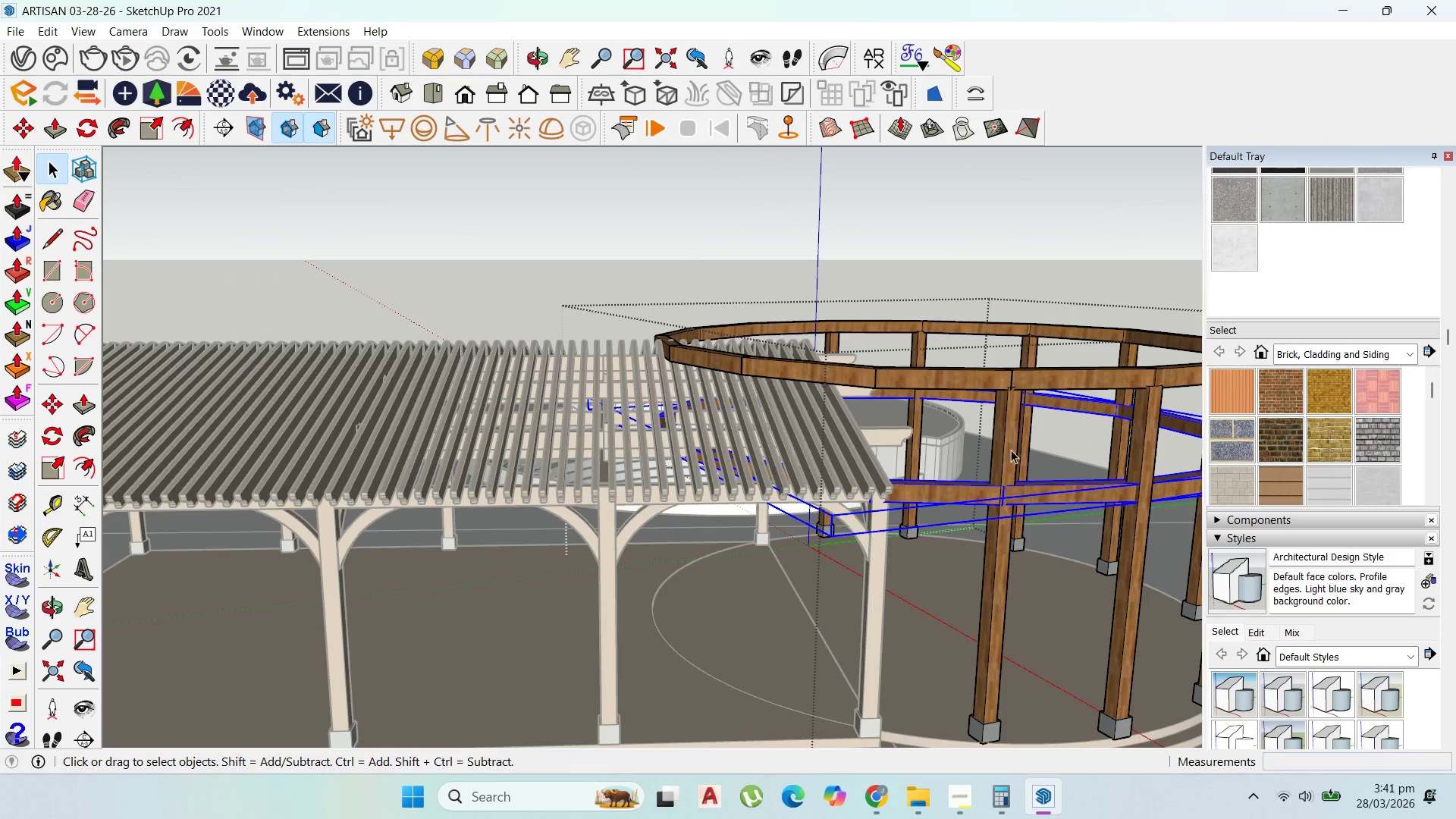 
scroll: coordinate [1018, 466], scroll_direction: up, amount: 3.0
 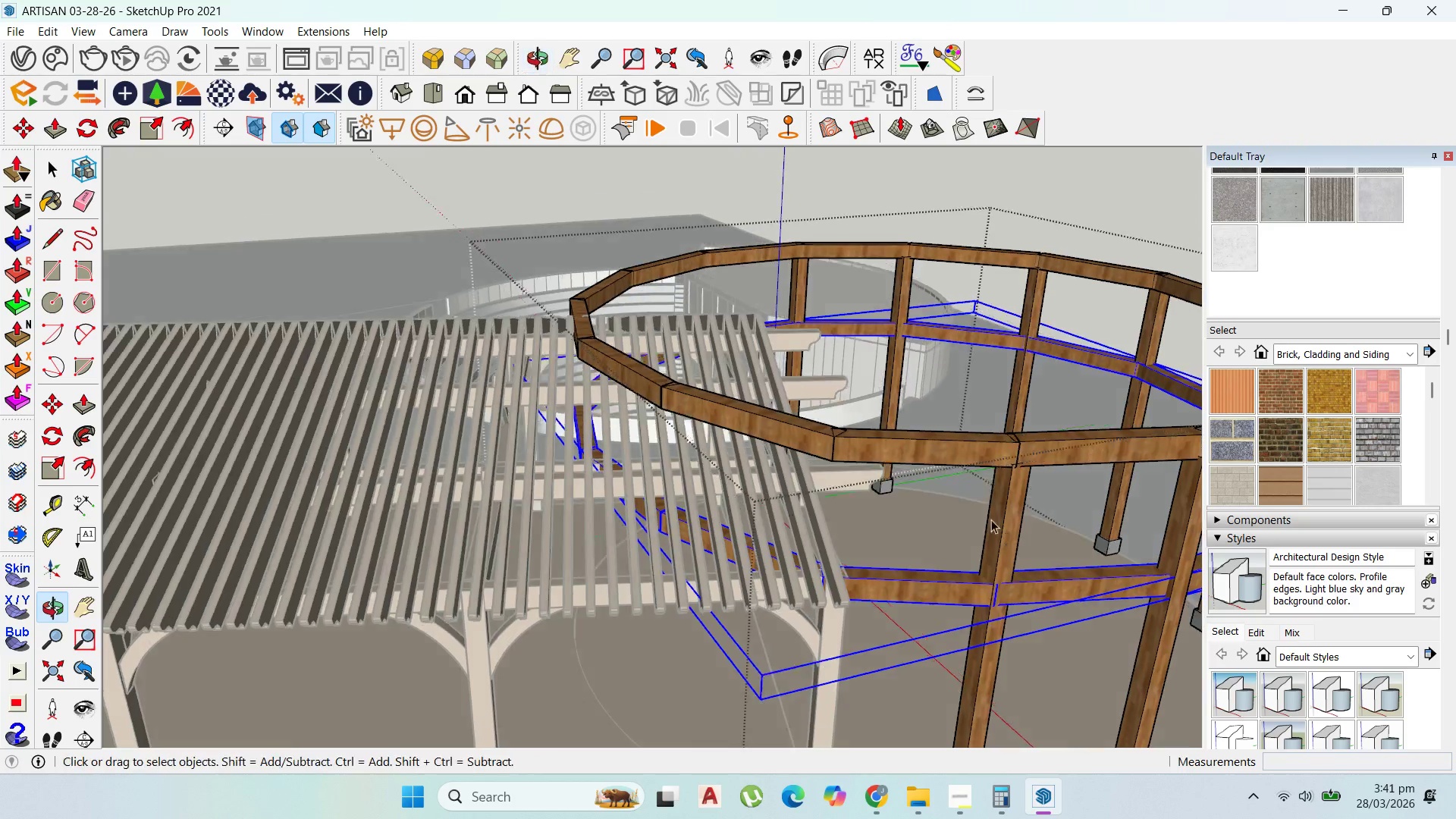 
scroll: coordinate [932, 522], scroll_direction: down, amount: 2.0
 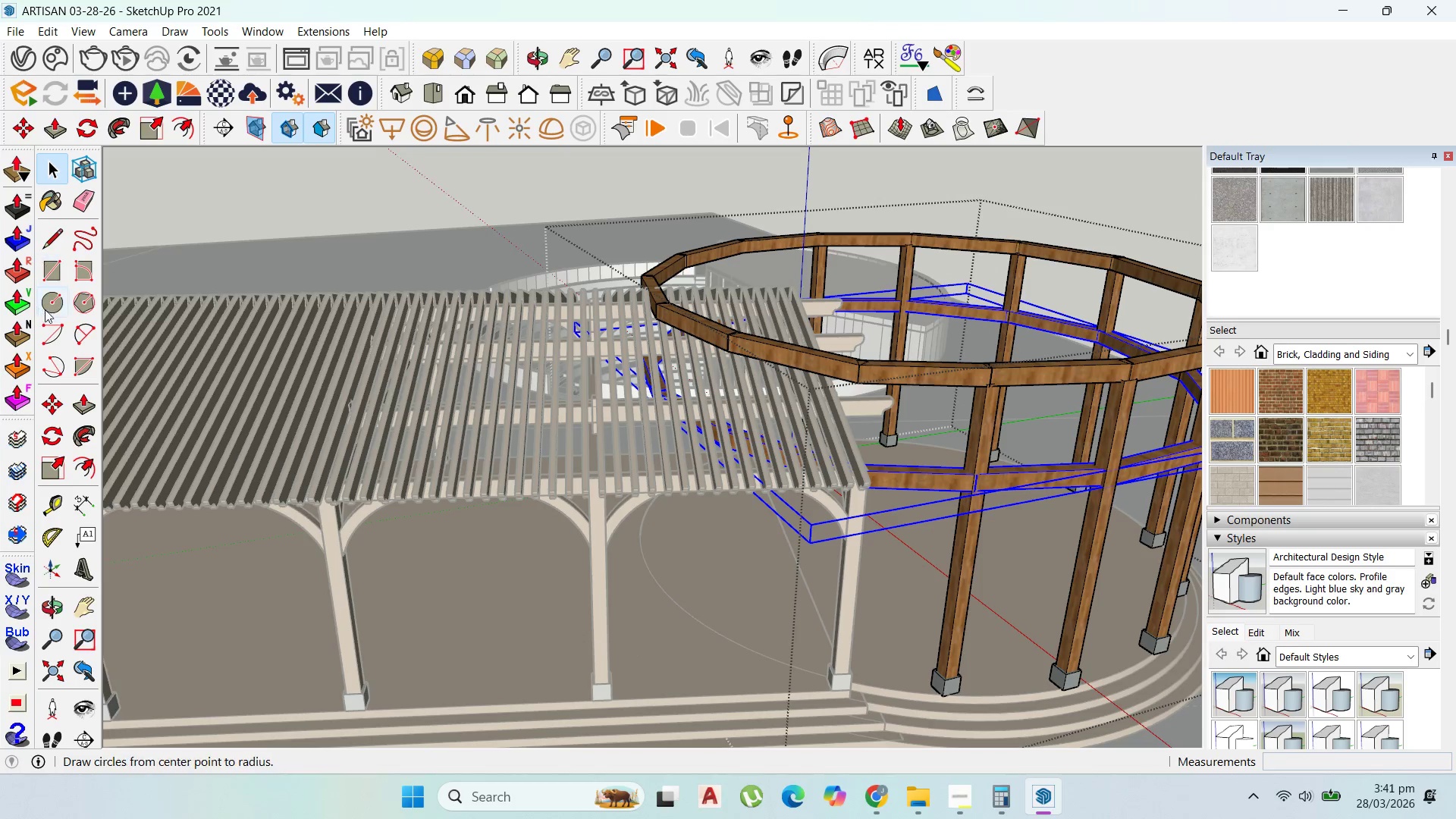 
left_click_drag(start_coordinate=[53, 269], to_coordinate=[62, 270])
 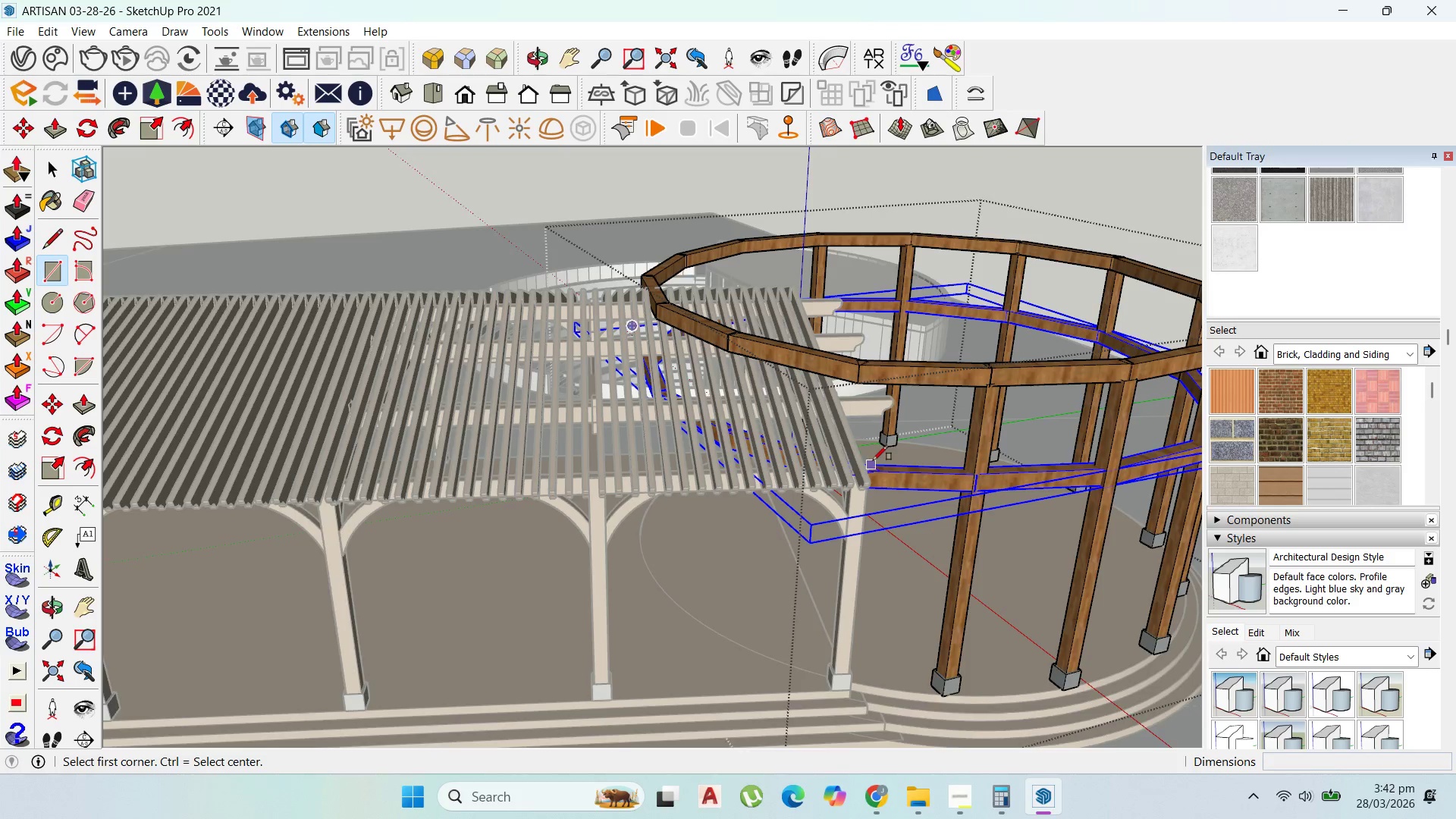 
scroll: coordinate [1019, 470], scroll_direction: up, amount: 11.0
 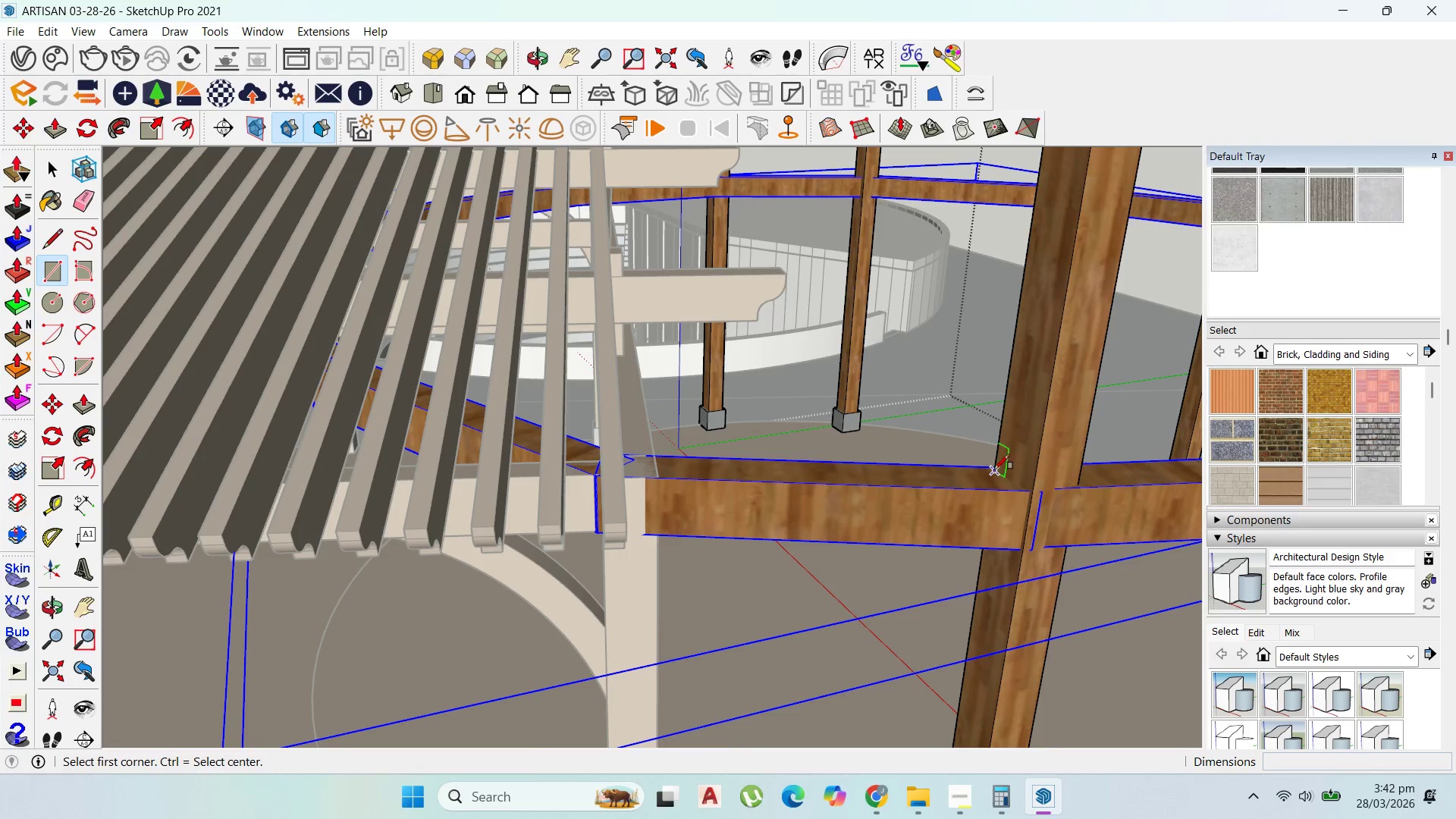 
left_click([994, 469])
 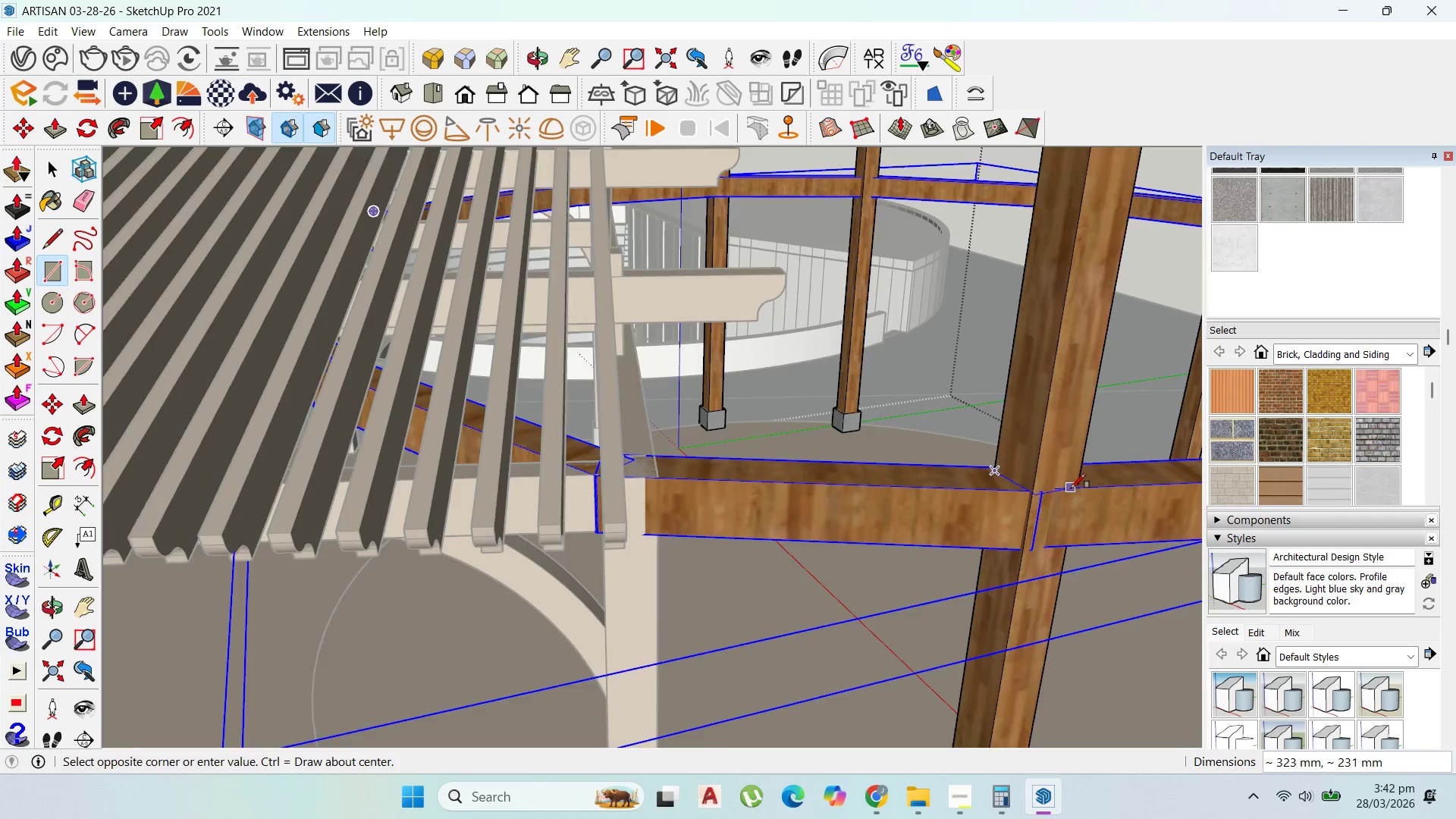 
scroll: coordinate [931, 495], scroll_direction: up, amount: 9.0
 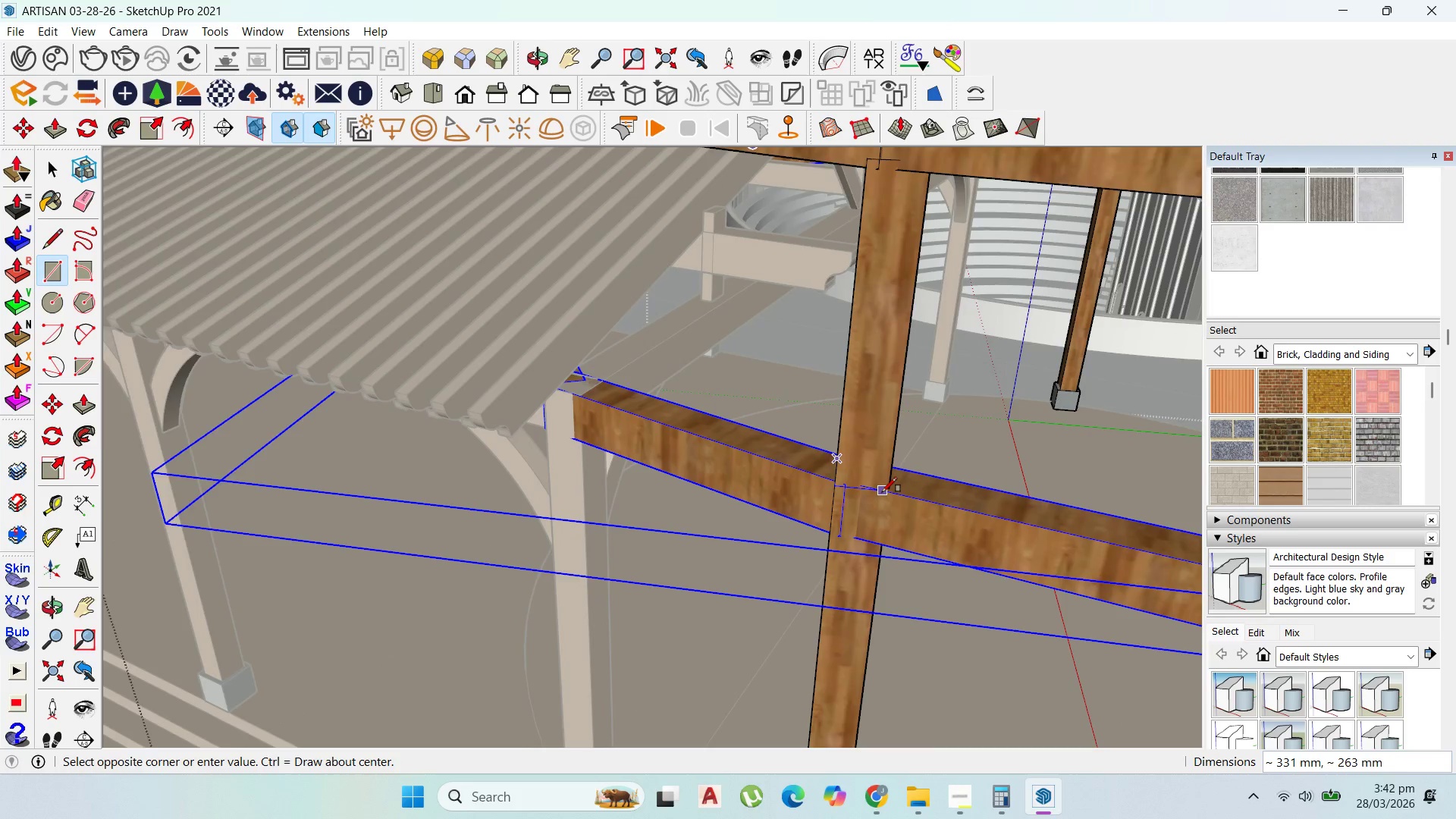 
left_click([893, 485])
 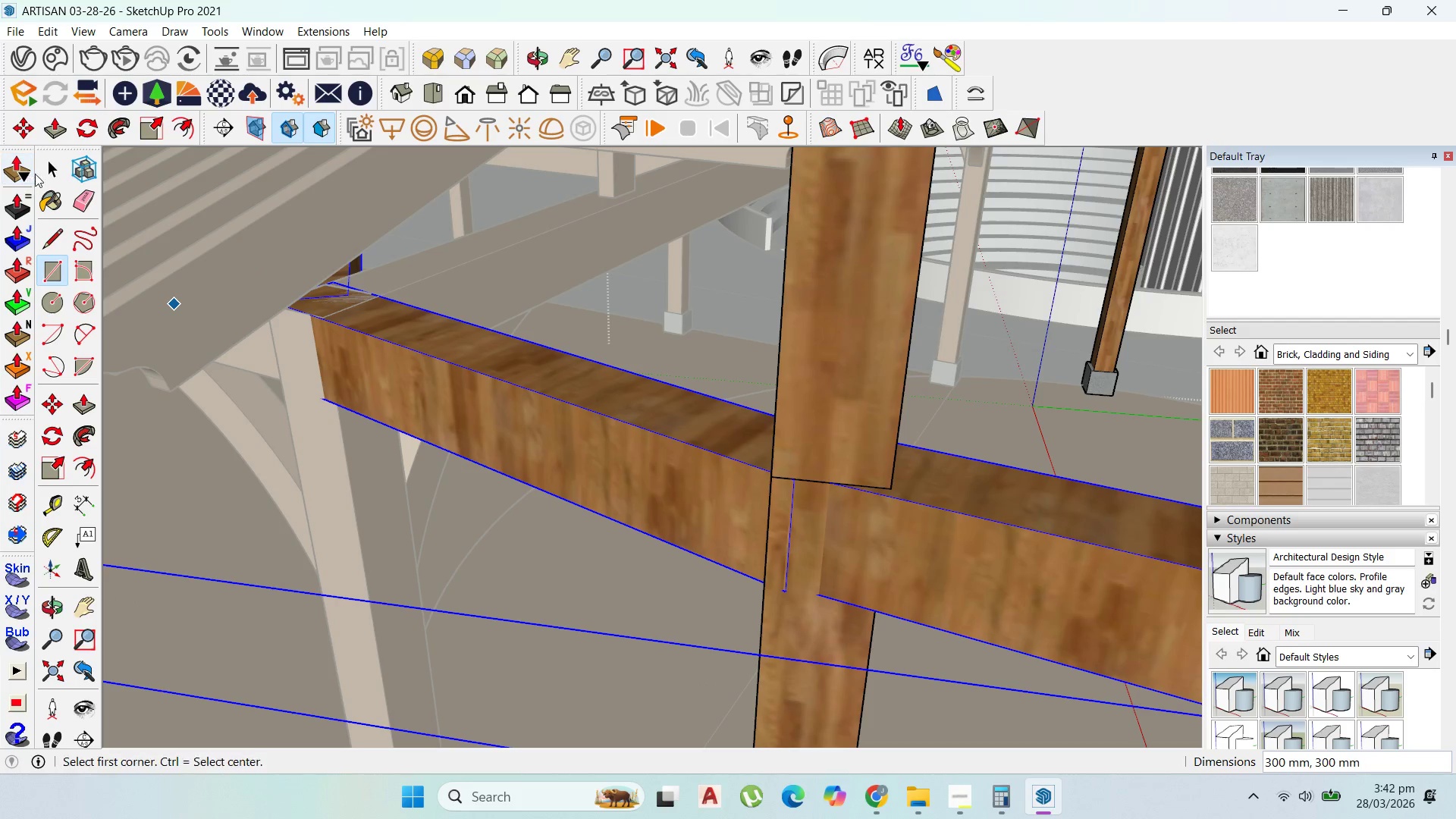 
scroll: coordinate [893, 485], scroll_direction: up, amount: 8.0
 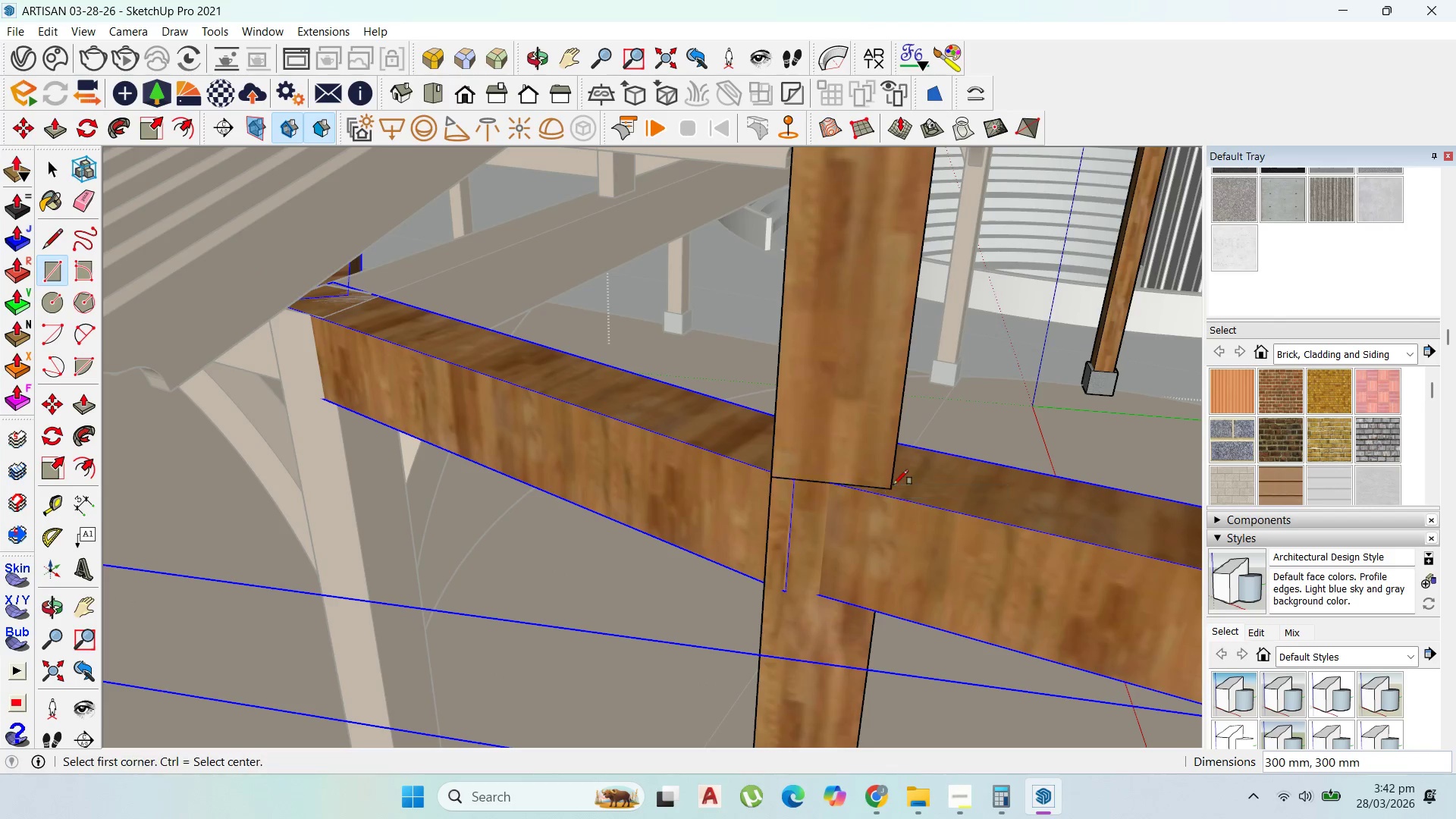 
left_click([39, 171])
 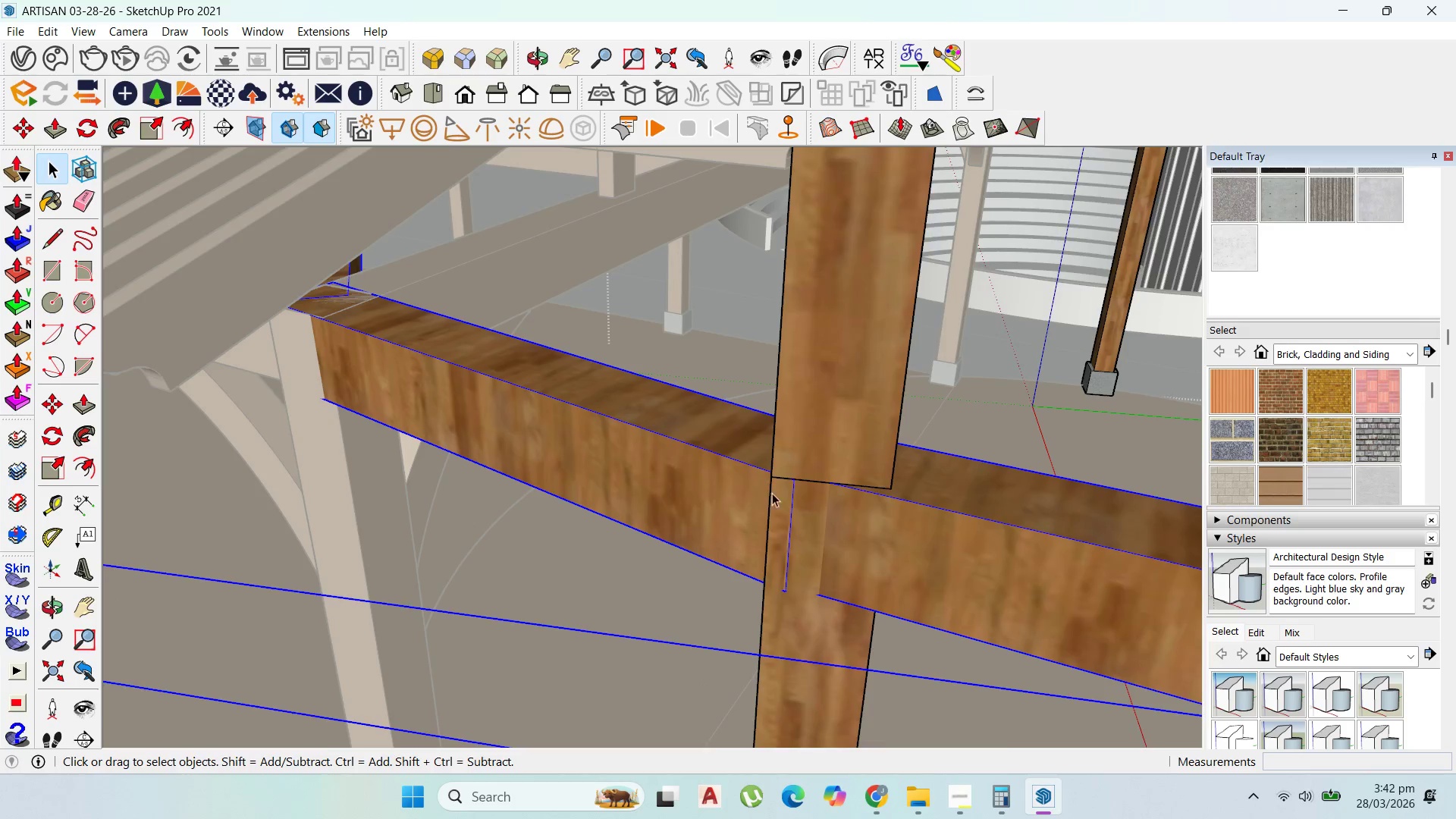 
scroll: coordinate [902, 484], scroll_direction: up, amount: 4.0
 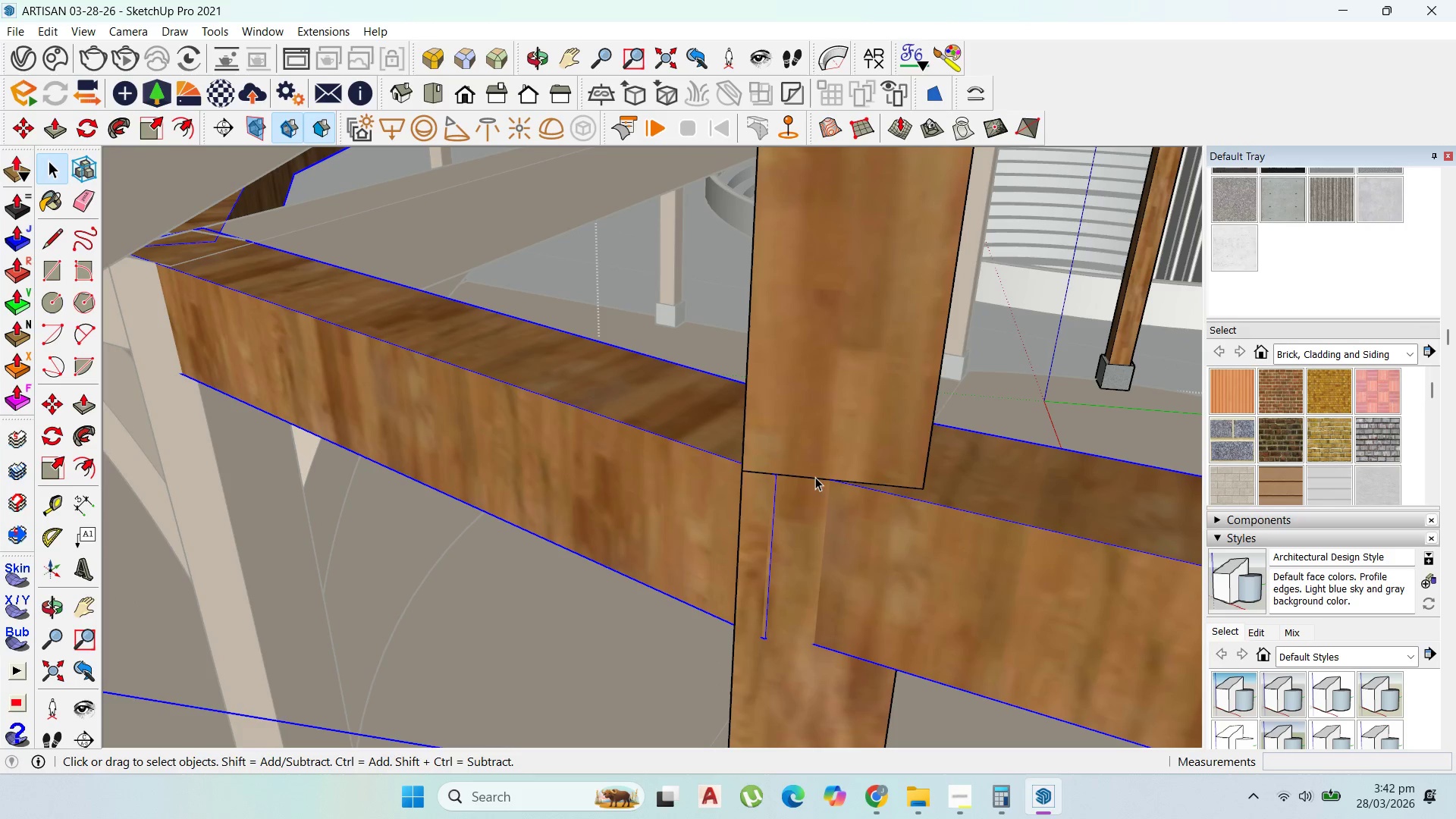 
double_click([815, 477])
 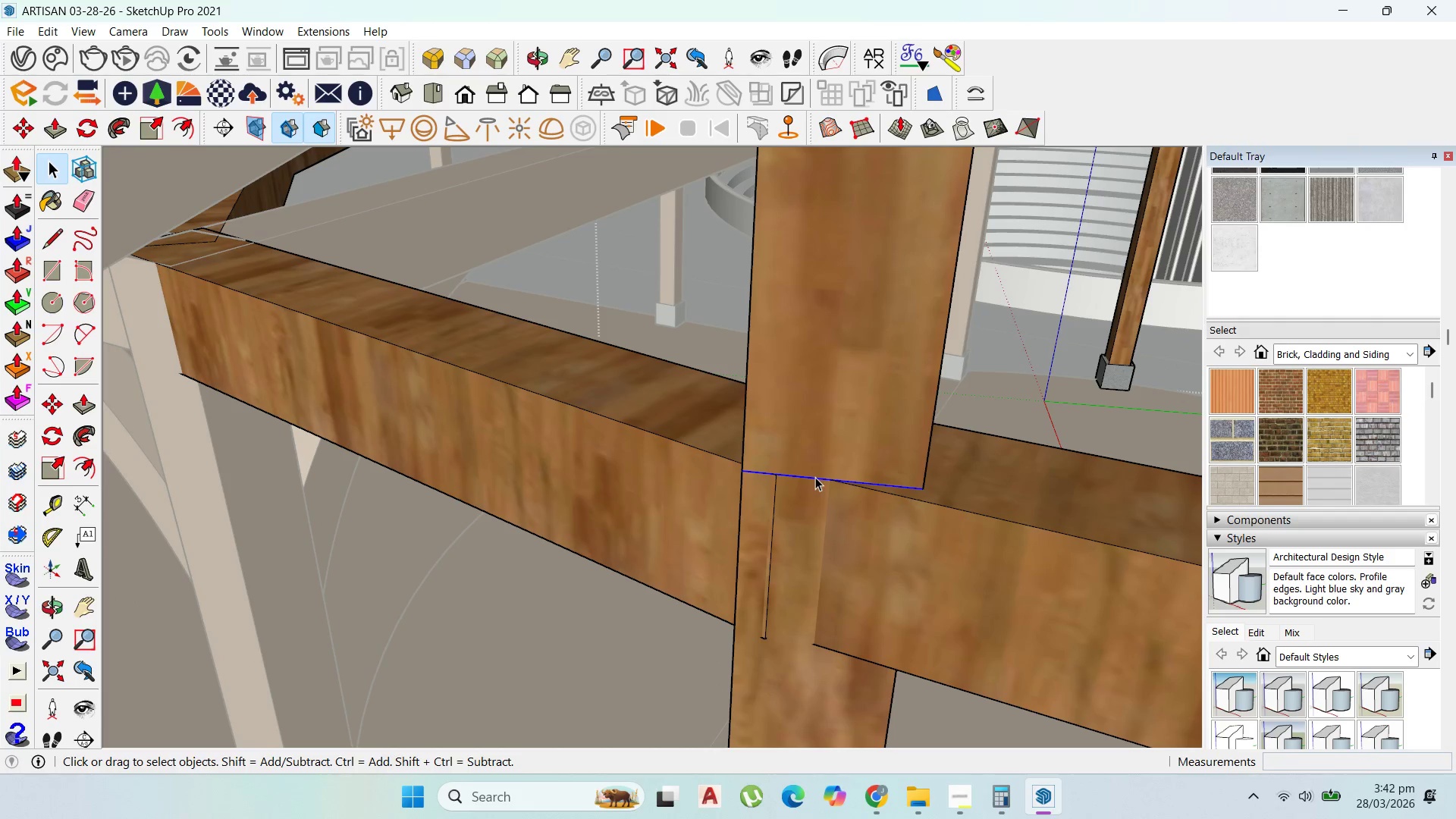 
triple_click([815, 477])
 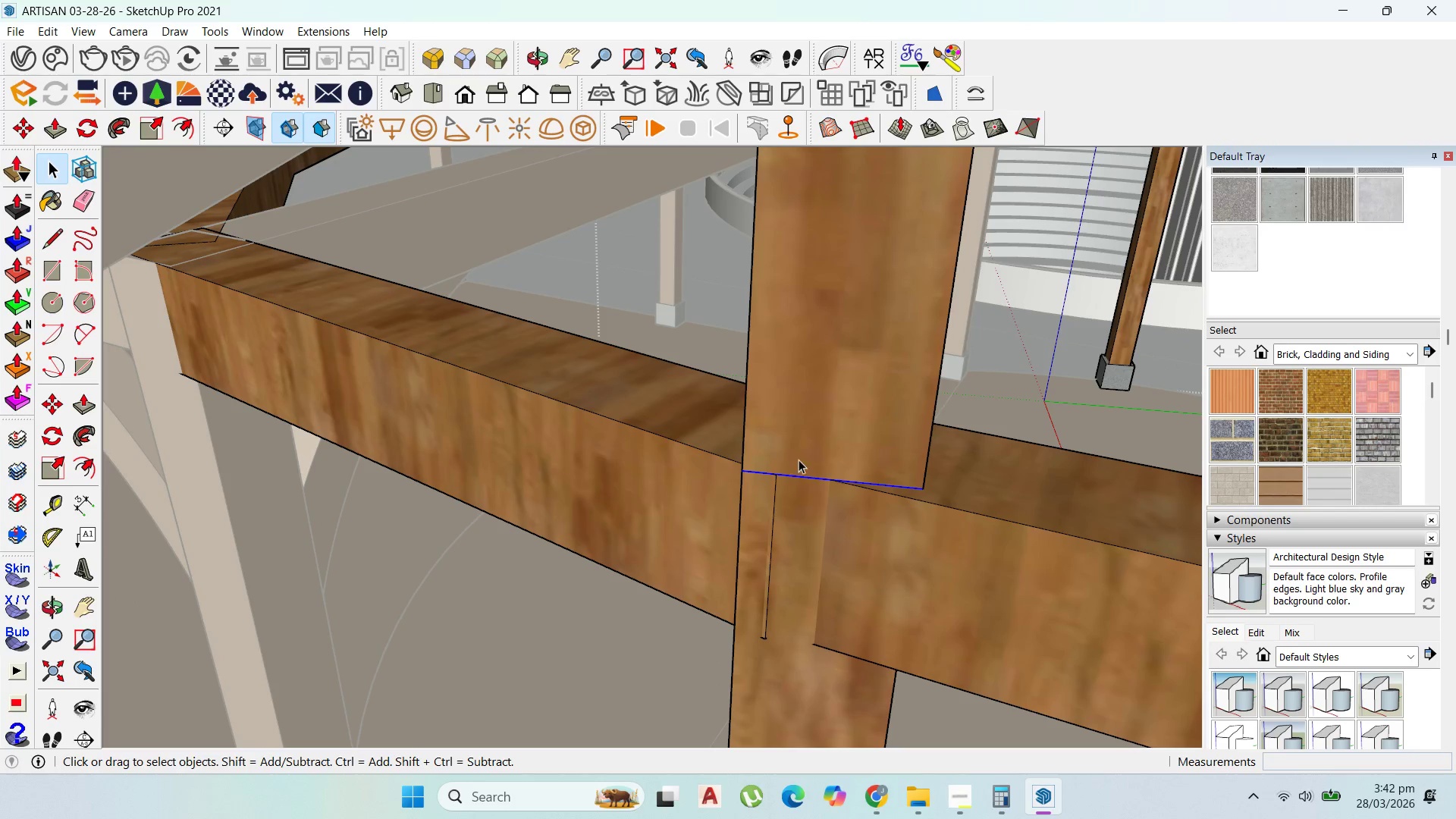 
key(M)
 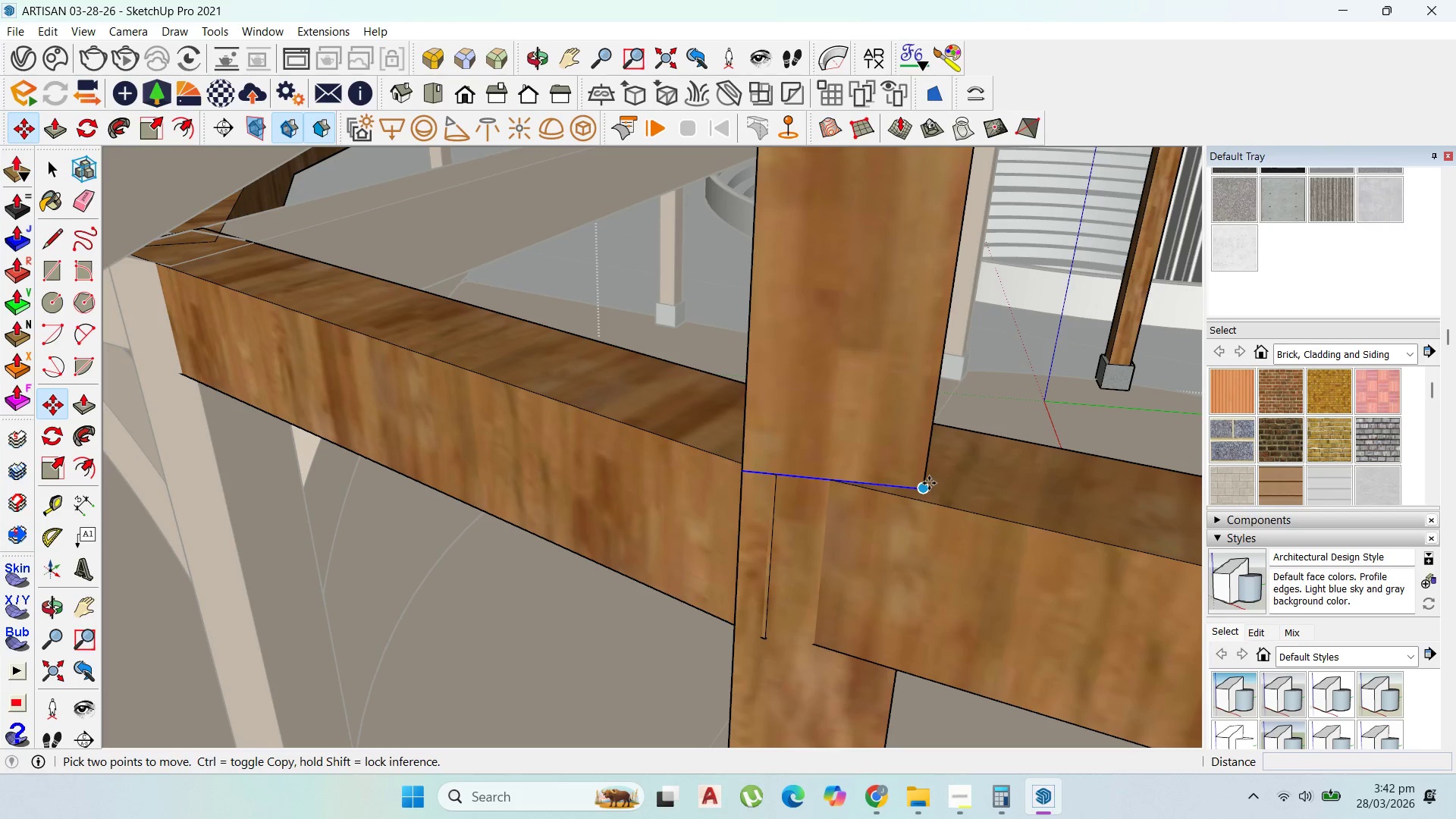 
left_click_drag(start_coordinate=[924, 482], to_coordinate=[918, 482])
 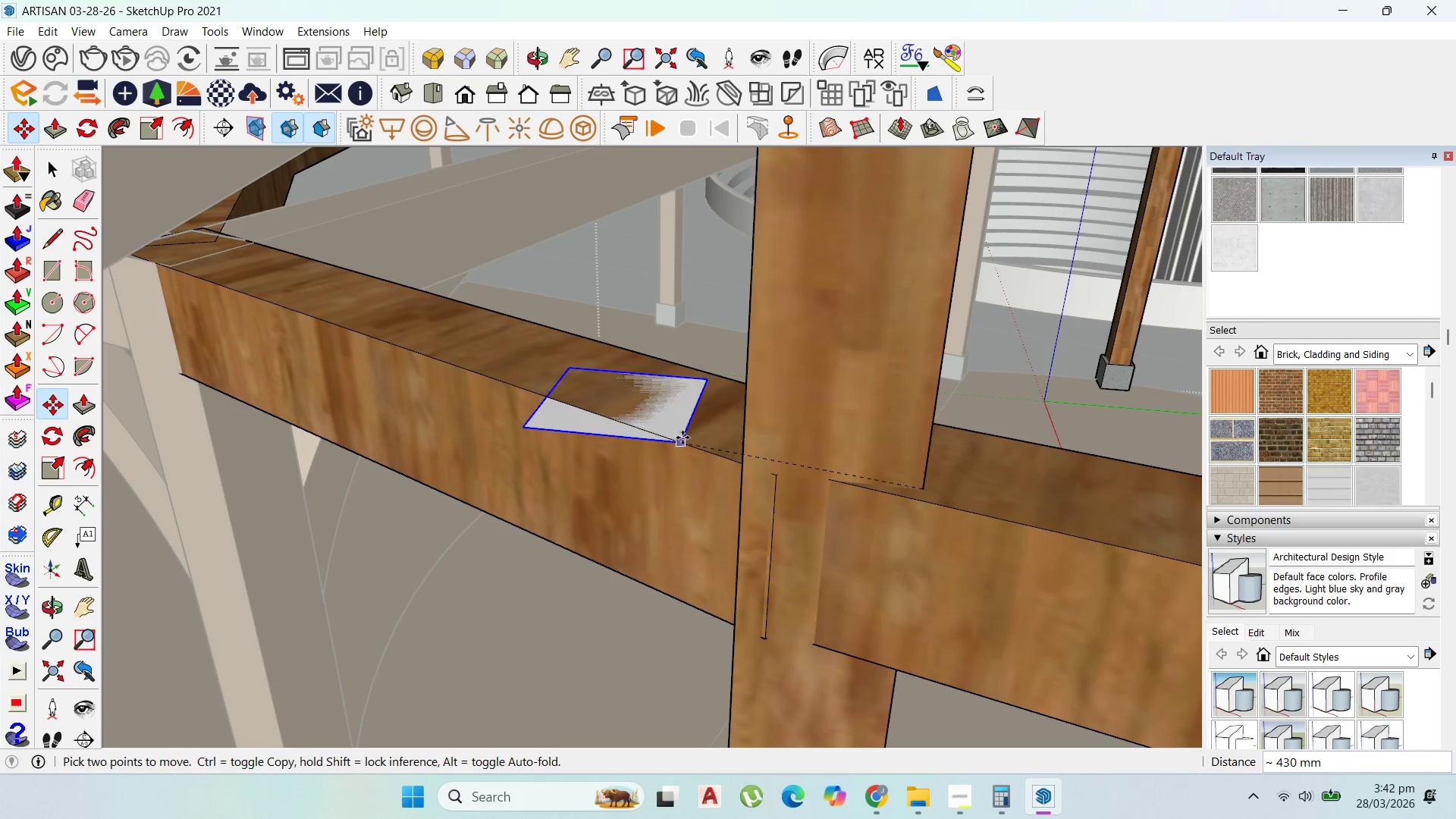 
left_click([682, 438])
 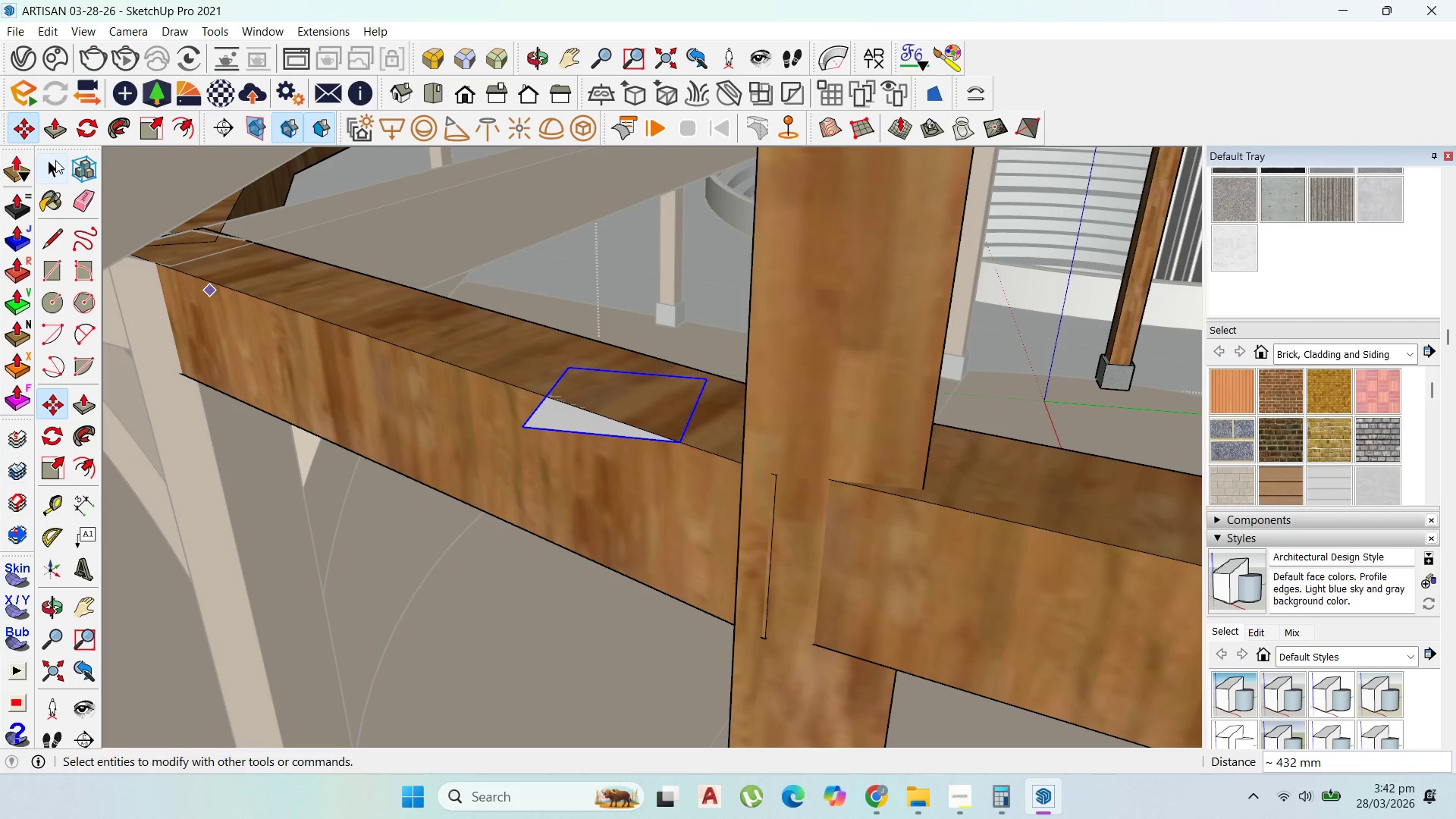 
left_click([55, 161])
 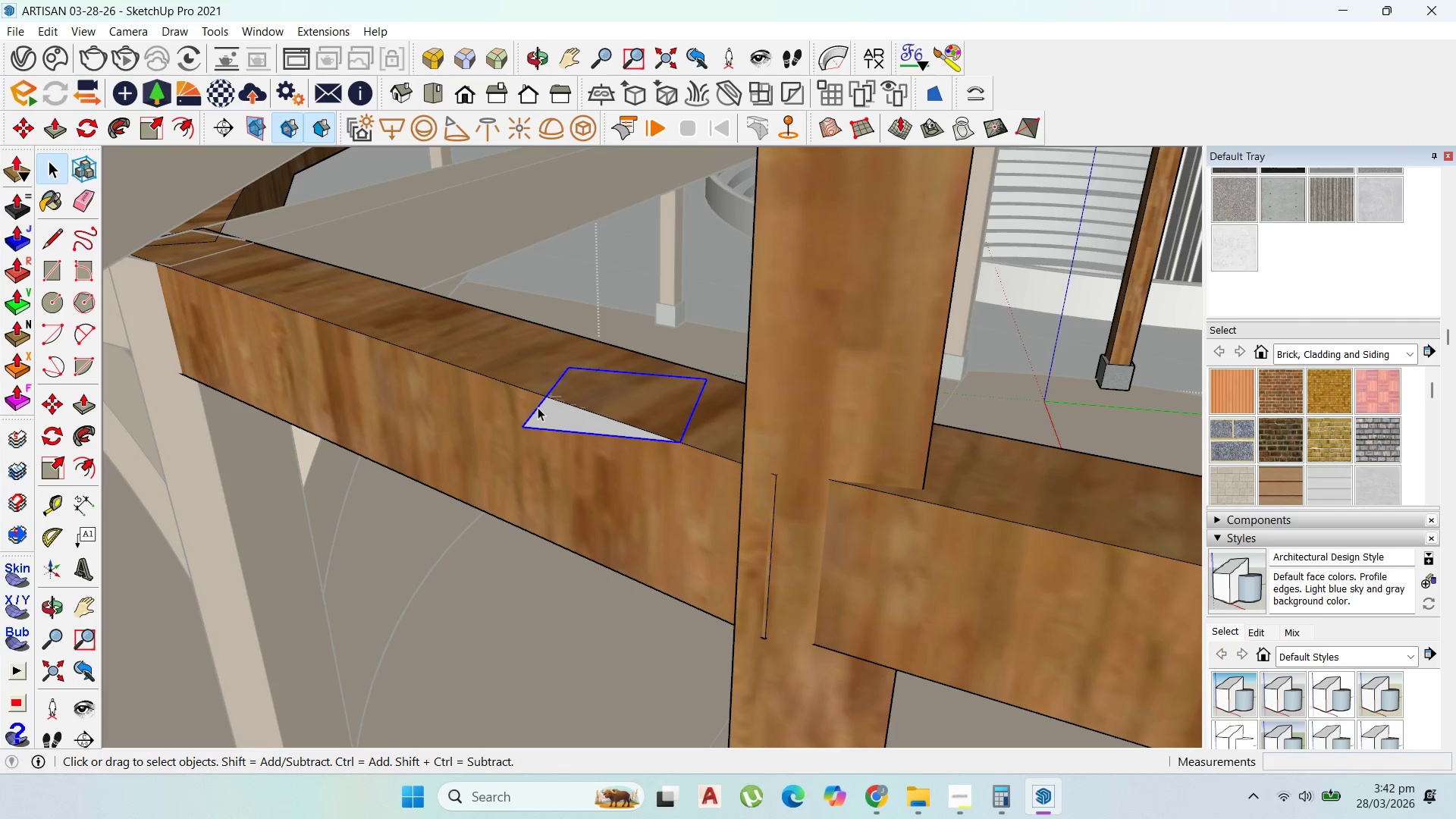 
left_click([538, 407])
 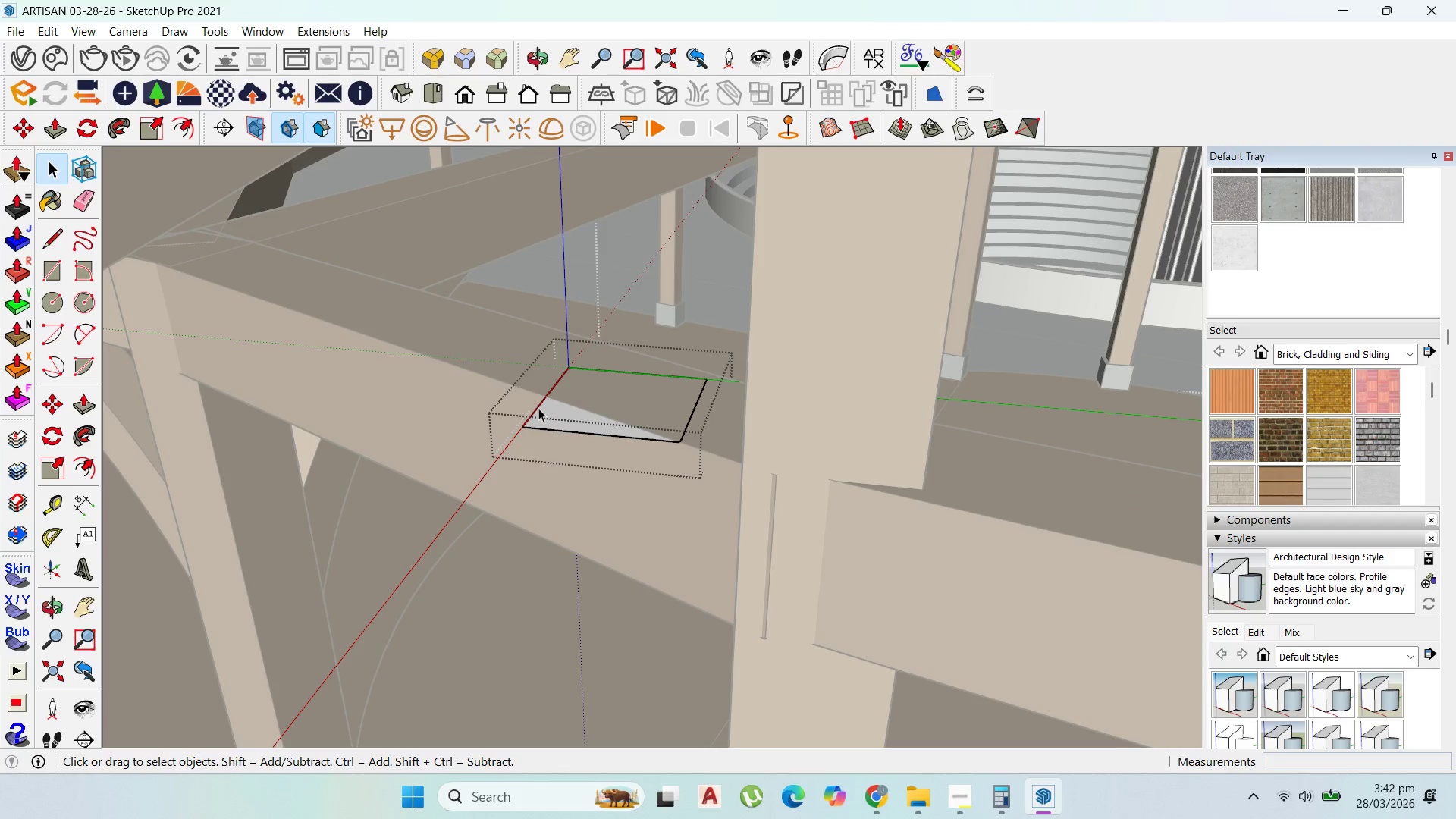 
triple_click([538, 408])
 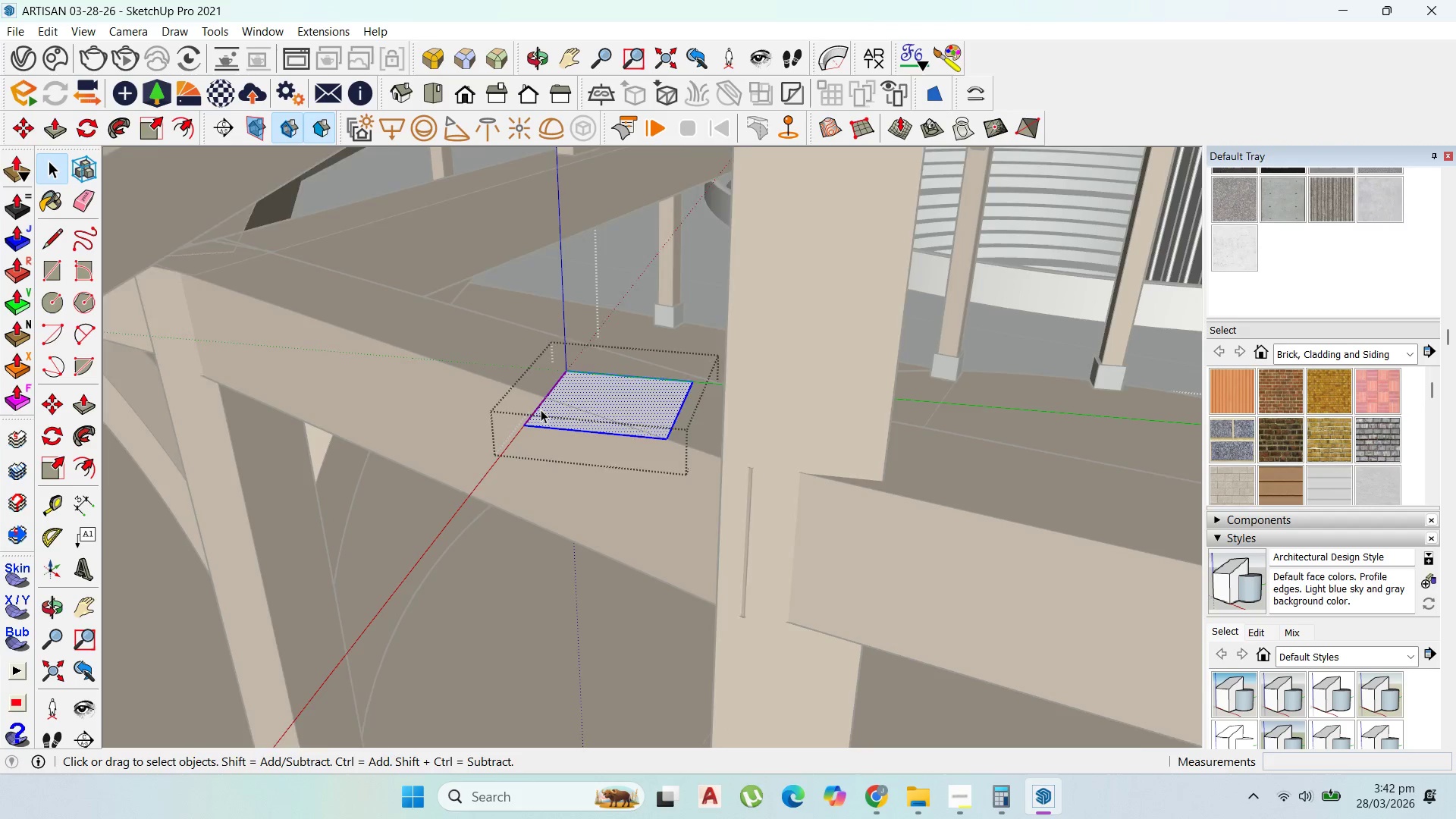 
key(P)
 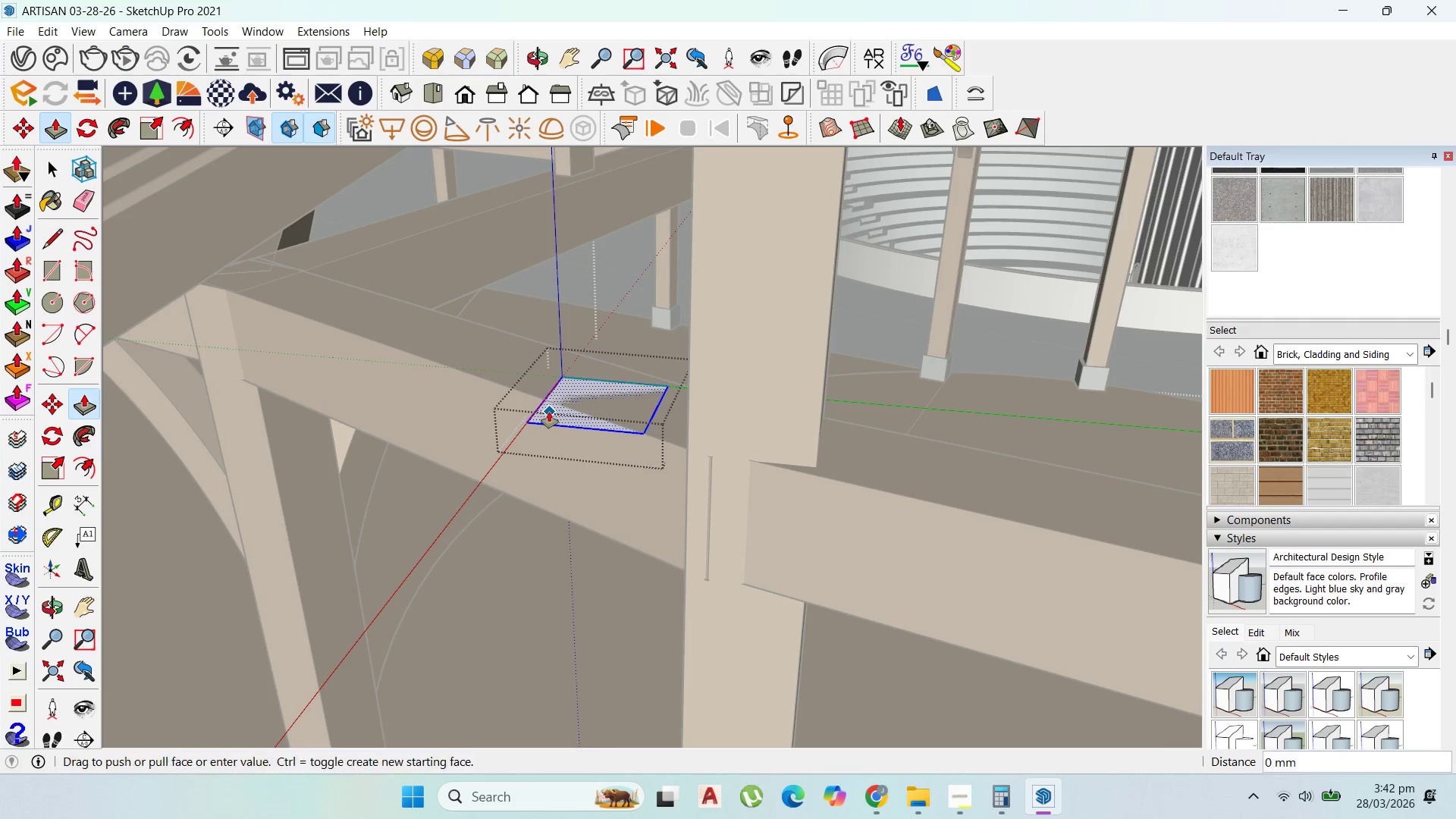 
scroll: coordinate [541, 410], scroll_direction: down, amount: 3.0
 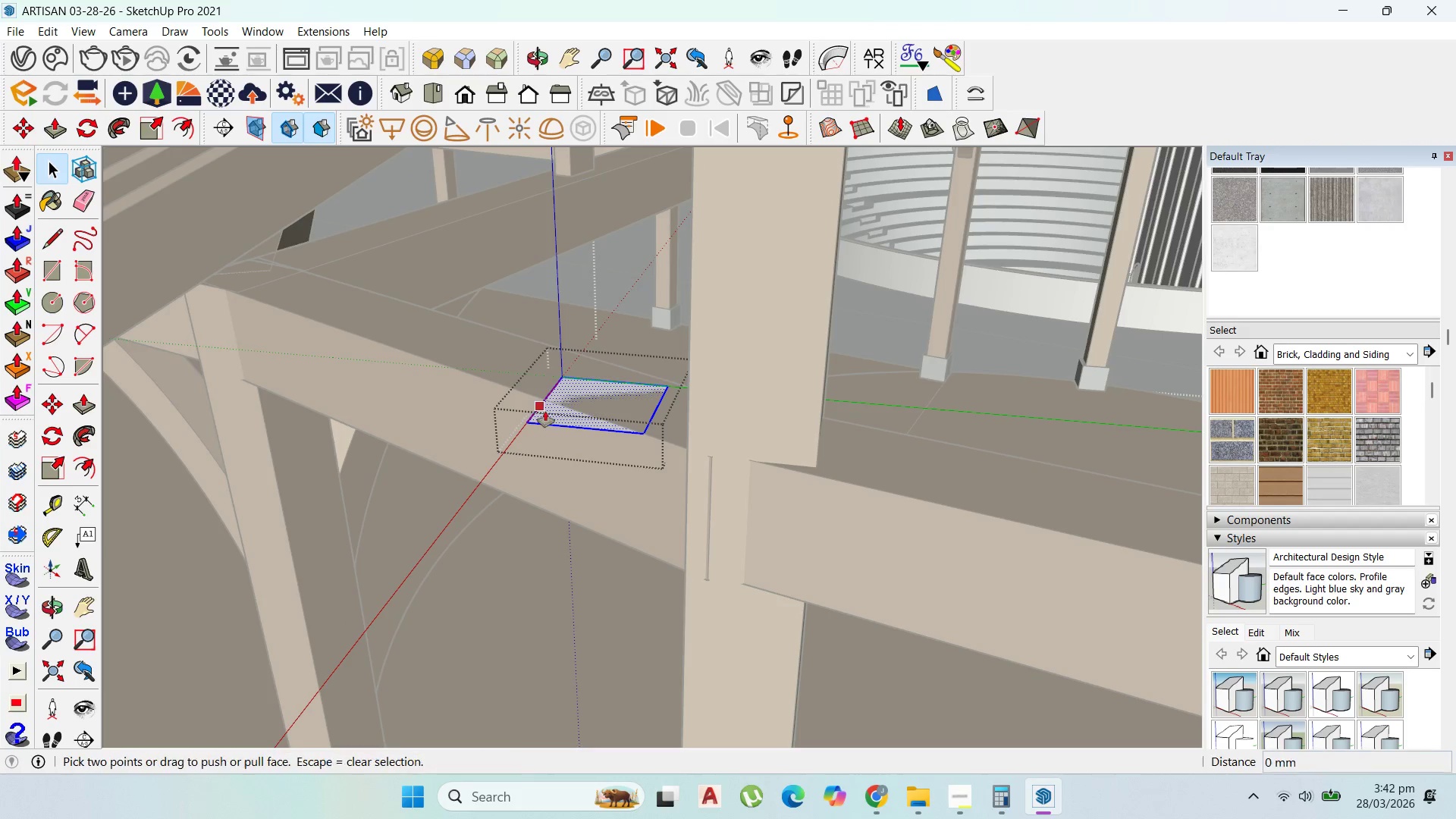 
left_click([549, 412])
 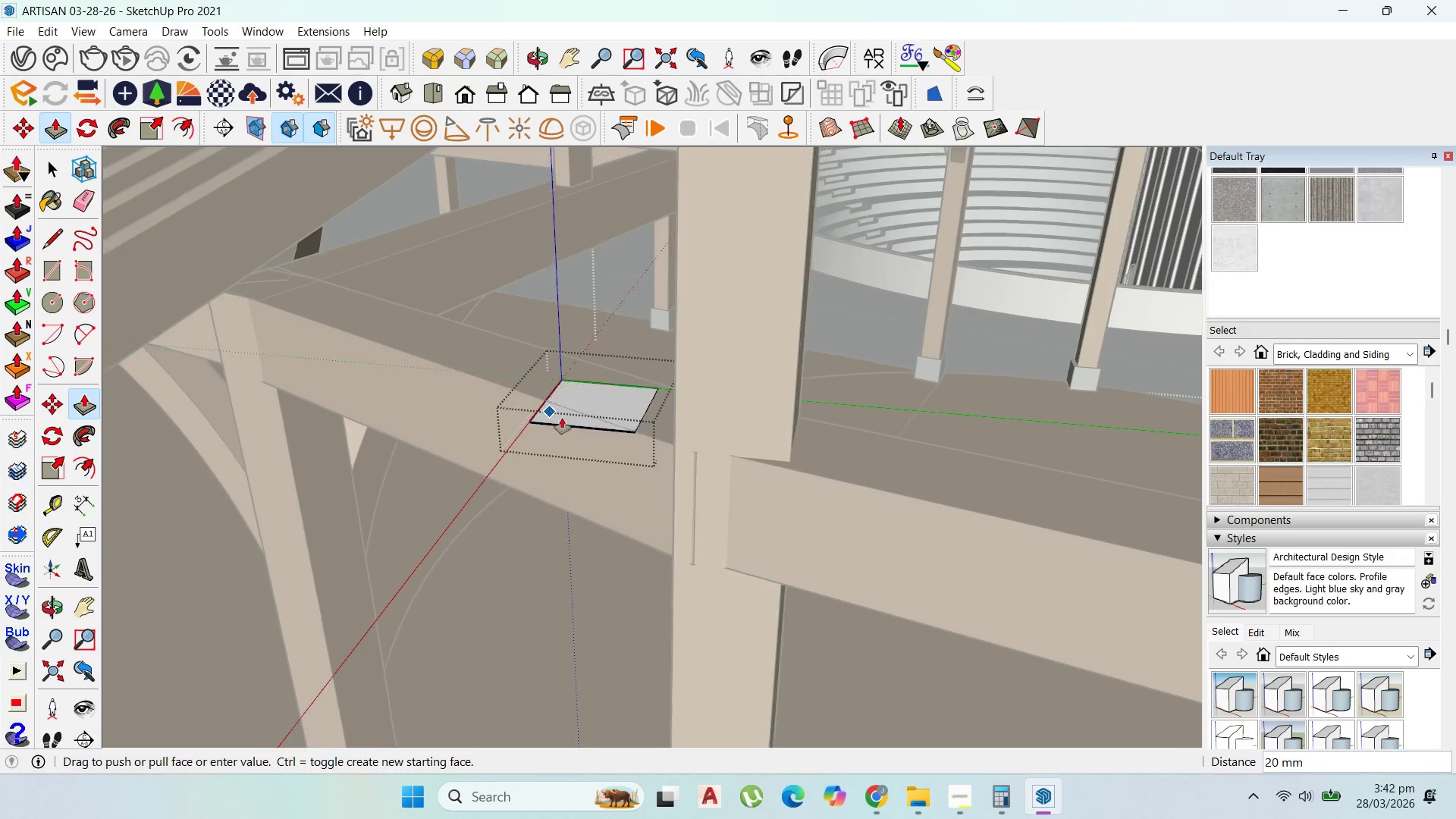 
scroll: coordinate [588, 400], scroll_direction: down, amount: 17.0
 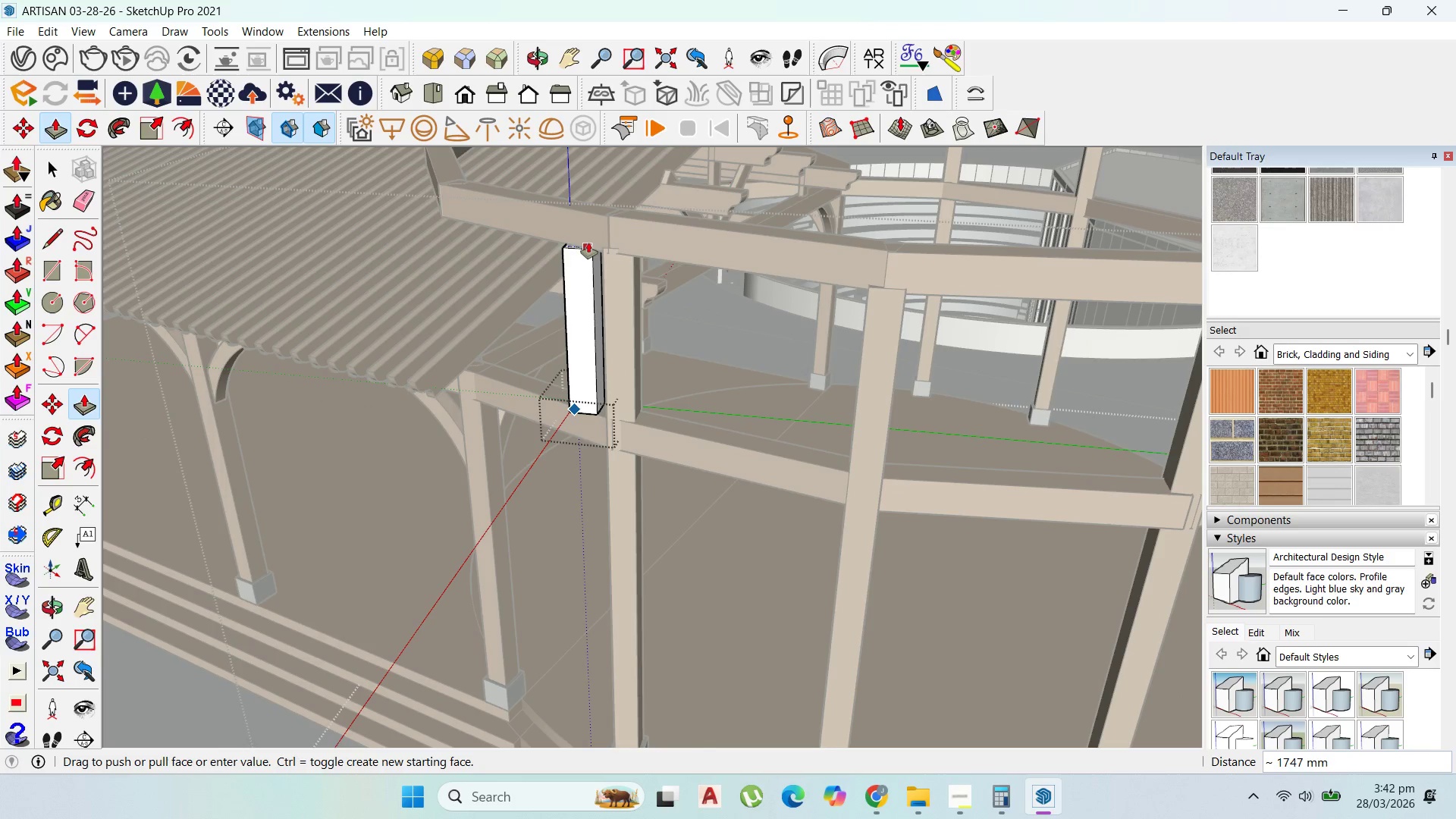 
left_click([588, 243])
 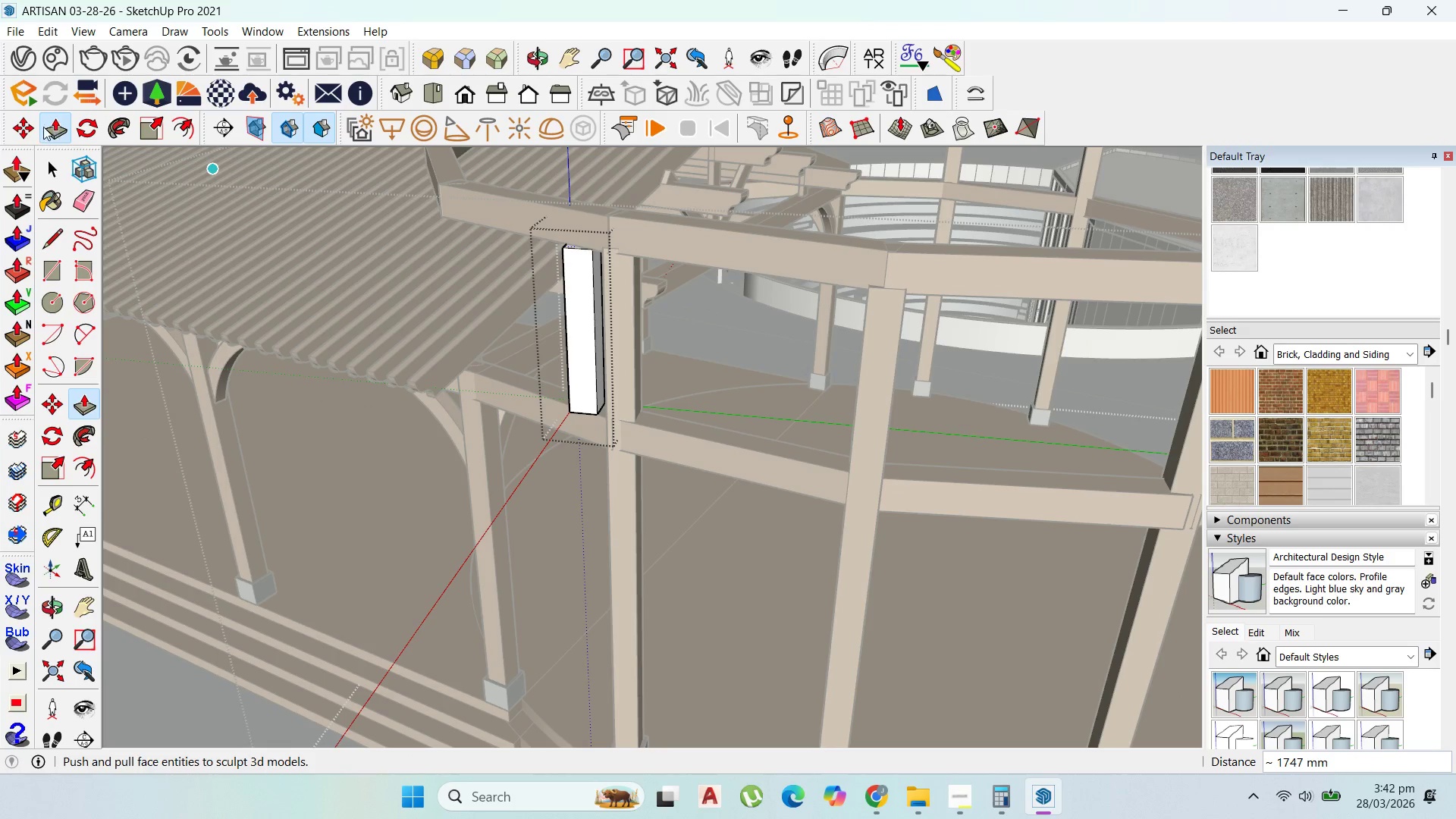 
left_click([30, 129])
 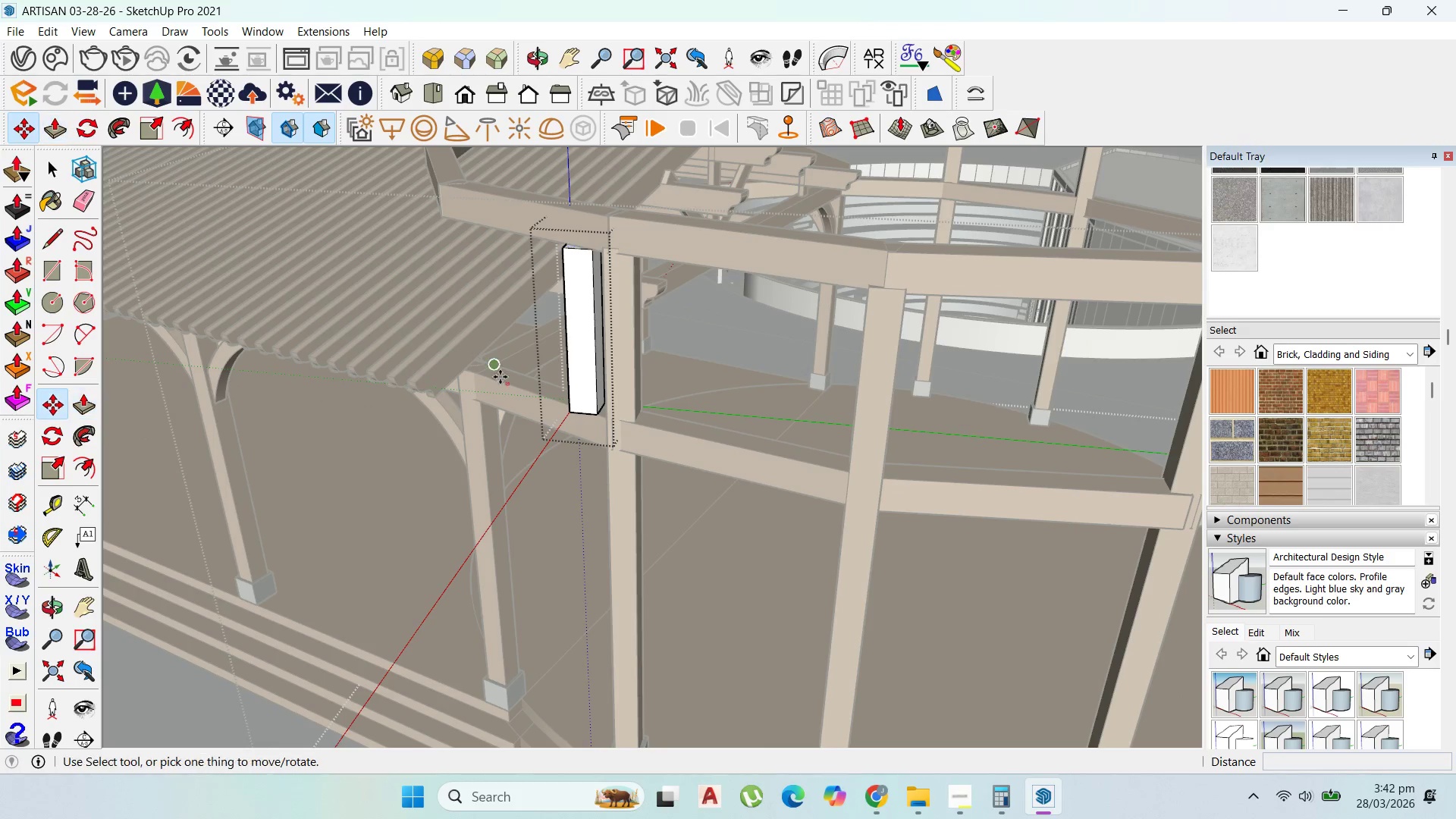 
key(Escape)
 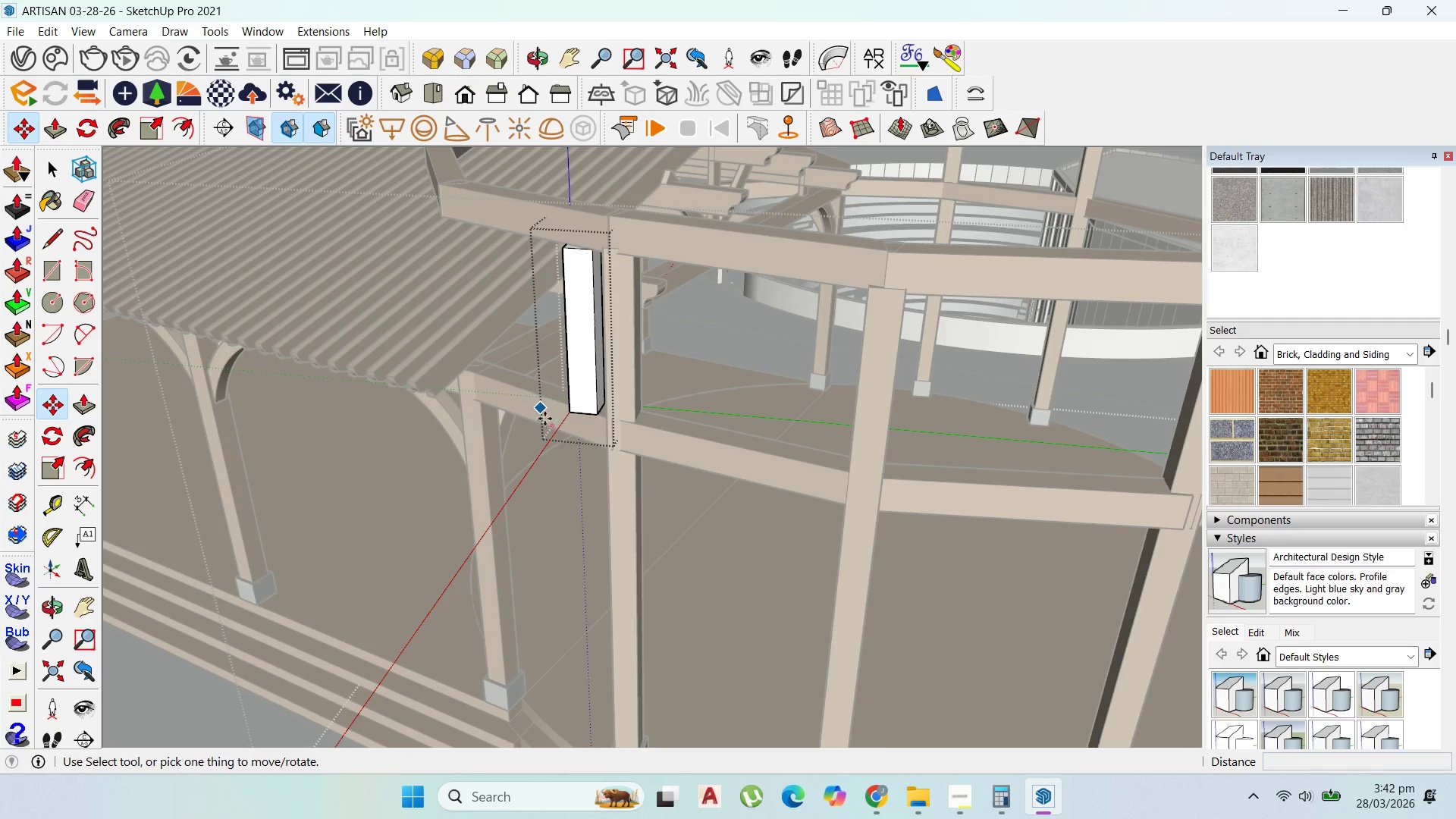 
scroll: coordinate [561, 431], scroll_direction: up, amount: 2.0
 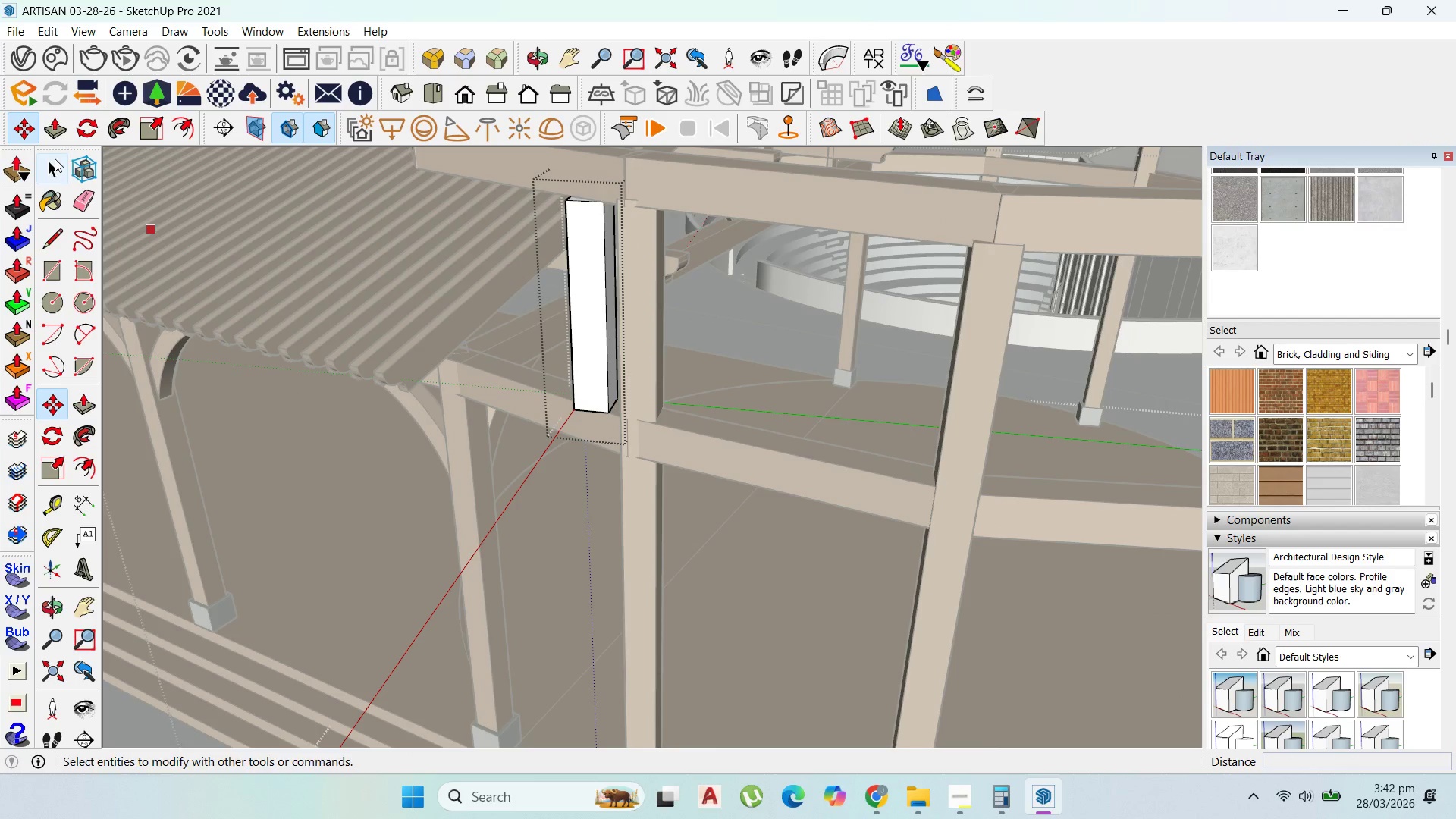 
key(Escape)
 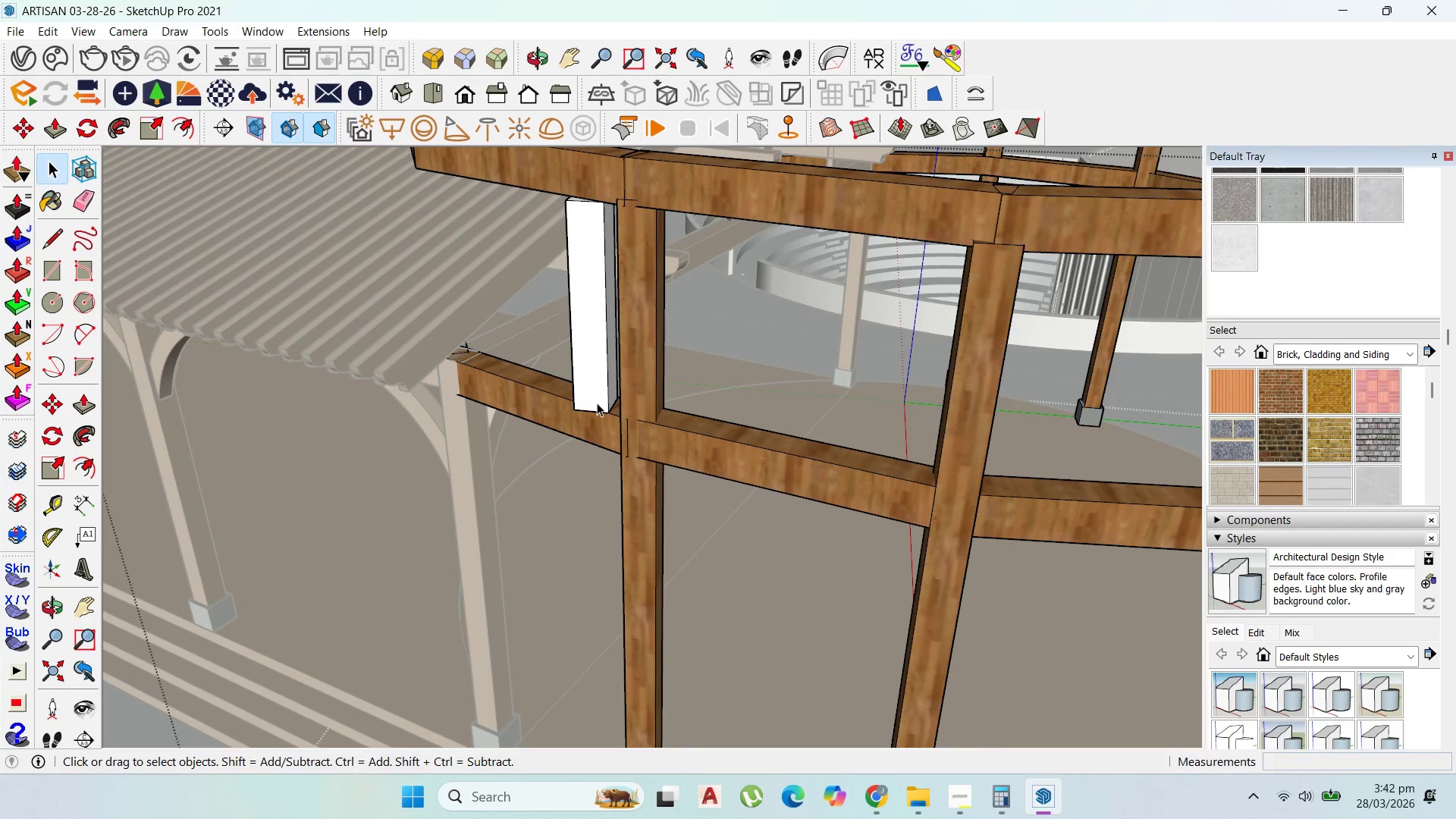 
key(Escape)
 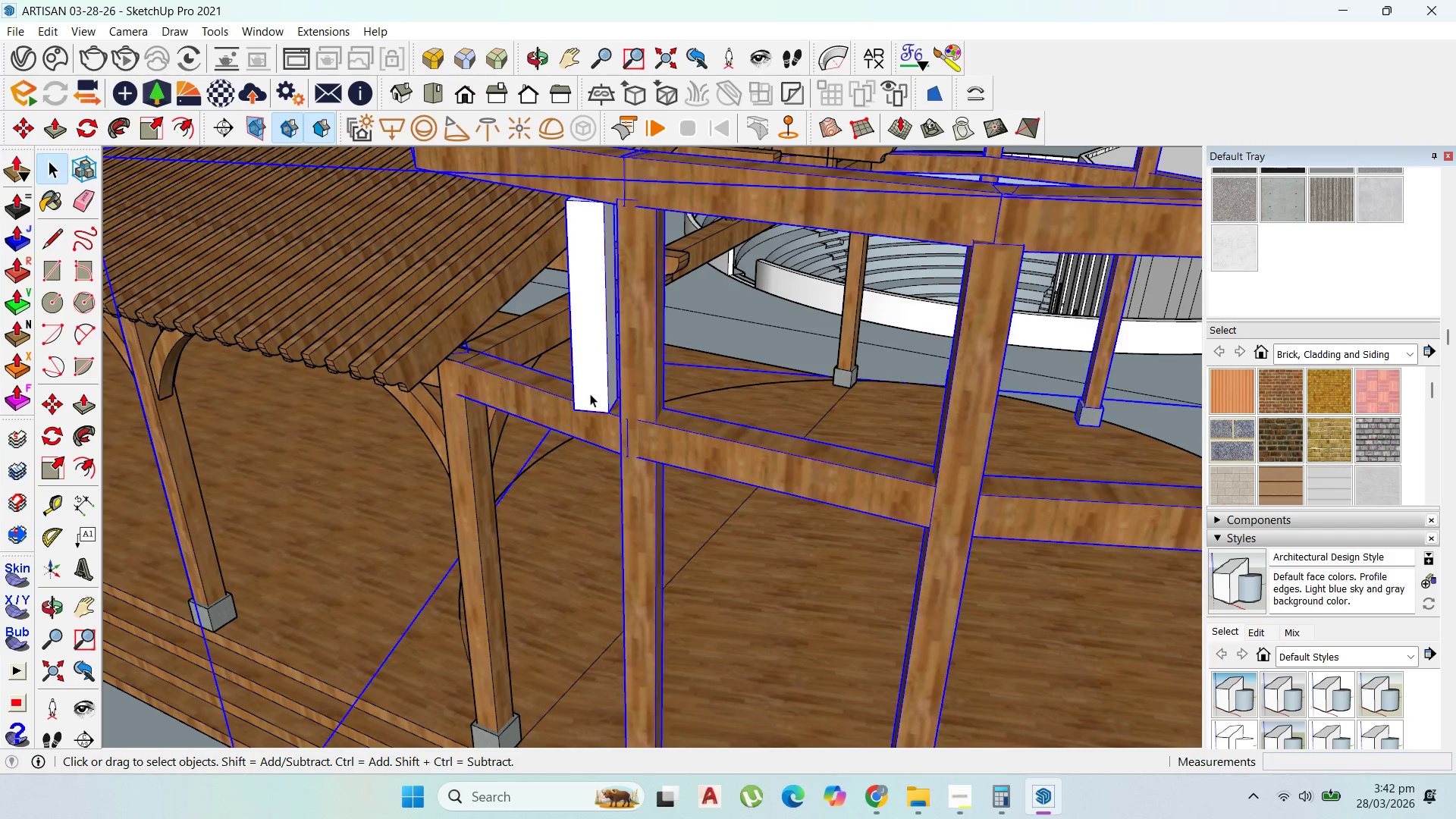 
double_click([590, 394])
 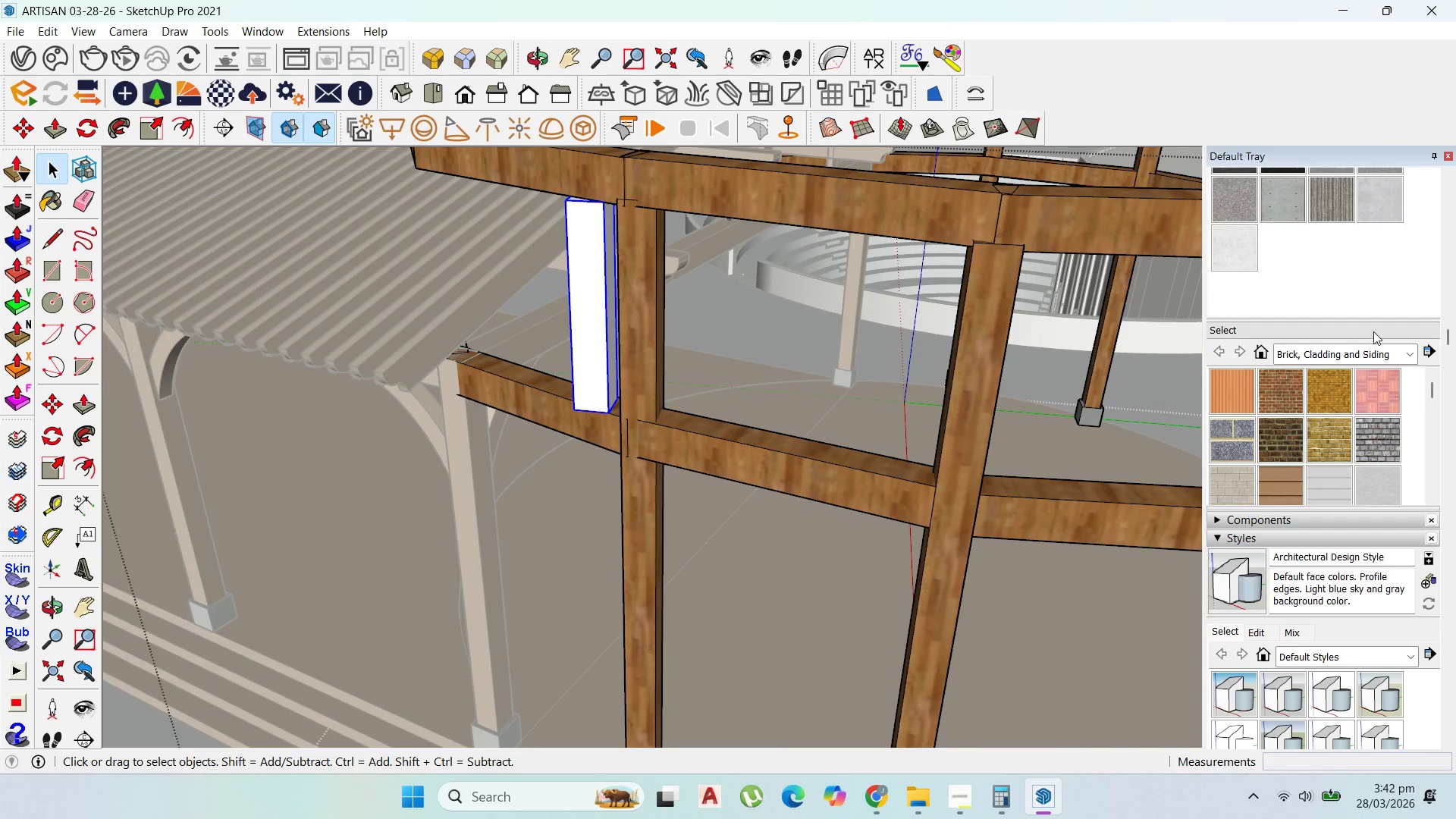 
scroll: coordinate [1398, 337], scroll_direction: up, amount: 6.0
 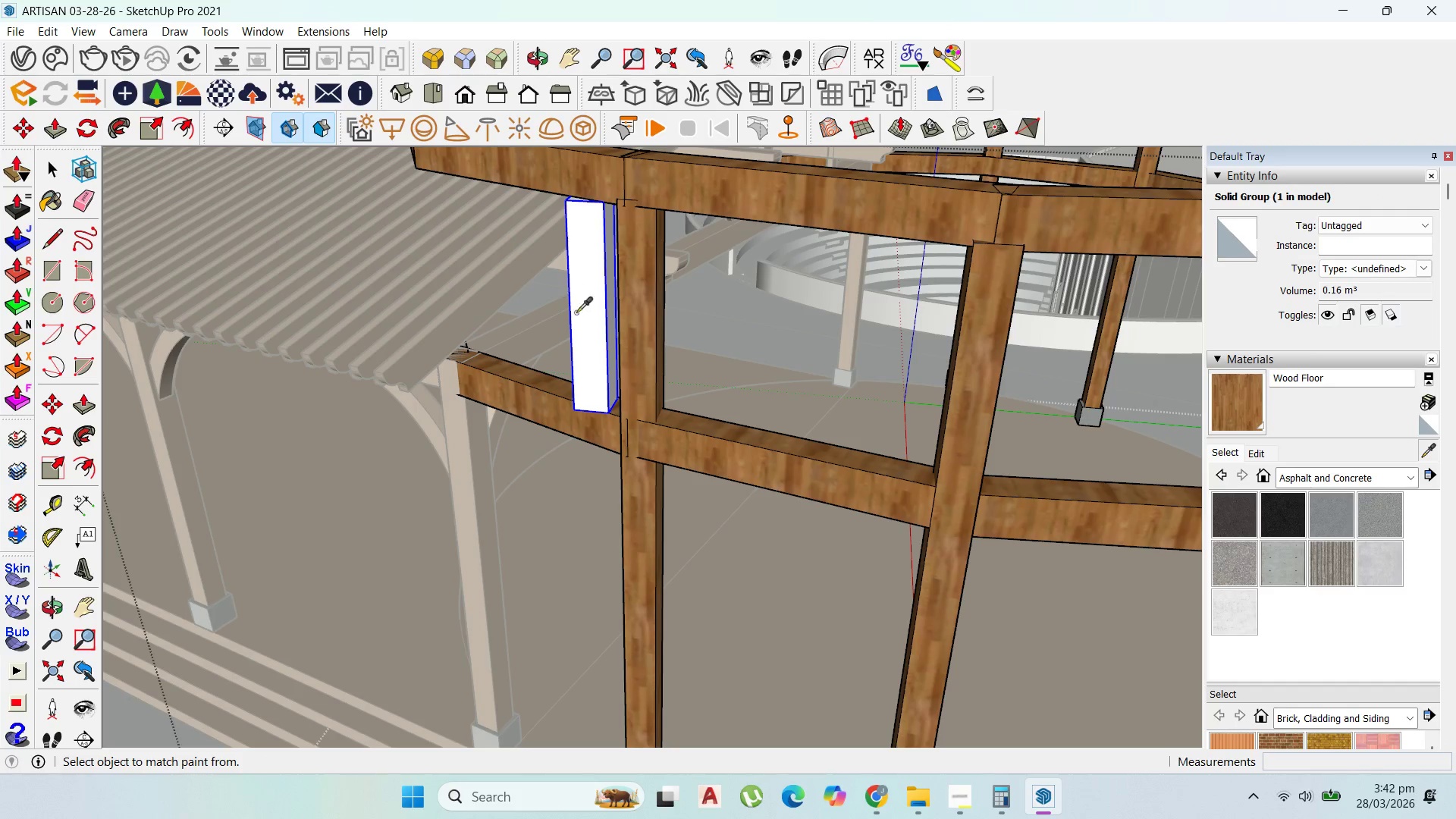 
left_click([646, 329])
 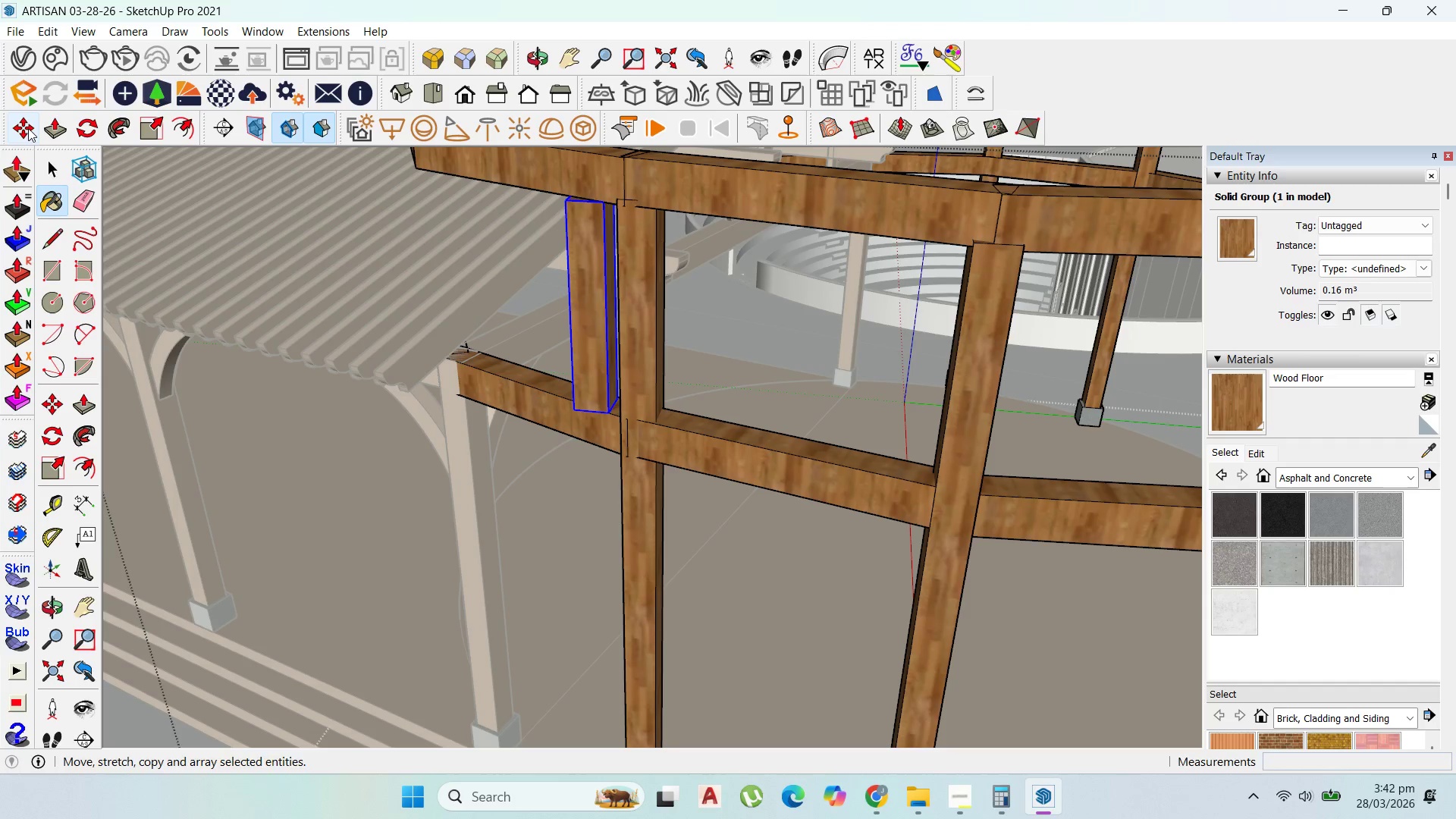 
scroll: coordinate [657, 413], scroll_direction: up, amount: 2.0
 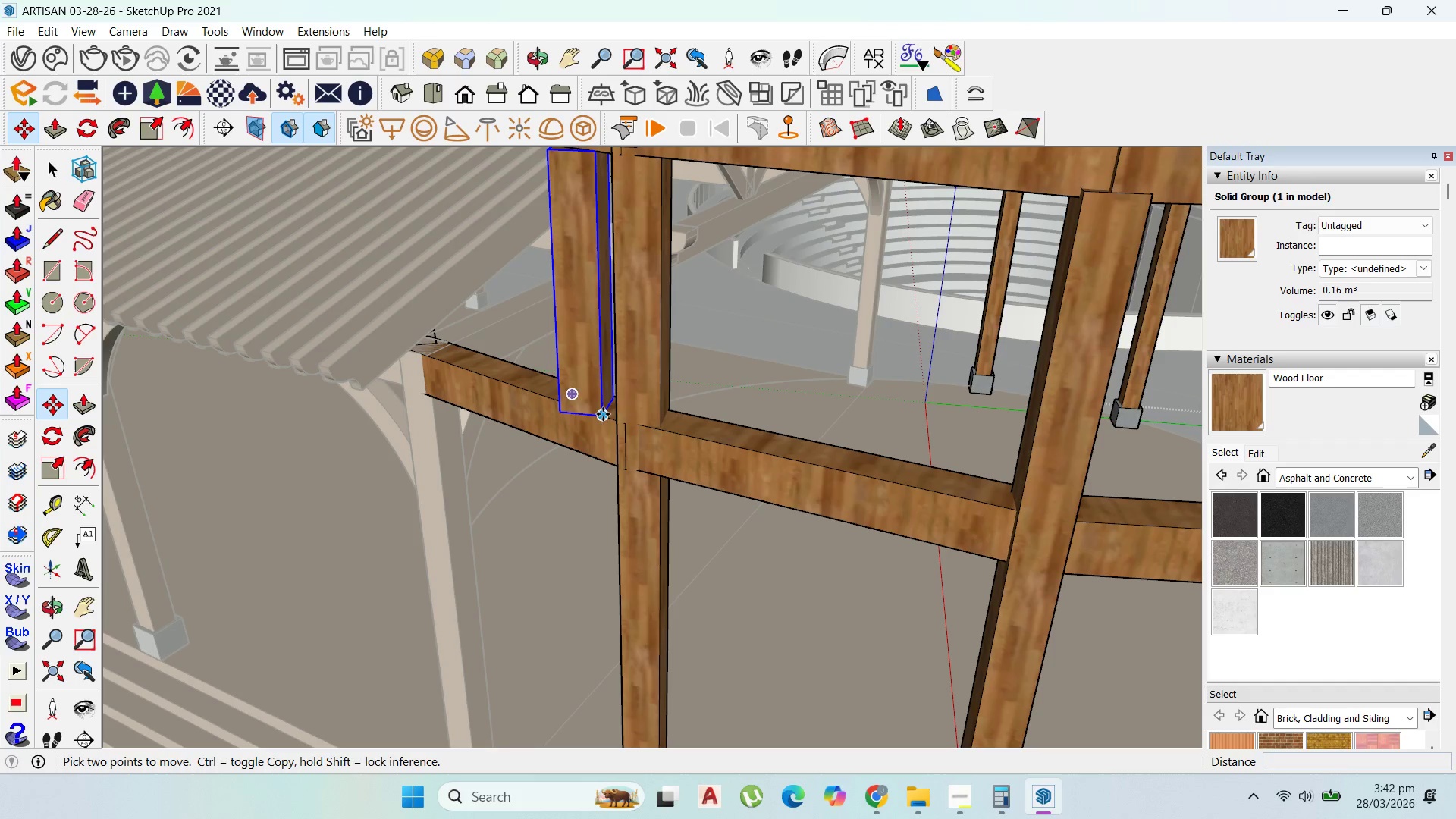 
left_click([603, 414])
 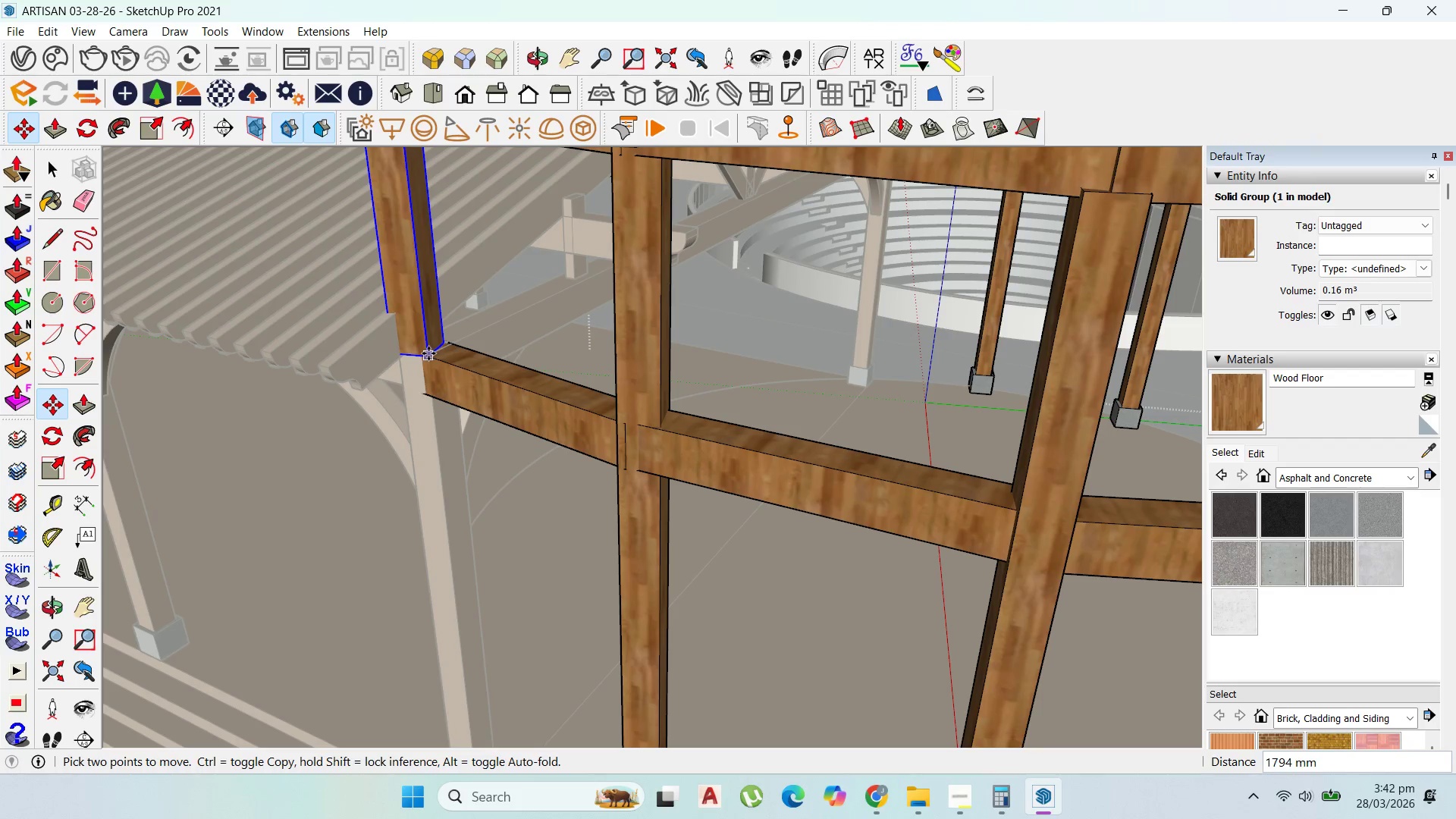 
left_click([425, 352])
 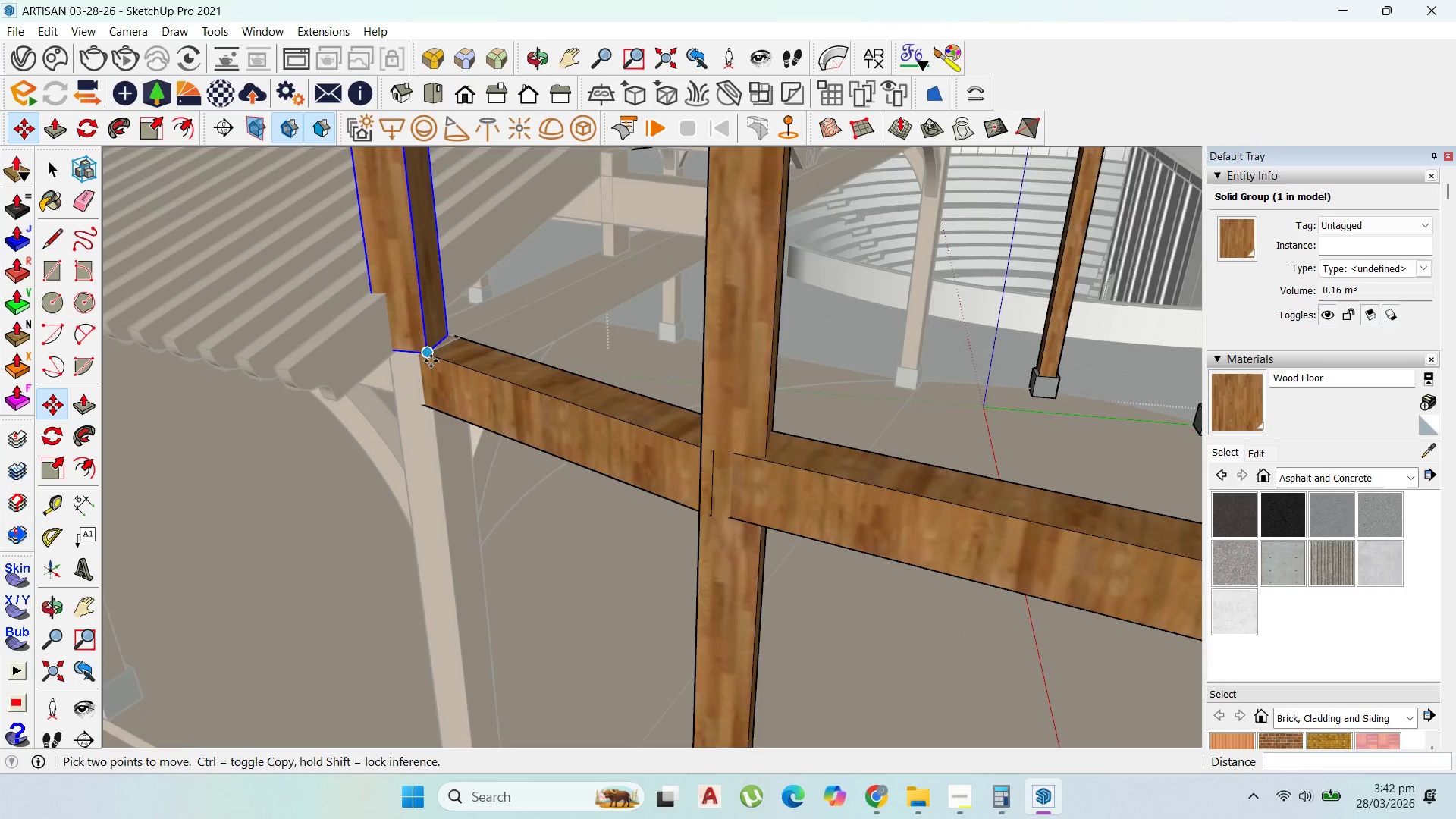 
left_click([422, 346])
 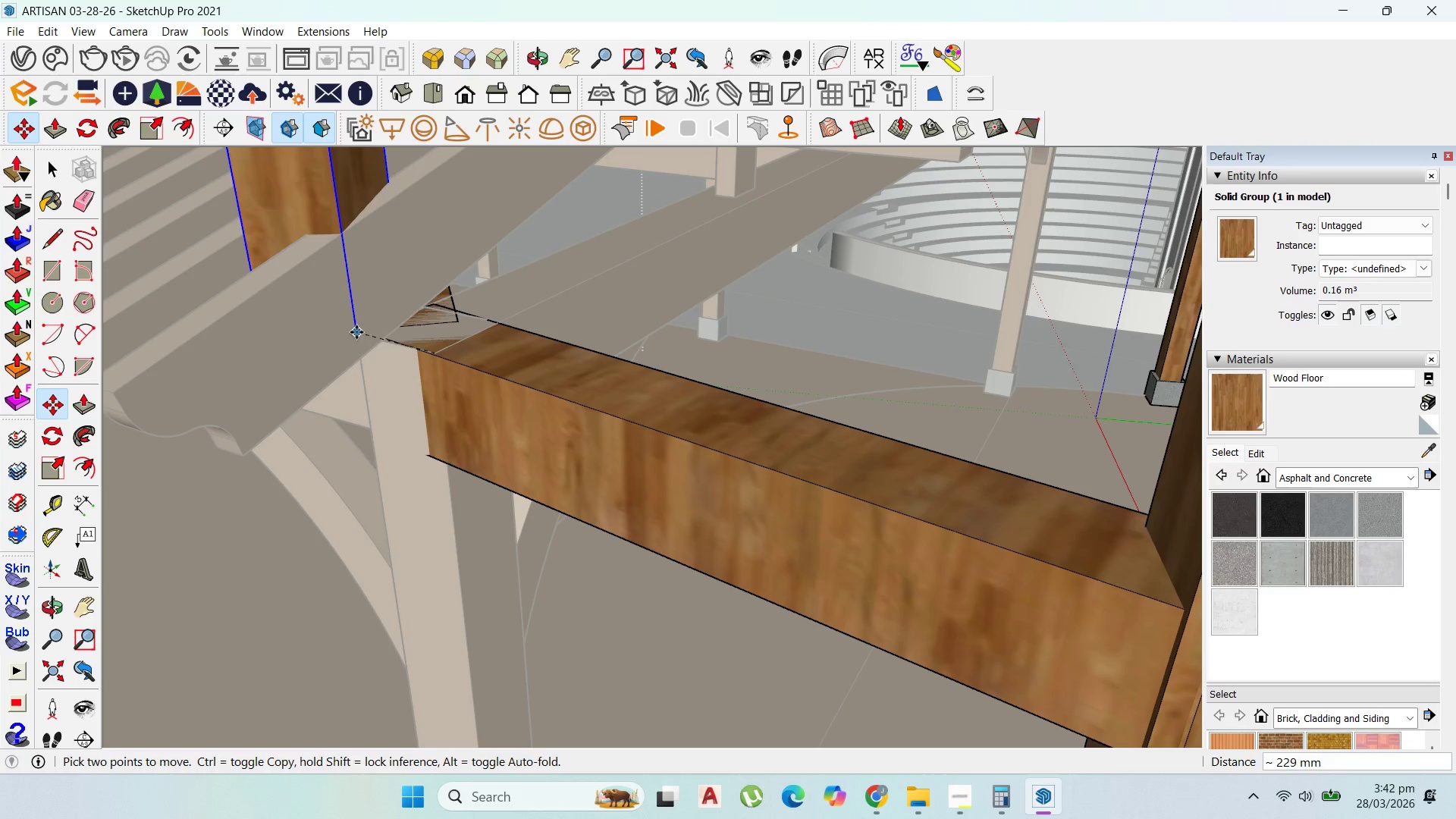 
scroll: coordinate [356, 332], scroll_direction: up, amount: 10.0
 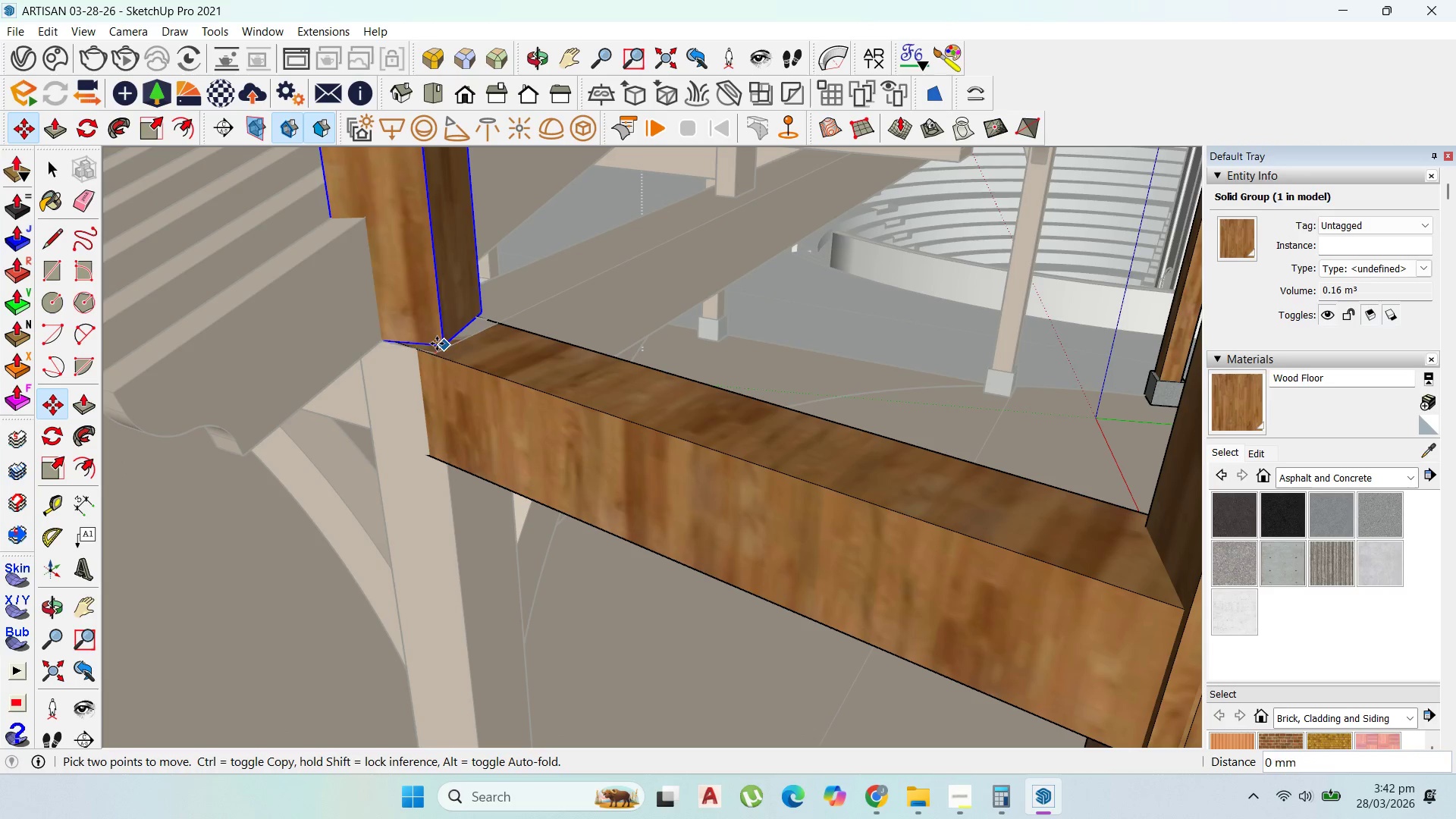 
left_click([435, 353])
 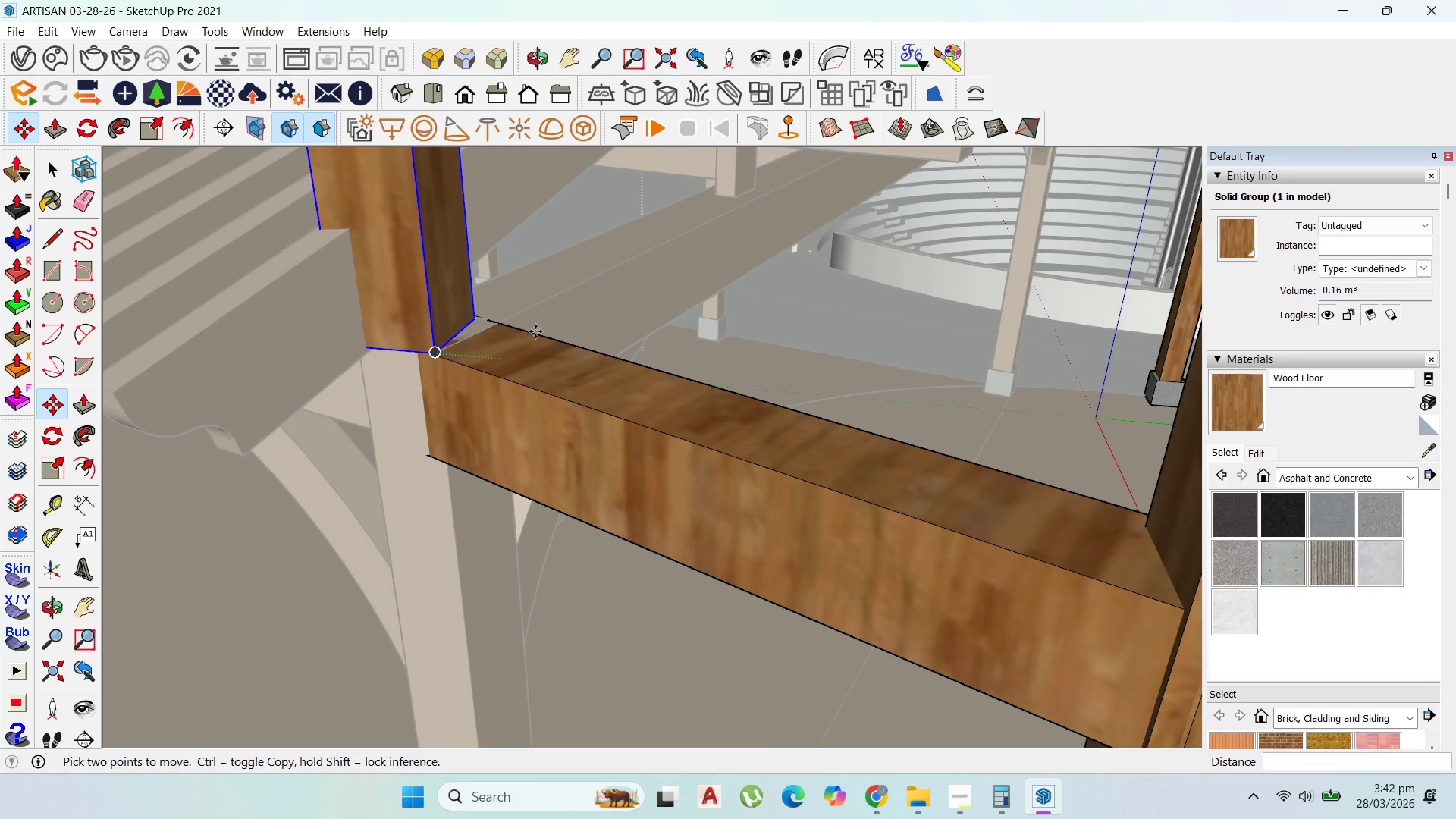 
scroll: coordinate [585, 314], scroll_direction: down, amount: 10.0
 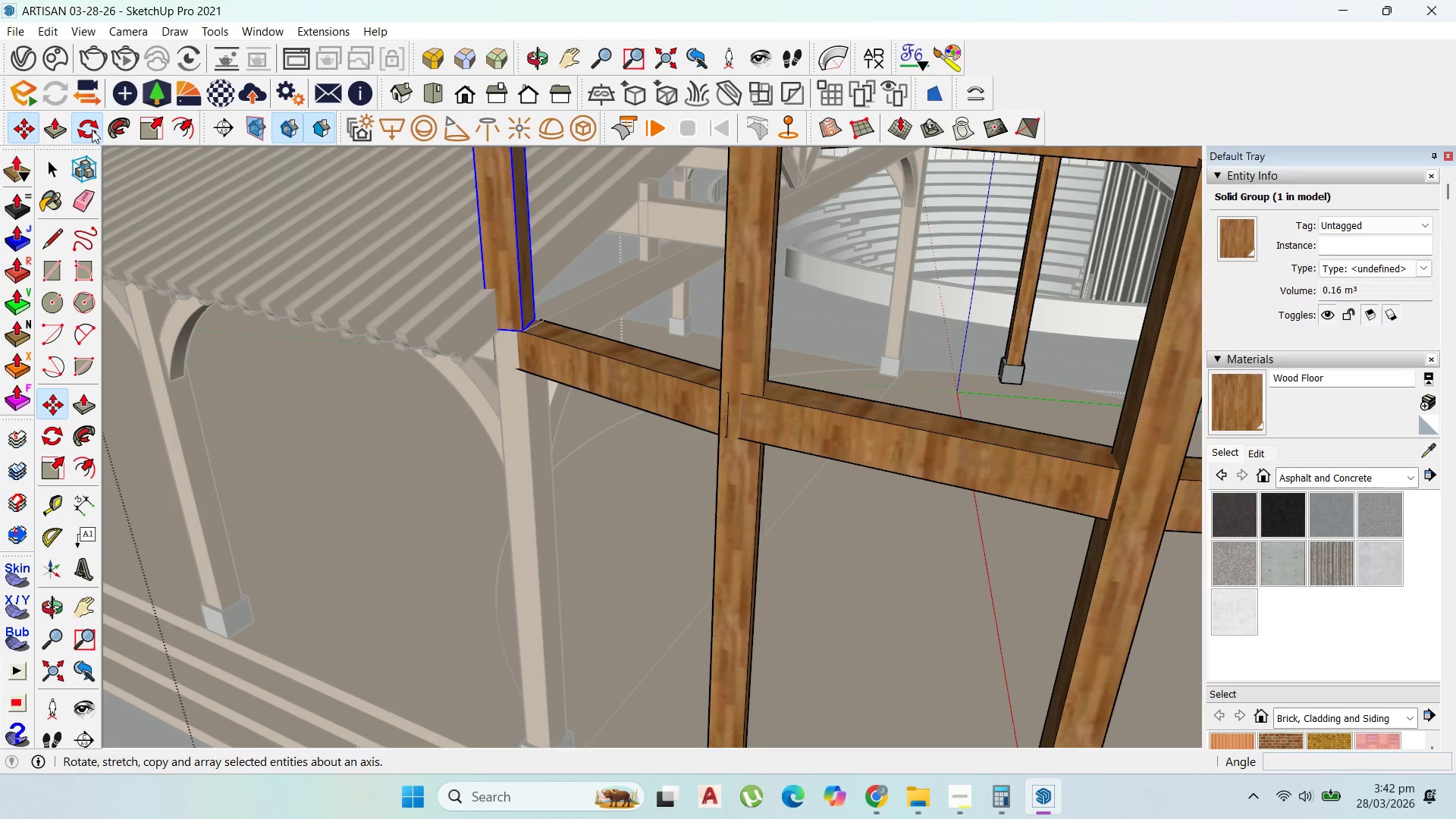 
scroll: coordinate [495, 325], scroll_direction: up, amount: 8.0
 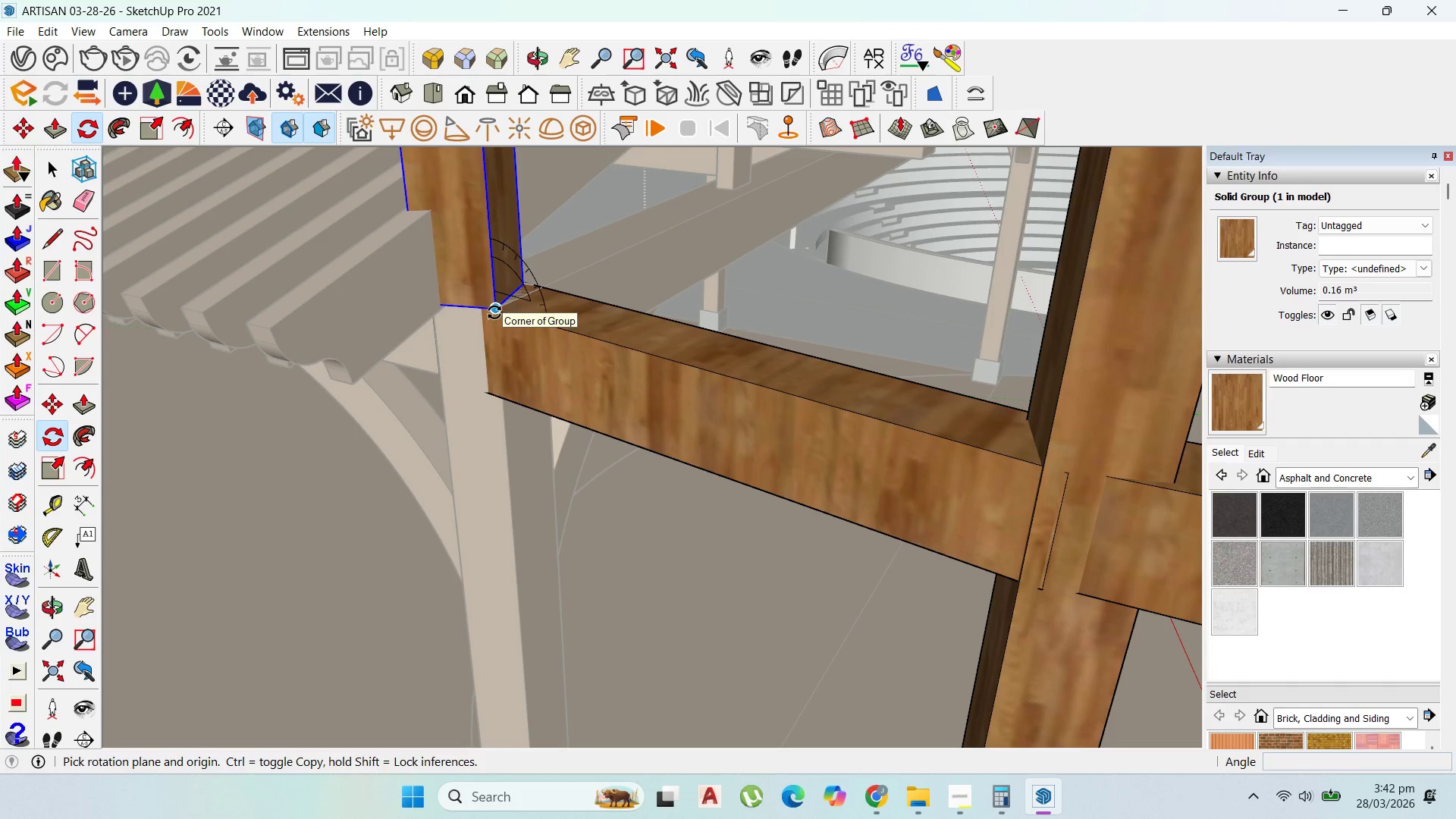 
key(ArrowRight)
 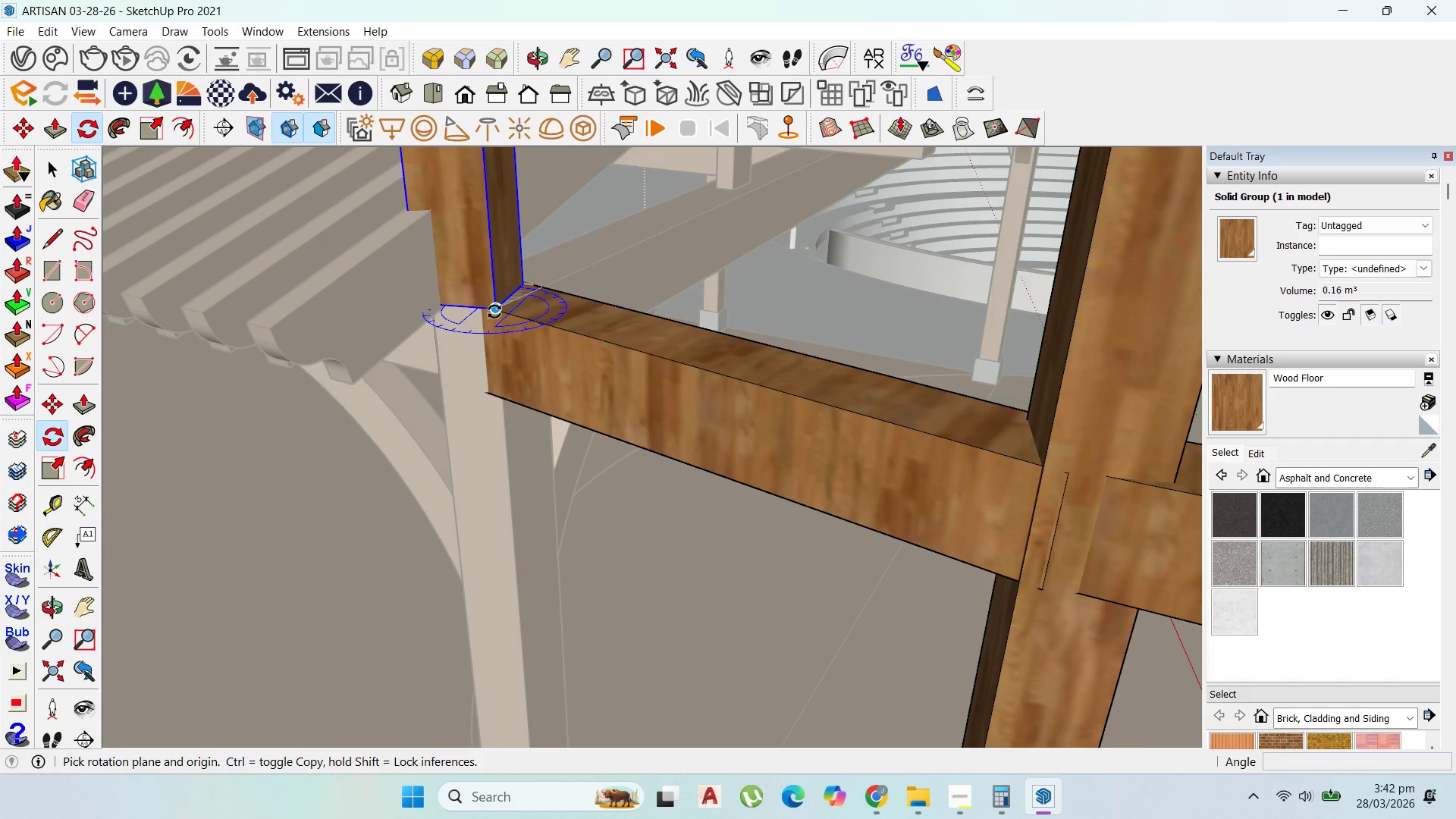 
key(ArrowUp)
 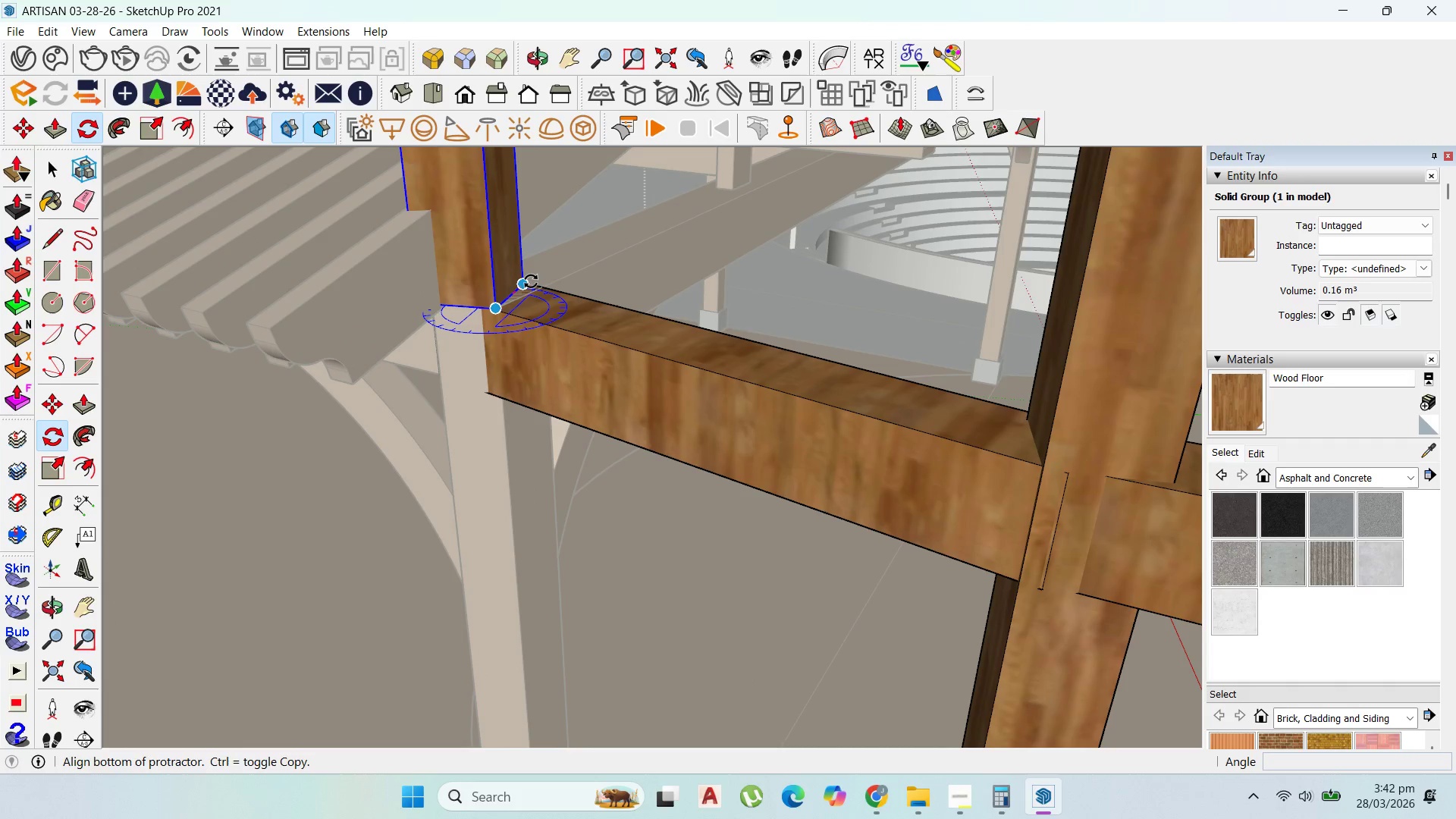 
left_click([531, 281])
 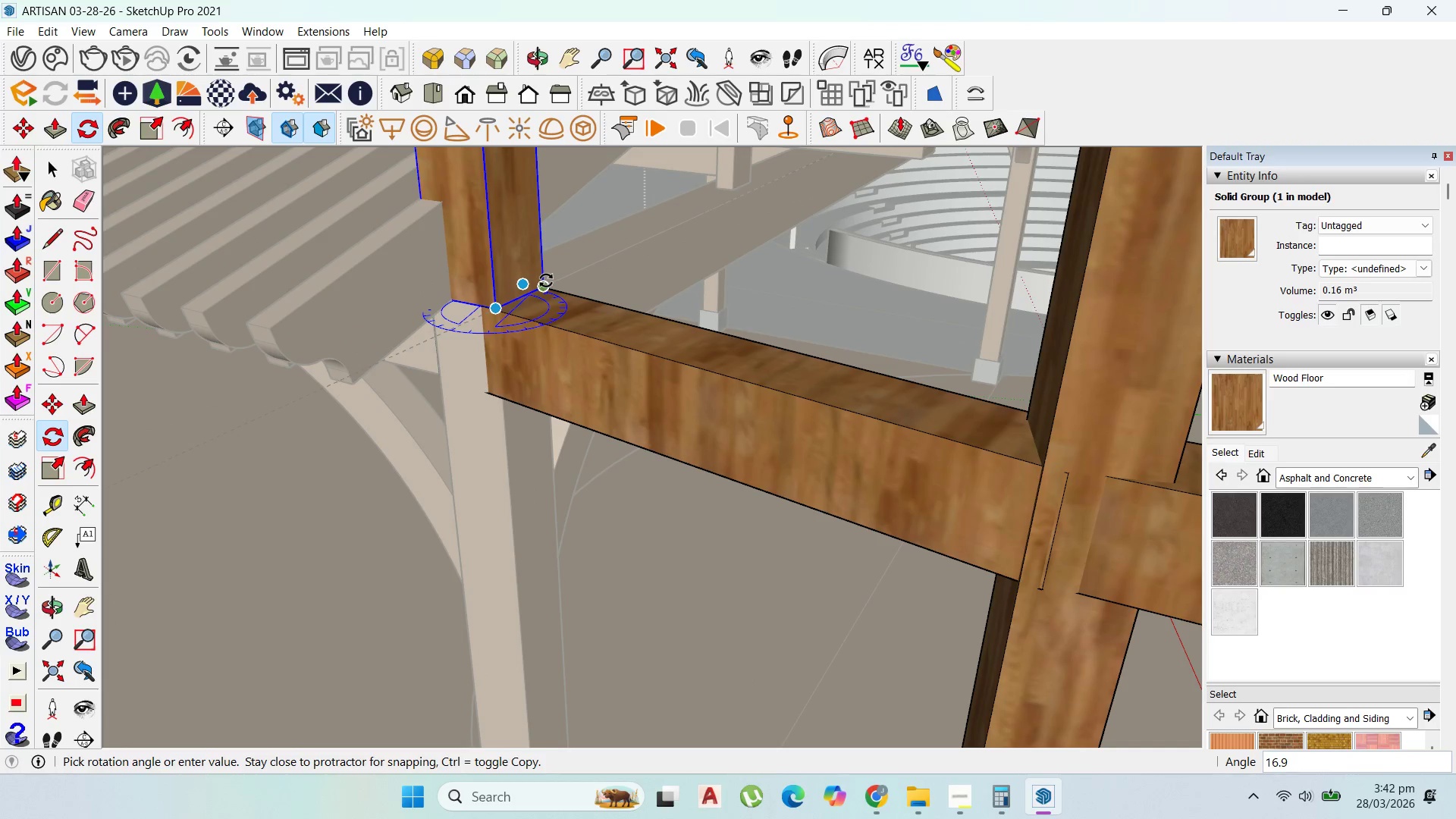 
left_click([546, 280])
 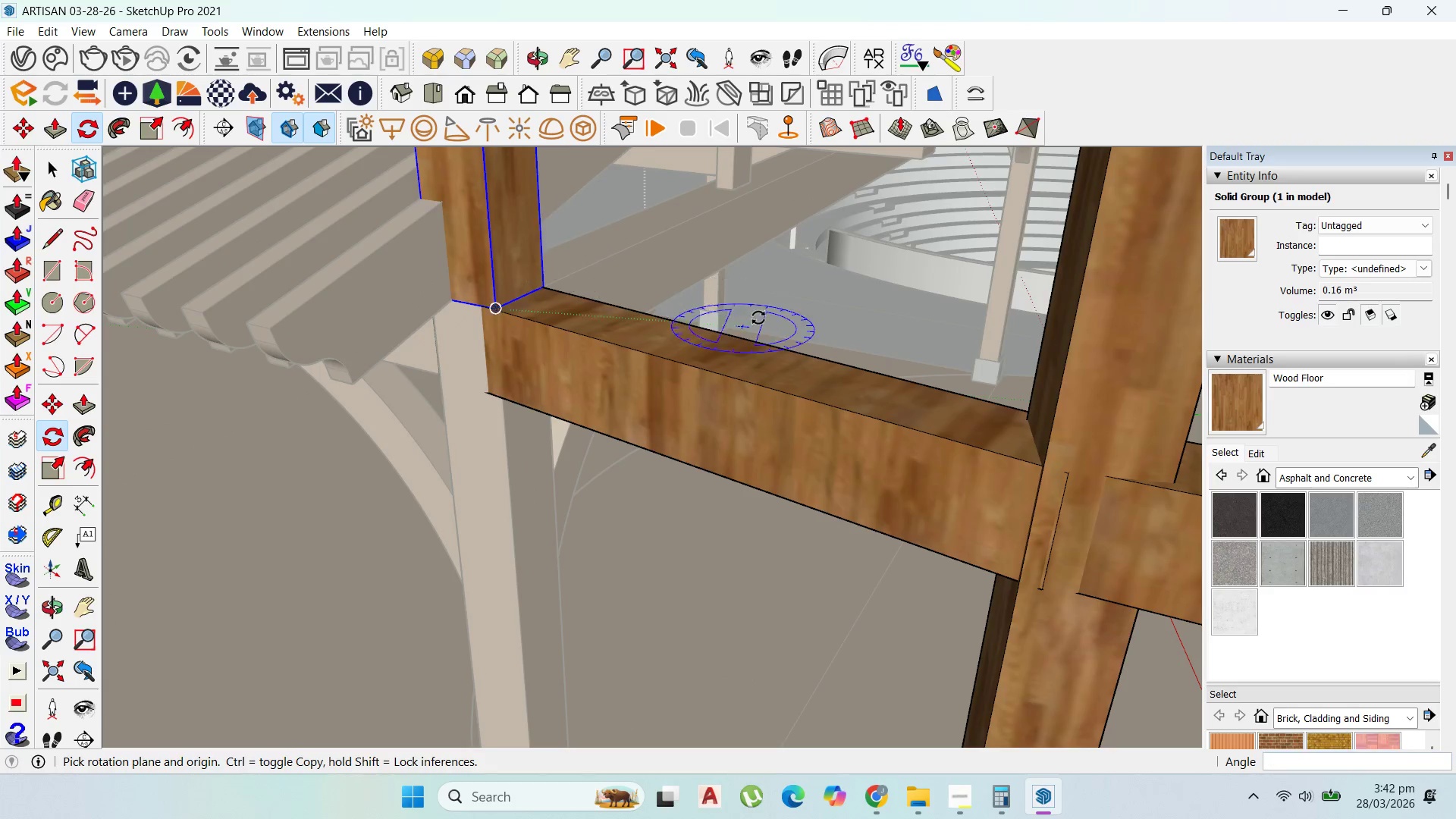 
scroll: coordinate [658, 331], scroll_direction: down, amount: 9.0
 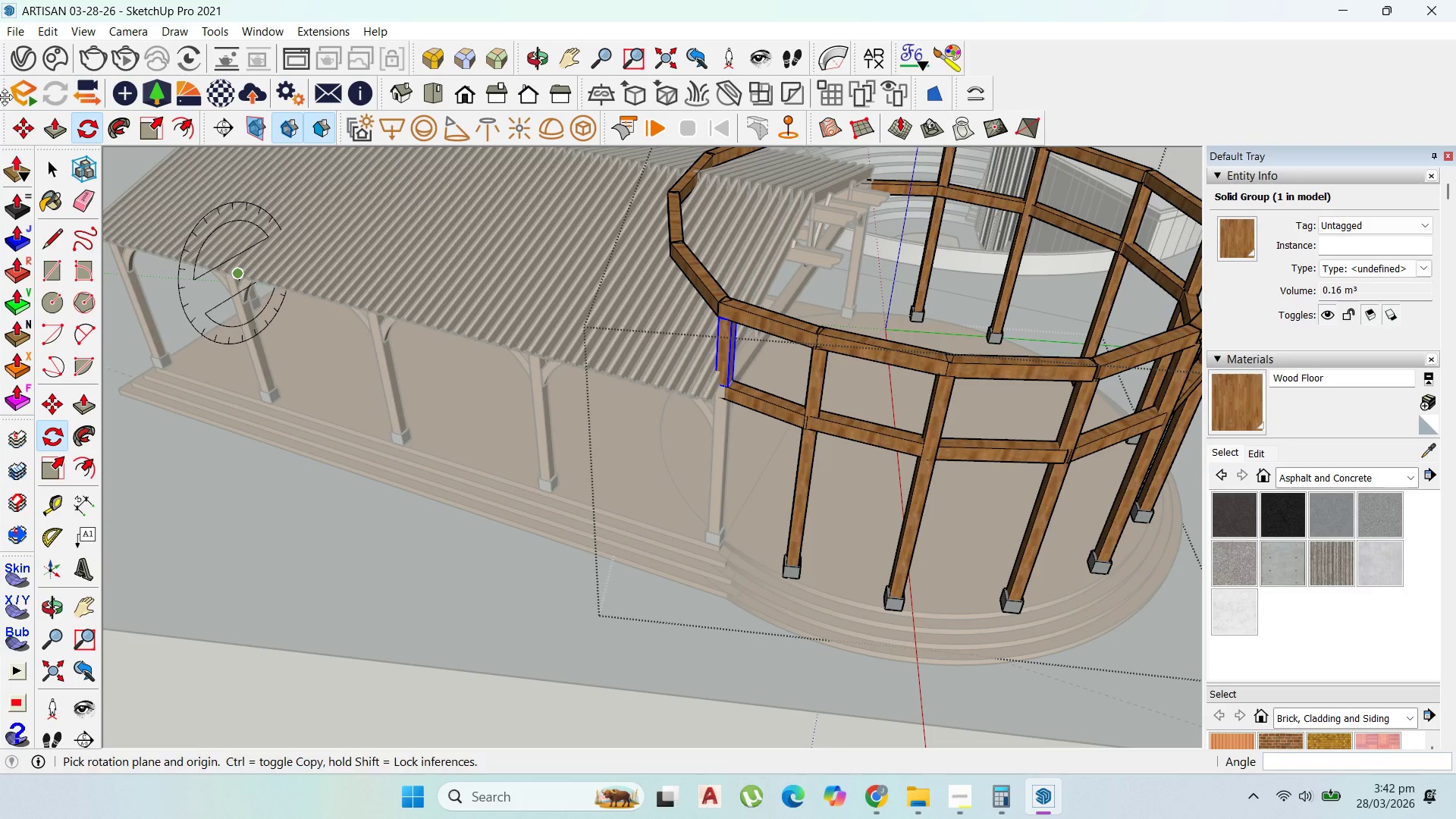 
left_click_drag(start_coordinate=[28, 125], to_coordinate=[51, 125])
 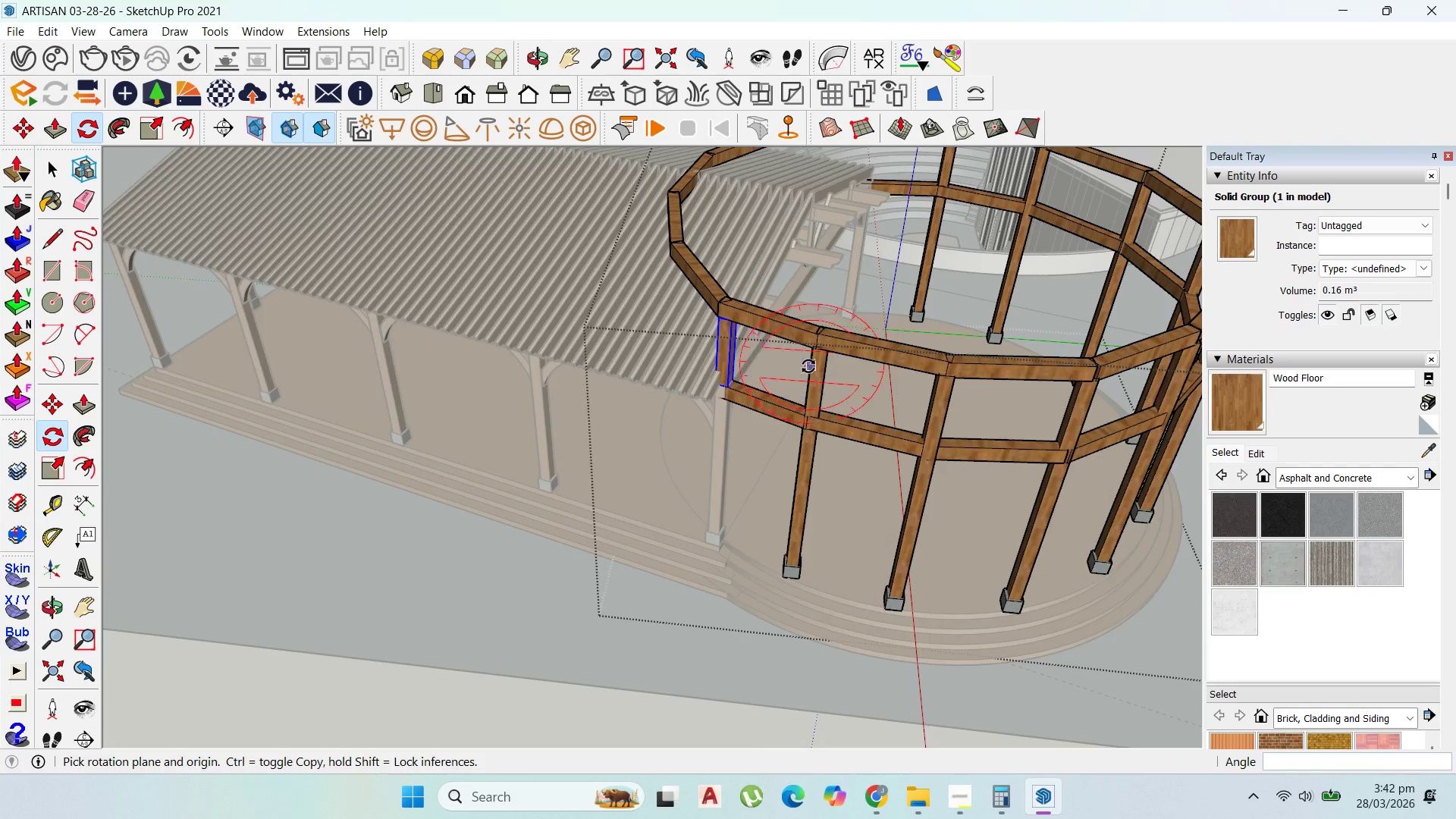 
scroll: coordinate [740, 367], scroll_direction: up, amount: 5.0
 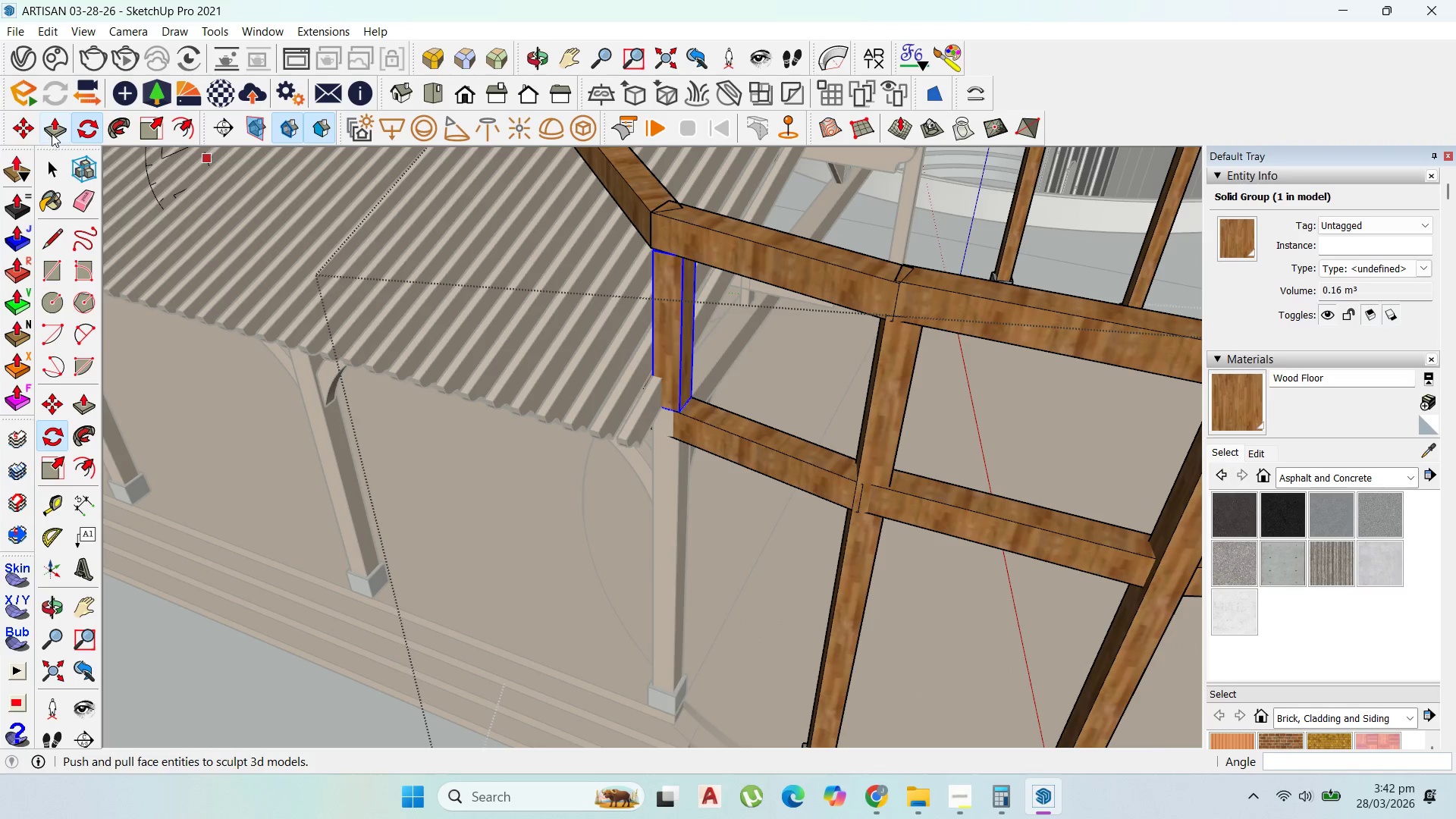 
left_click([33, 125])
 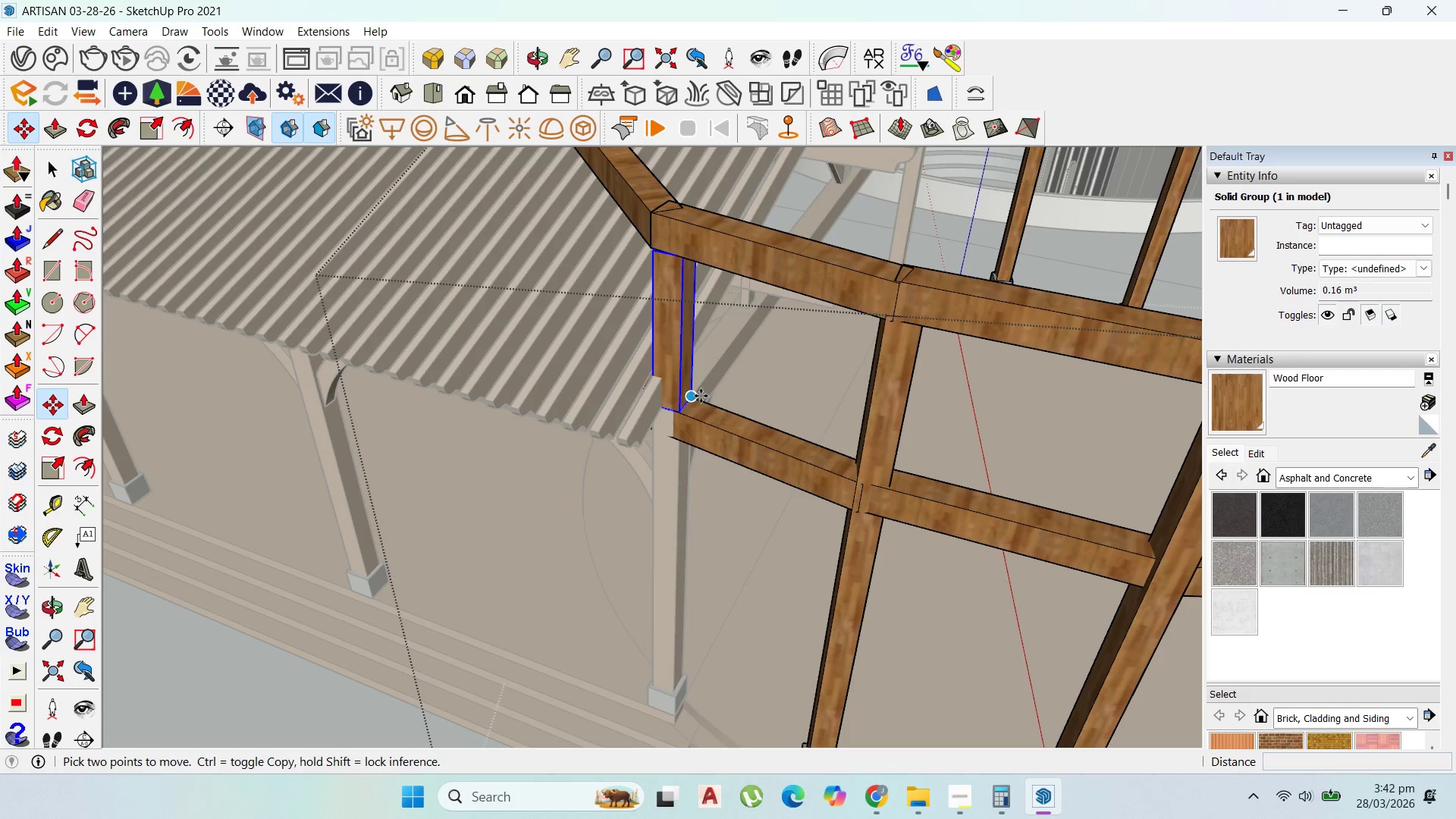 
key(Control+ControlLeft)
 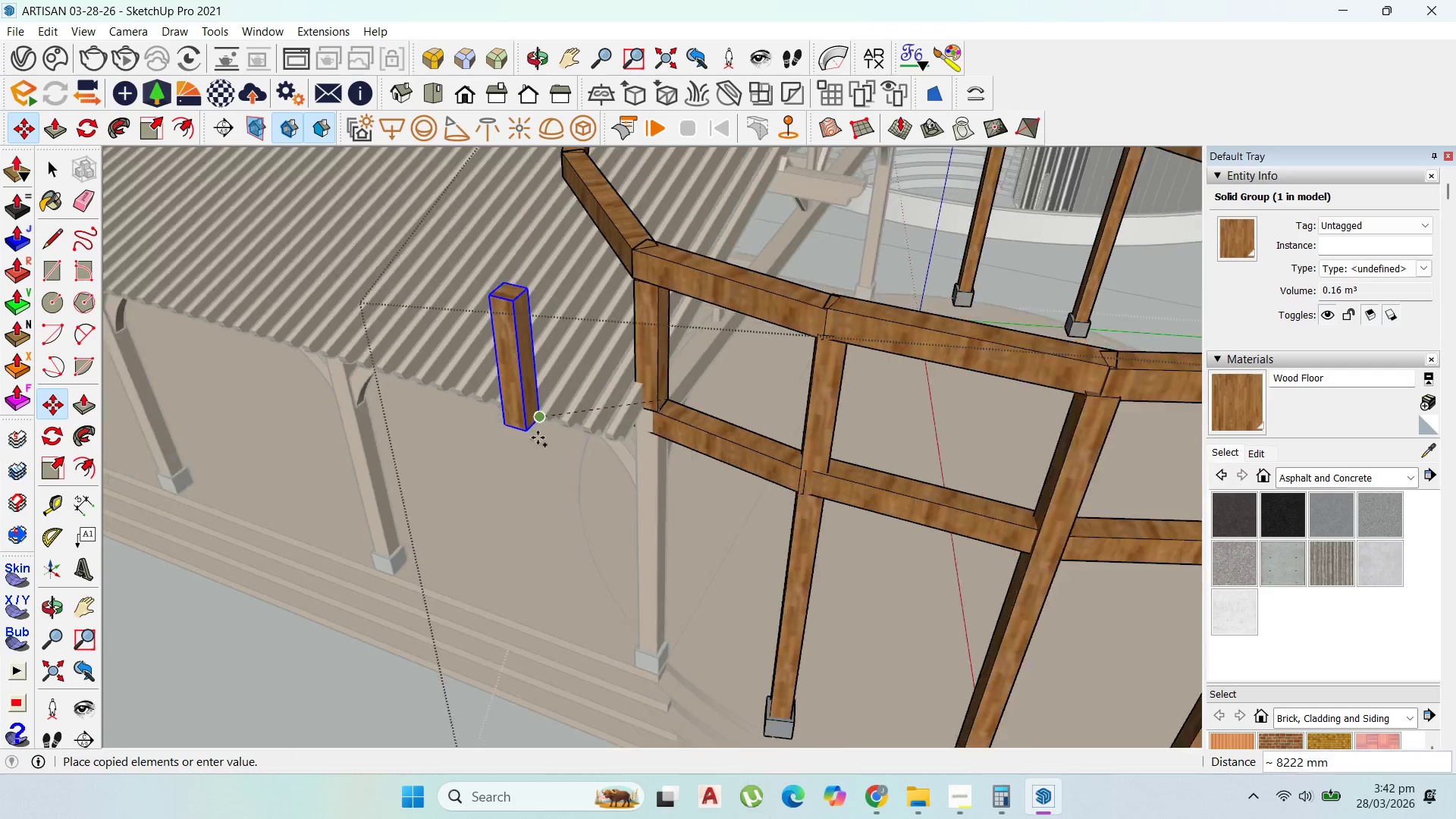 
scroll: coordinate [535, 449], scroll_direction: down, amount: 11.0
 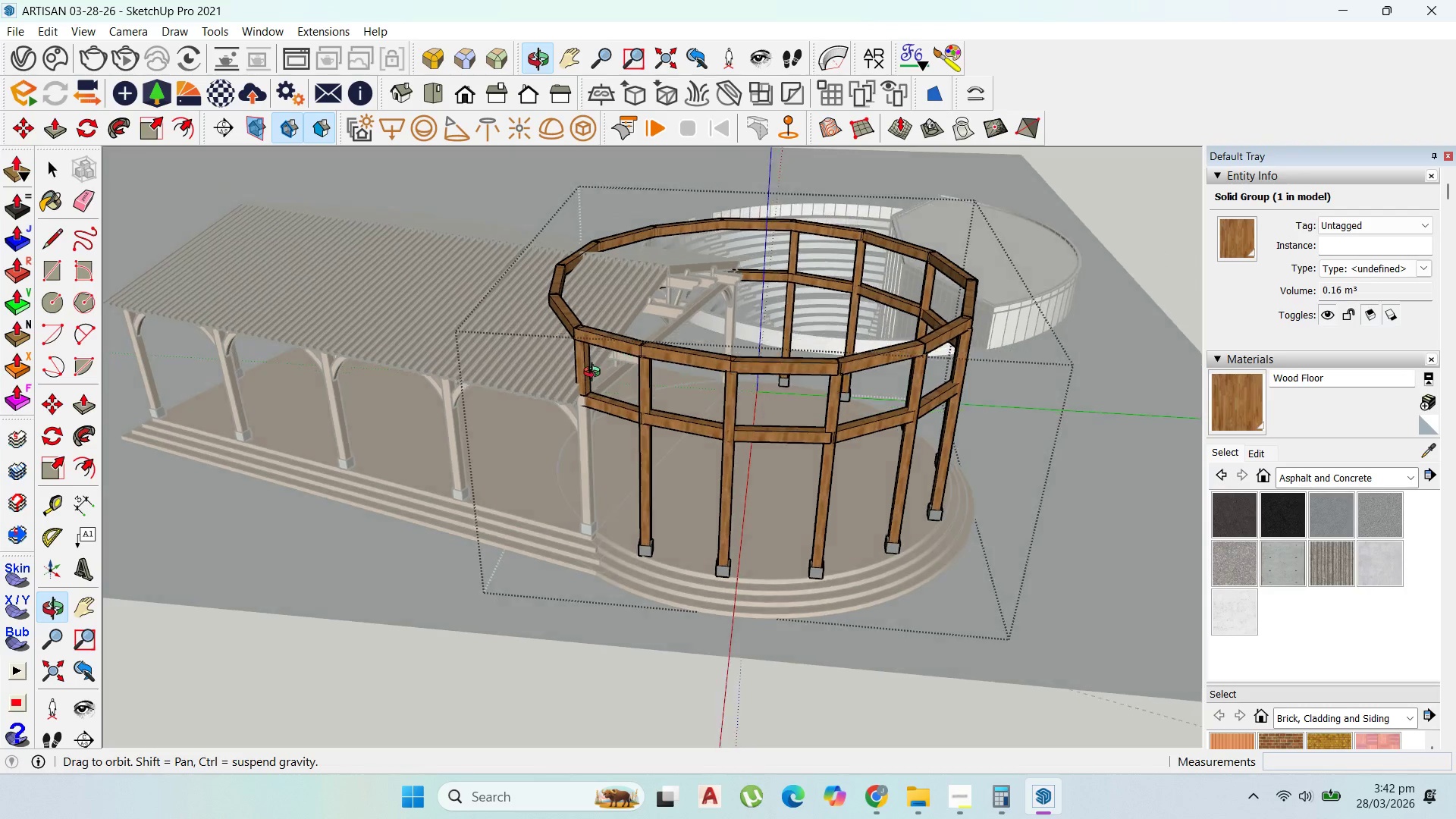 
scroll: coordinate [736, 346], scroll_direction: up, amount: 11.0
 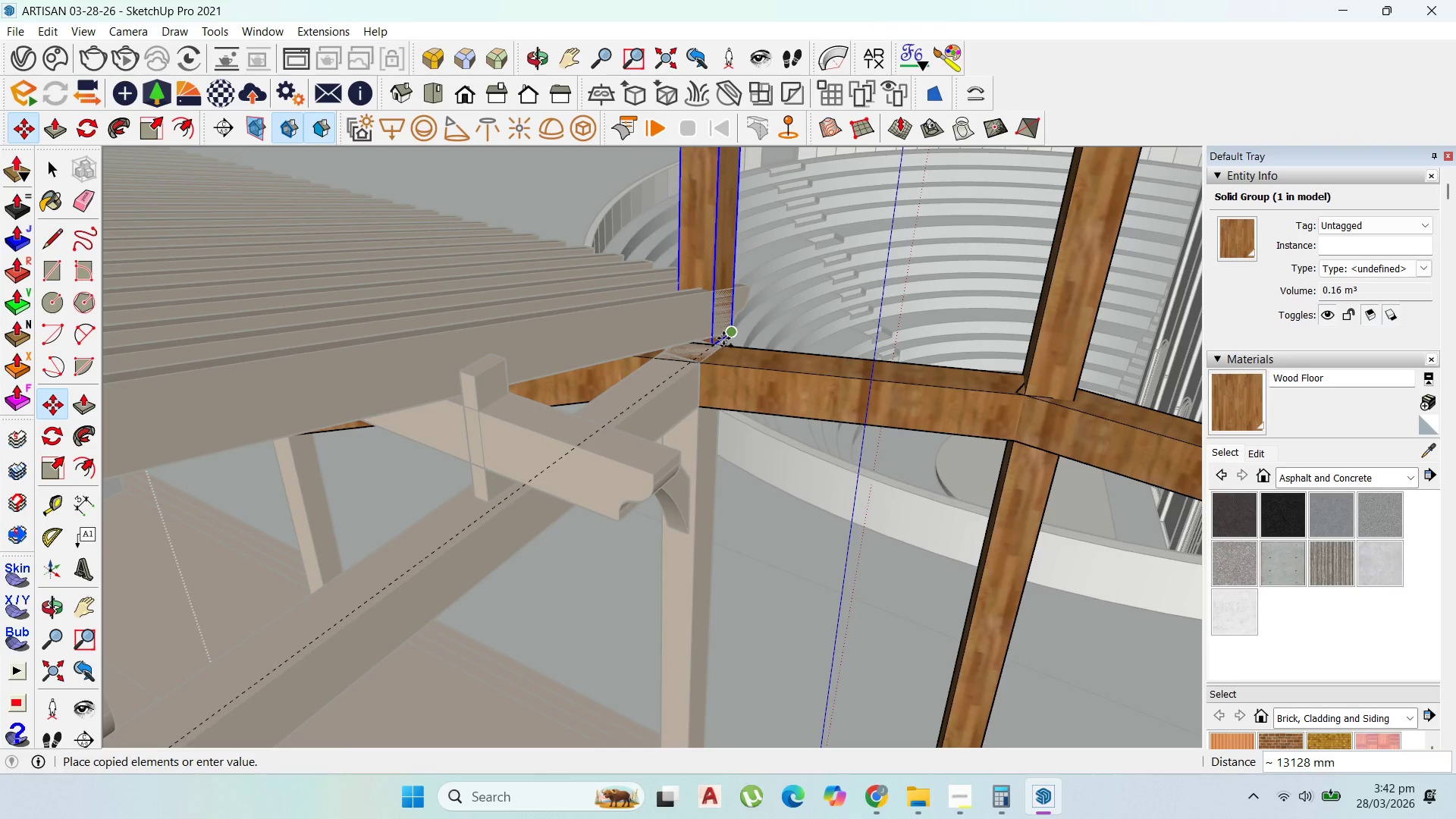 
scroll: coordinate [727, 375], scroll_direction: down, amount: 1.0
 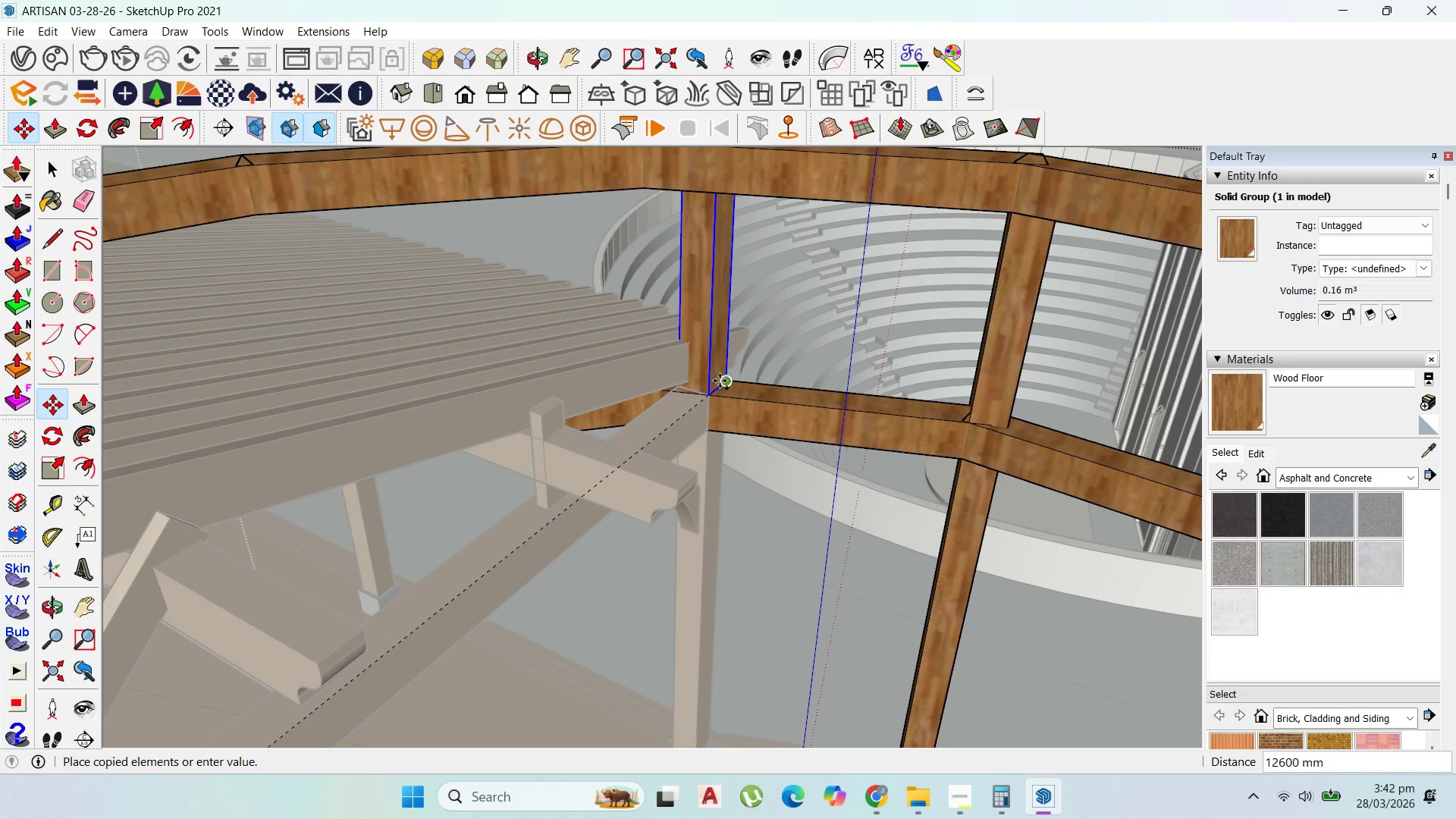 
left_click([720, 381])
 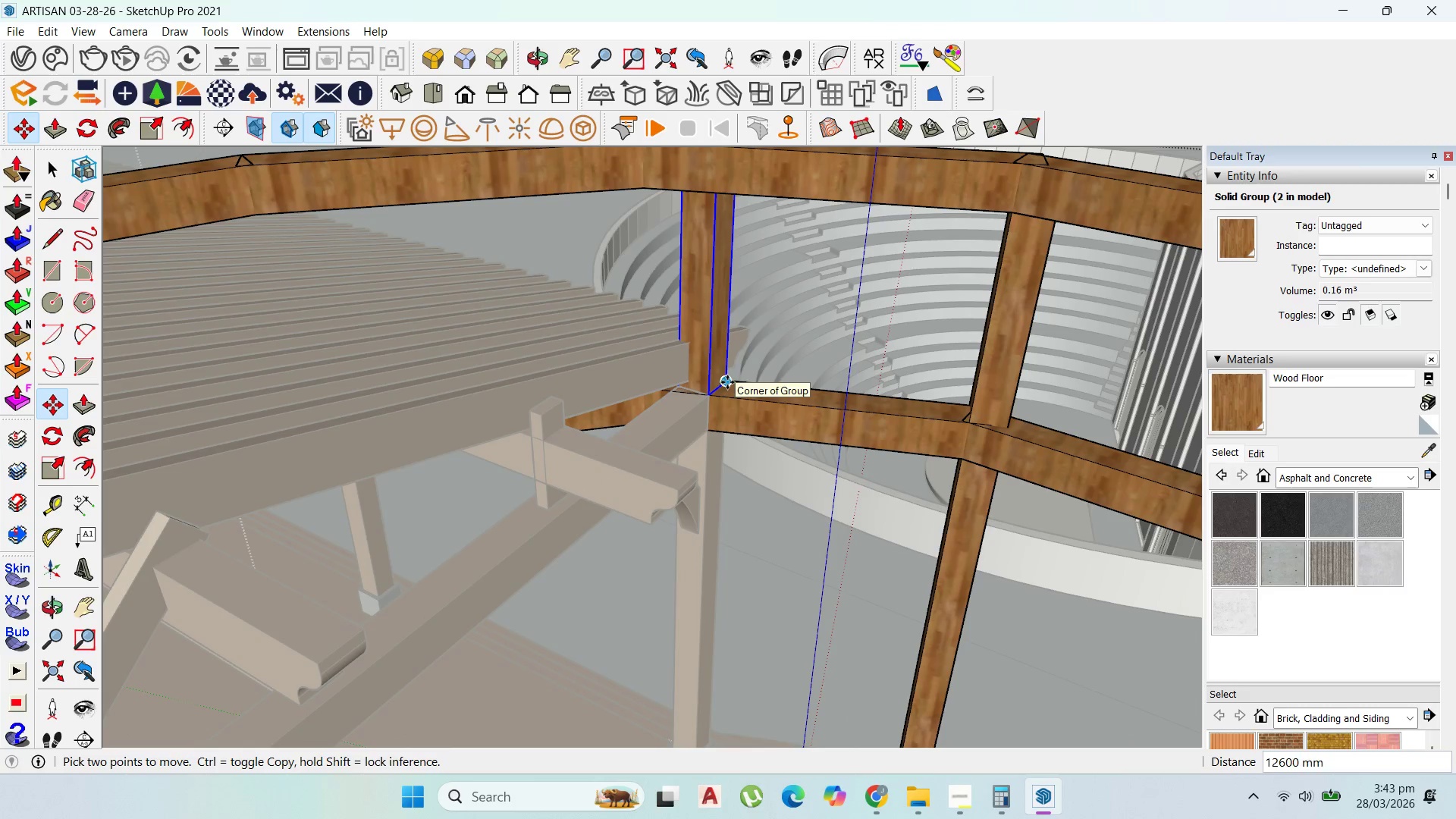 
left_click([727, 382])
 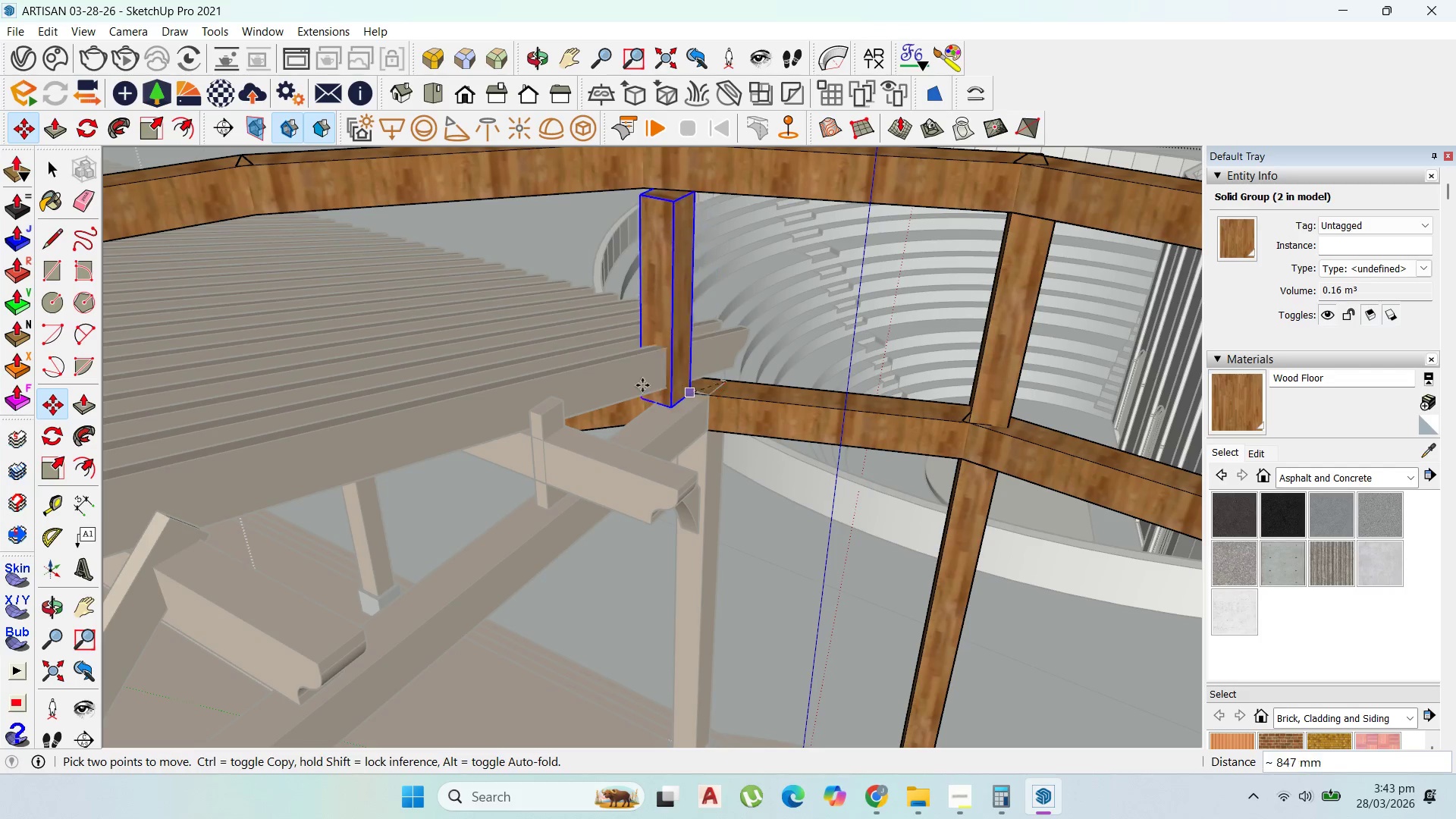 
key(Control+ControlLeft)
 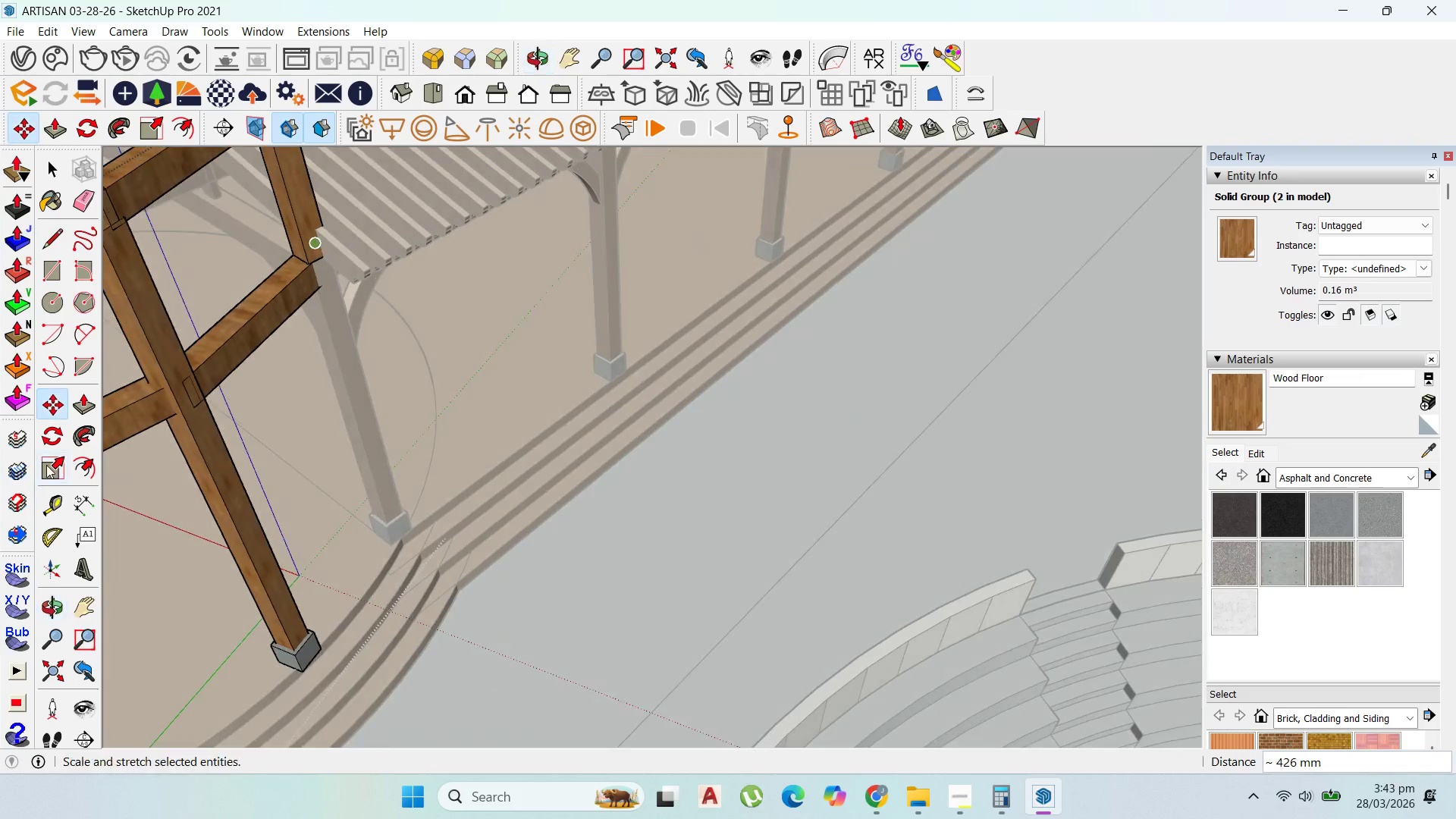 
scroll: coordinate [384, 304], scroll_direction: down, amount: 8.0
 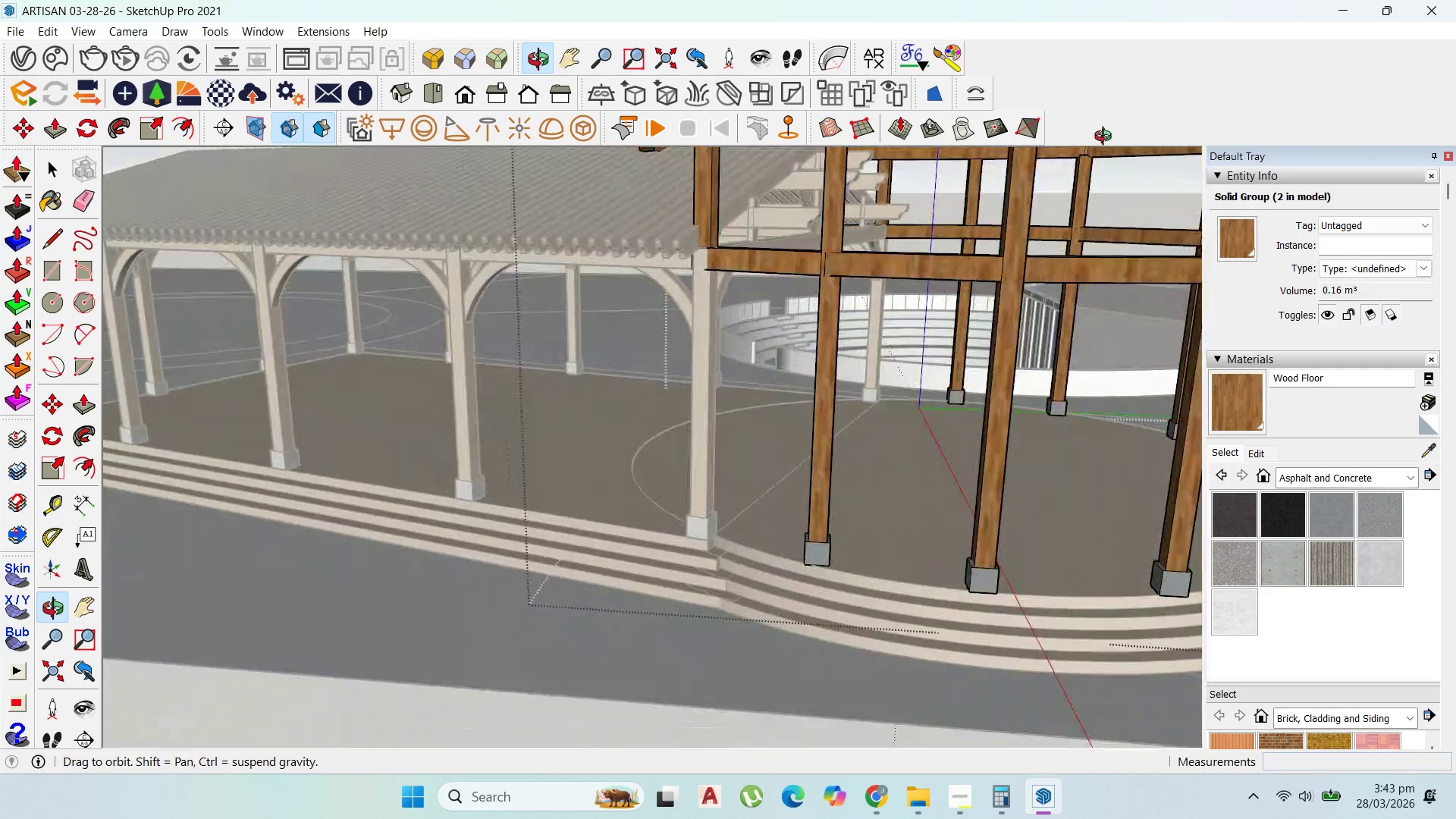 
scroll: coordinate [827, 202], scroll_direction: up, amount: 9.0
 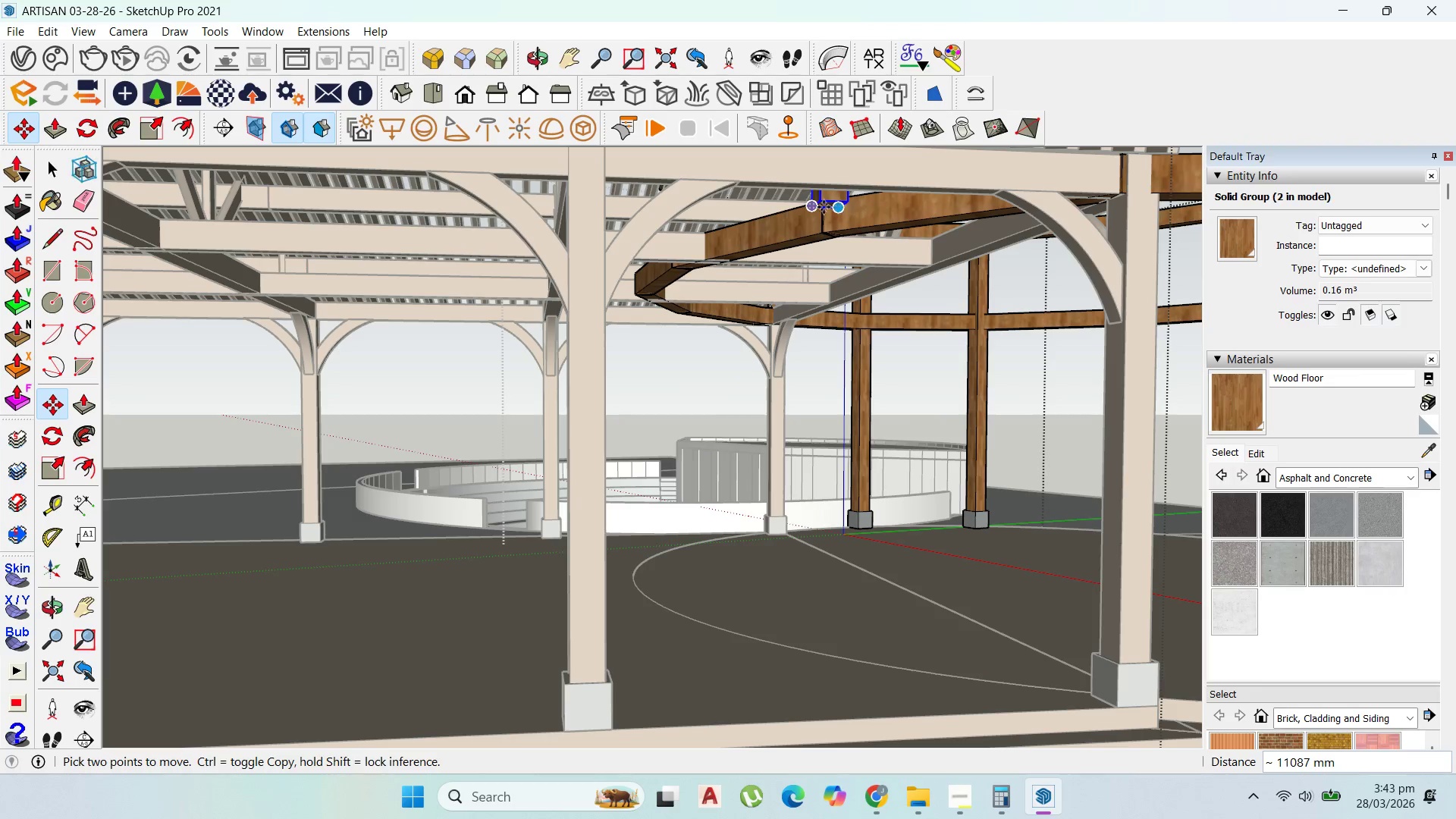 
left_click([823, 203])
 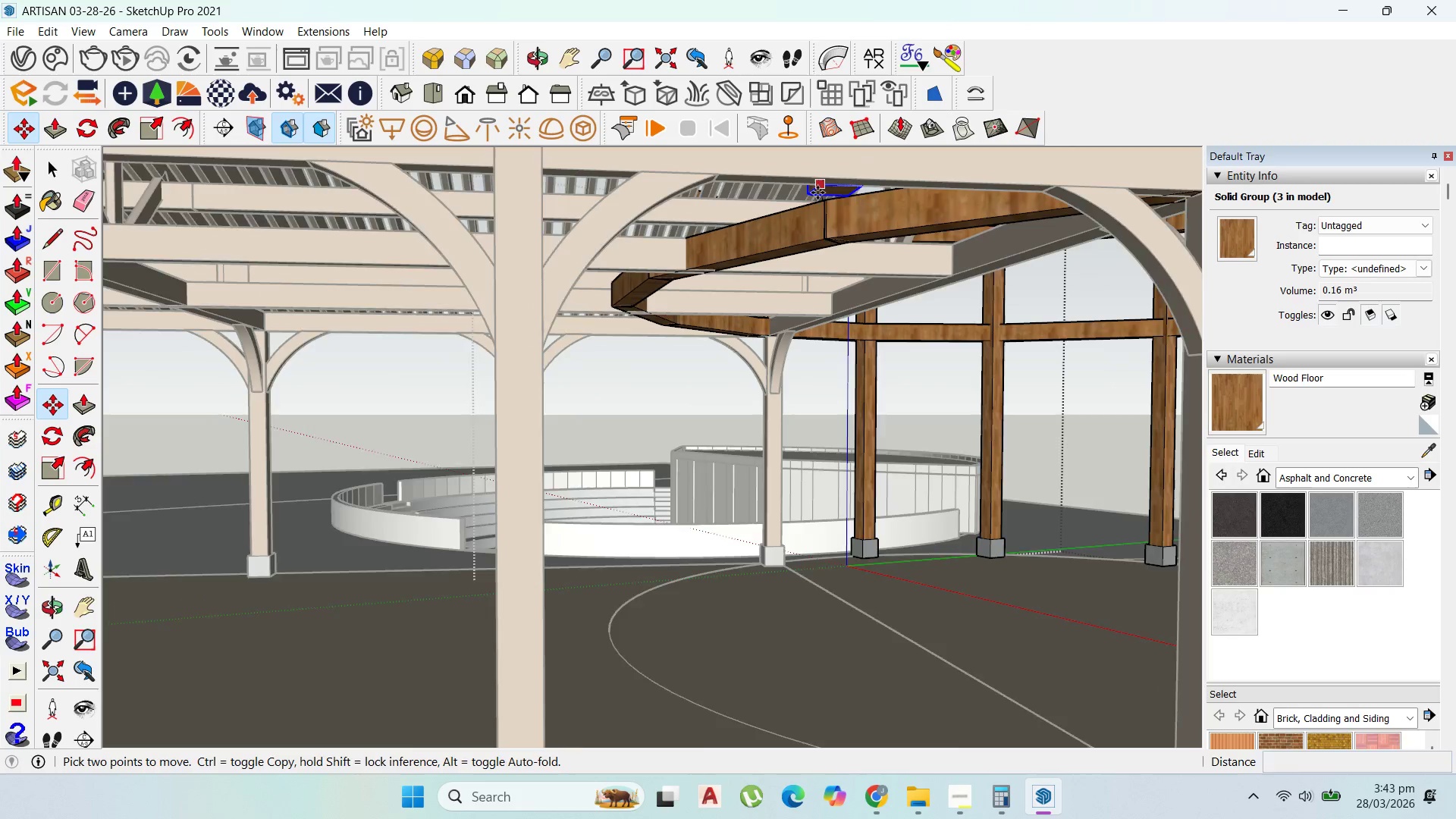 
scroll: coordinate [839, 246], scroll_direction: up, amount: 66.0
 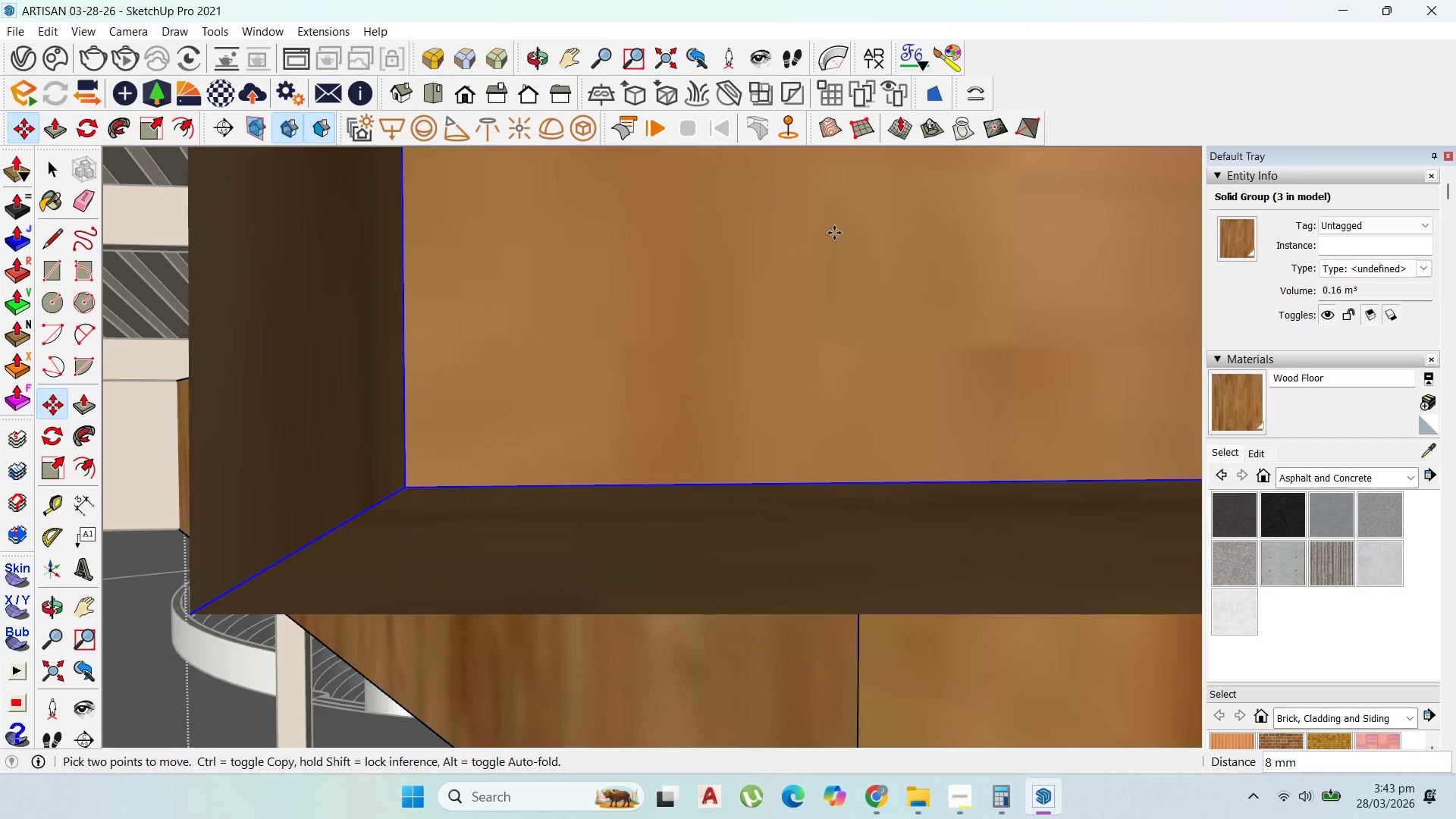 
scroll: coordinate [837, 242], scroll_direction: down, amount: 8.0
 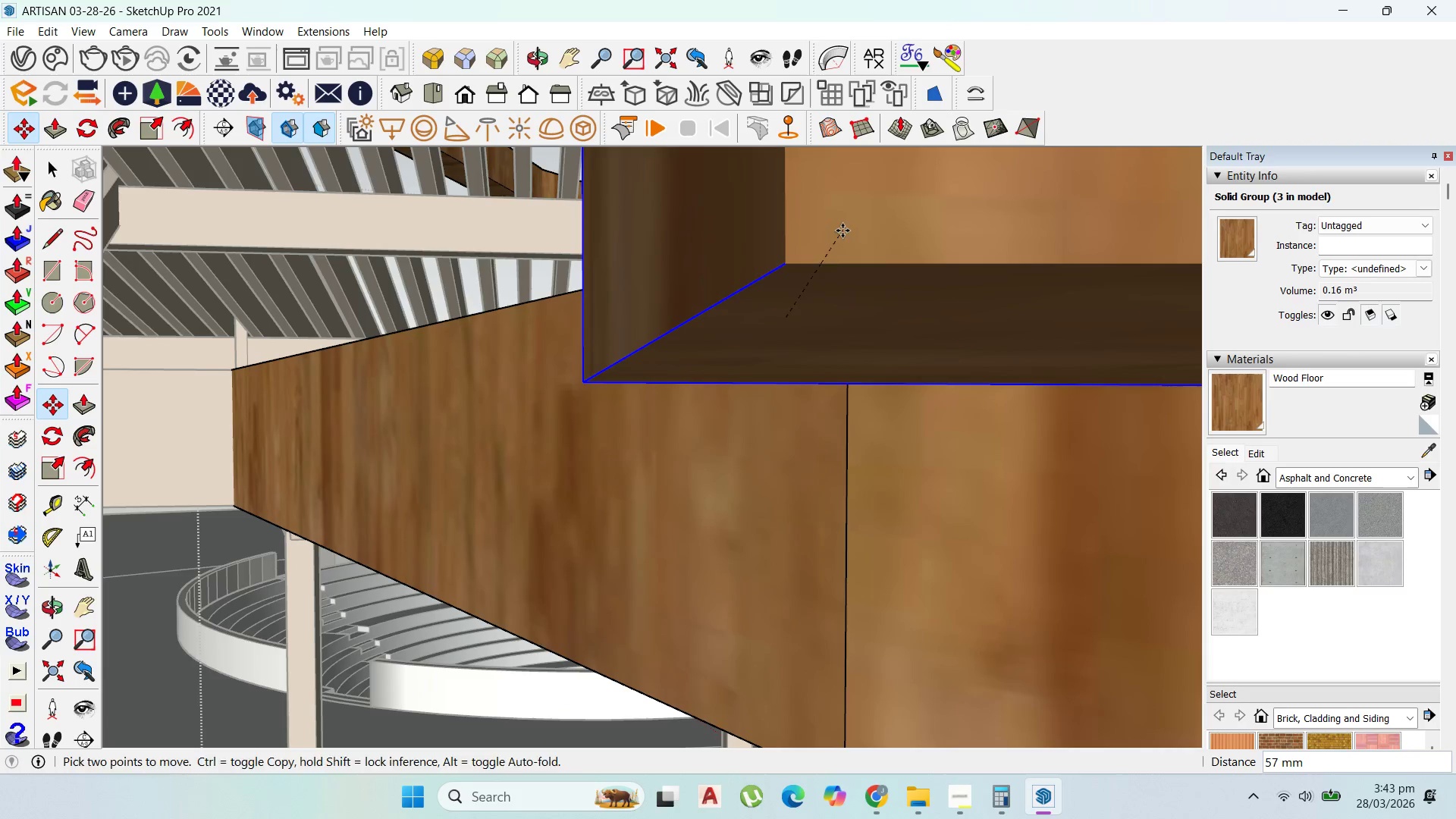 
left_click([843, 231])
 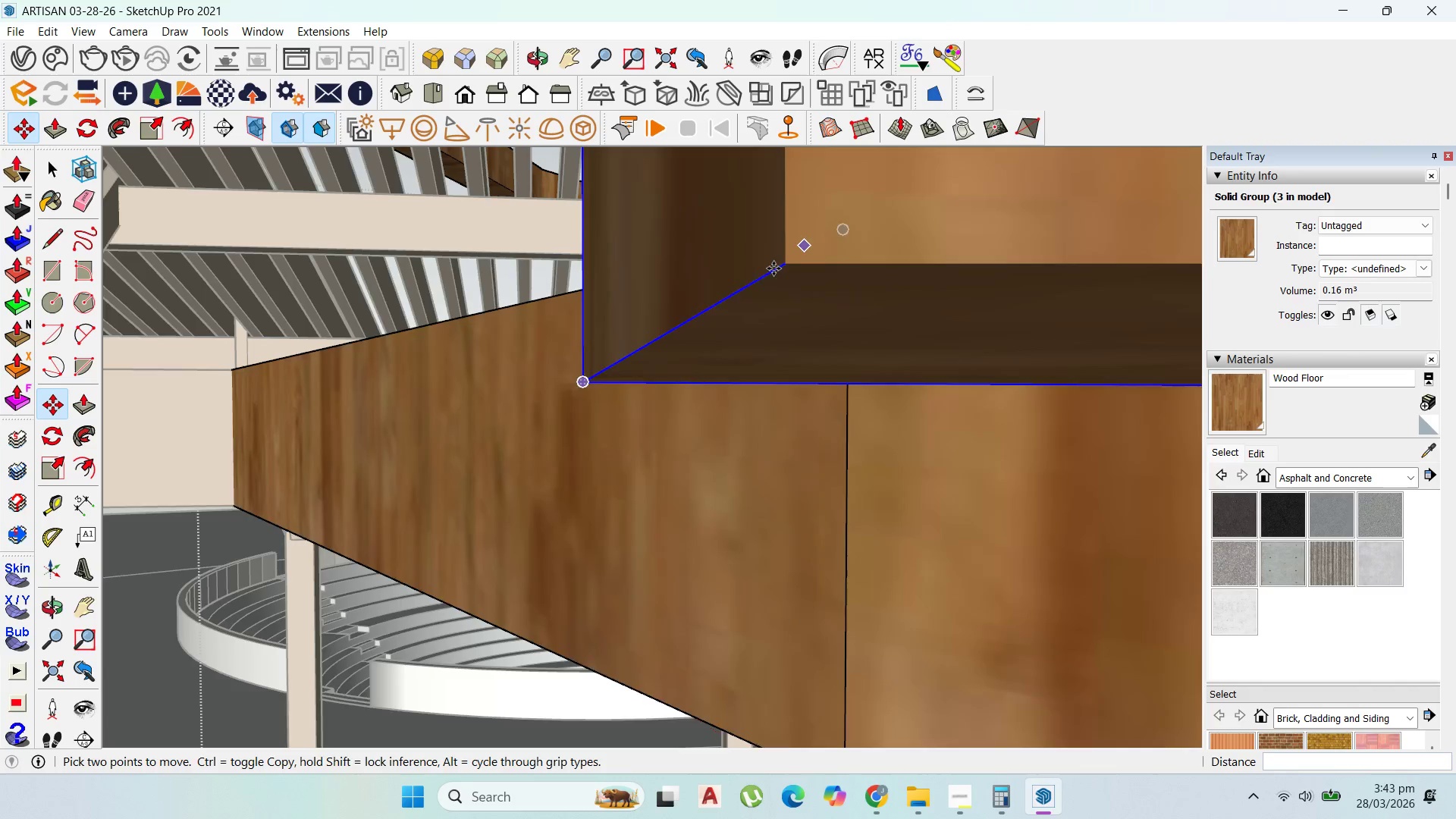 
scroll: coordinate [768, 279], scroll_direction: down, amount: 8.0
 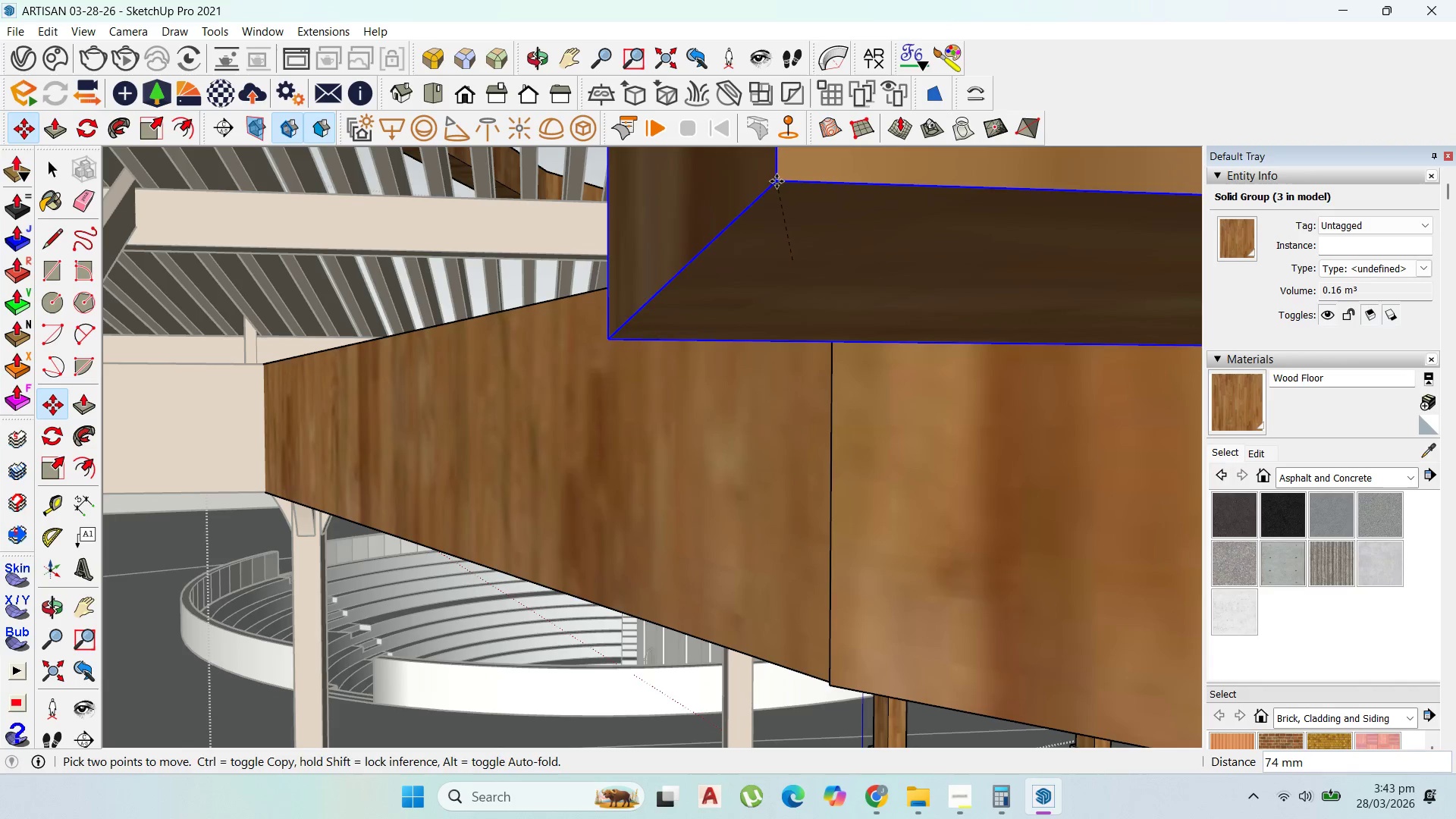 
scroll: coordinate [813, 284], scroll_direction: up, amount: 31.0
 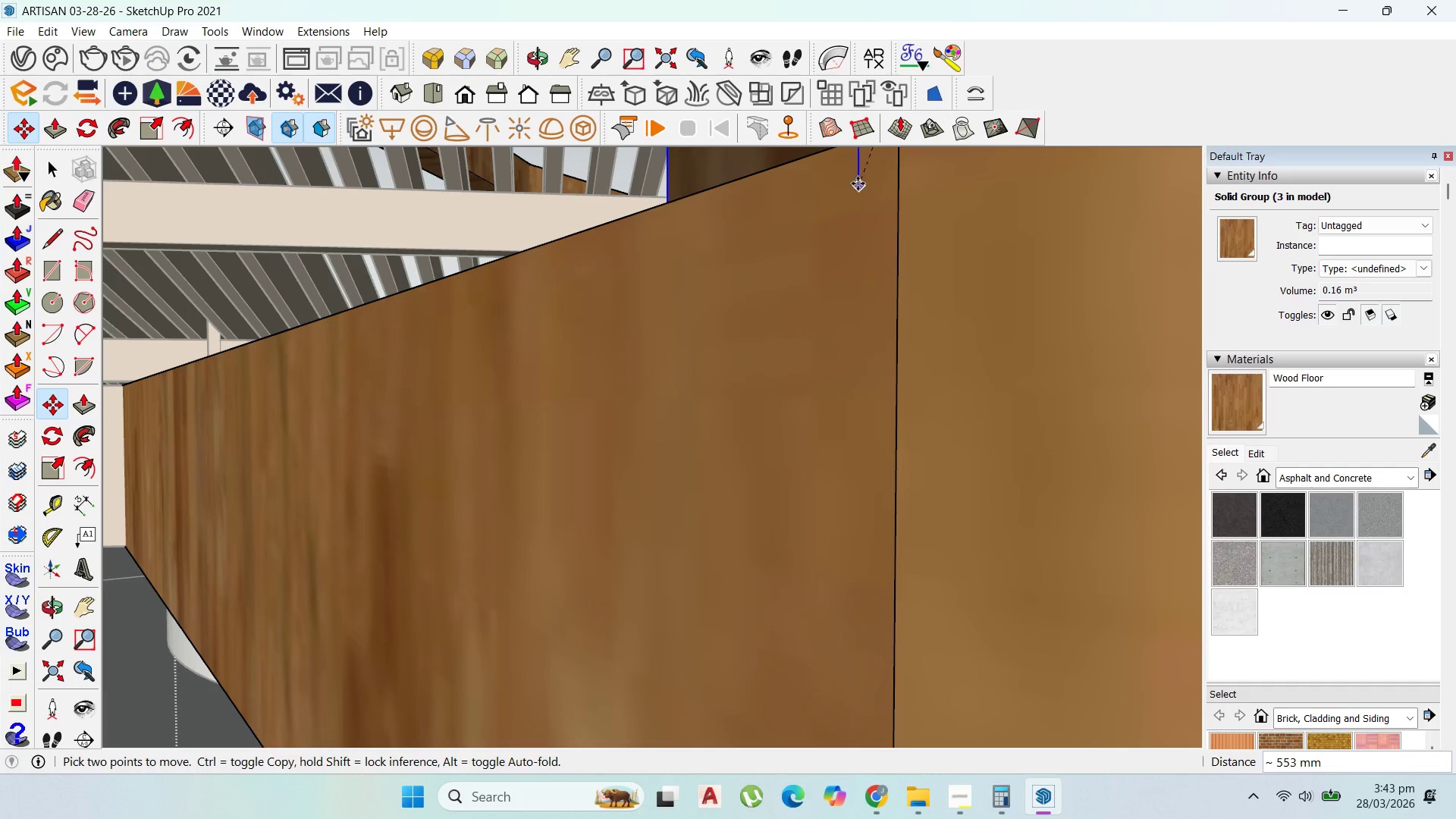 
left_click([858, 183])
 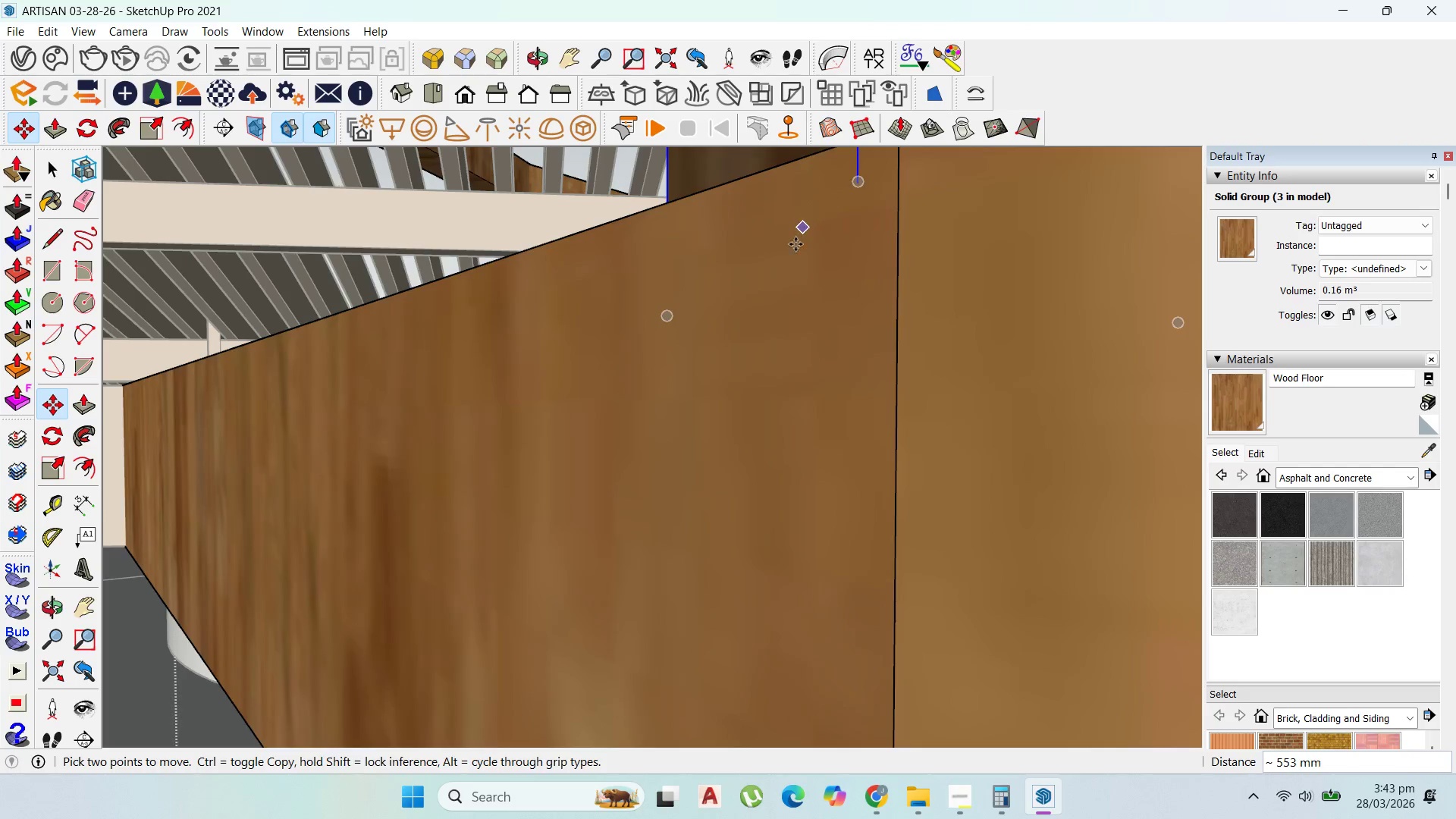 
scroll: coordinate [793, 271], scroll_direction: down, amount: 5.0
 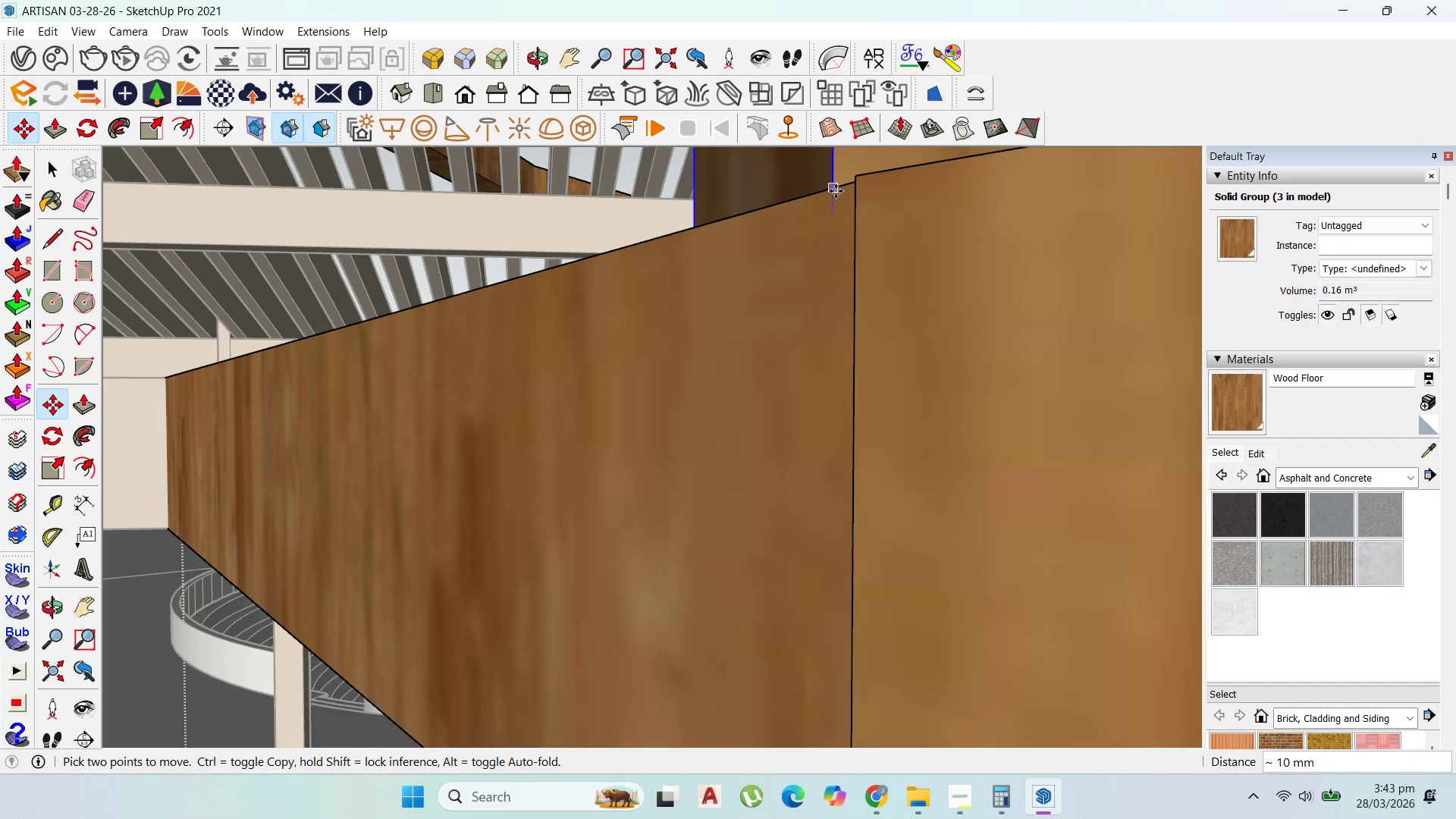 
left_click([836, 191])
 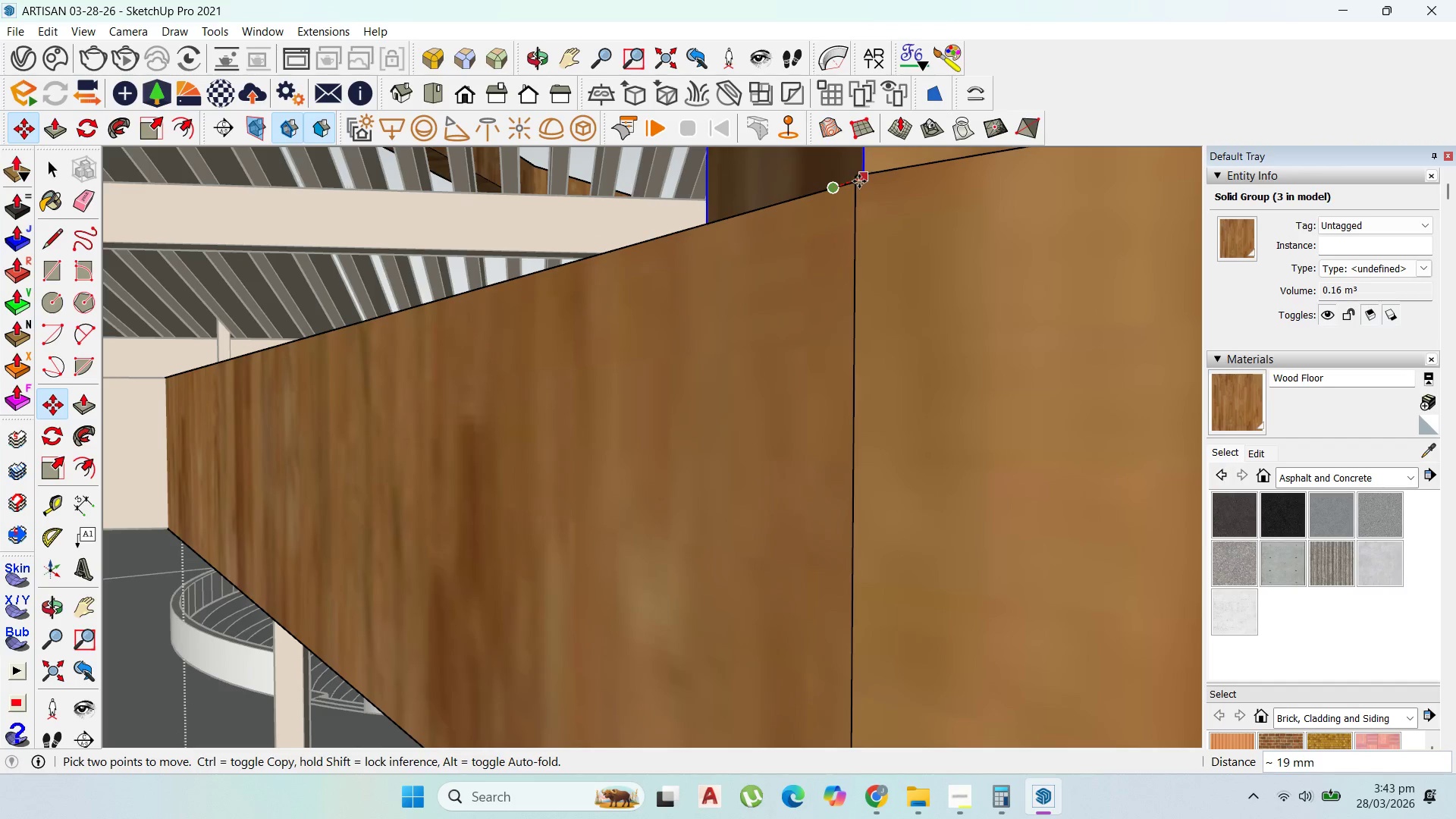 
left_click([858, 179])
 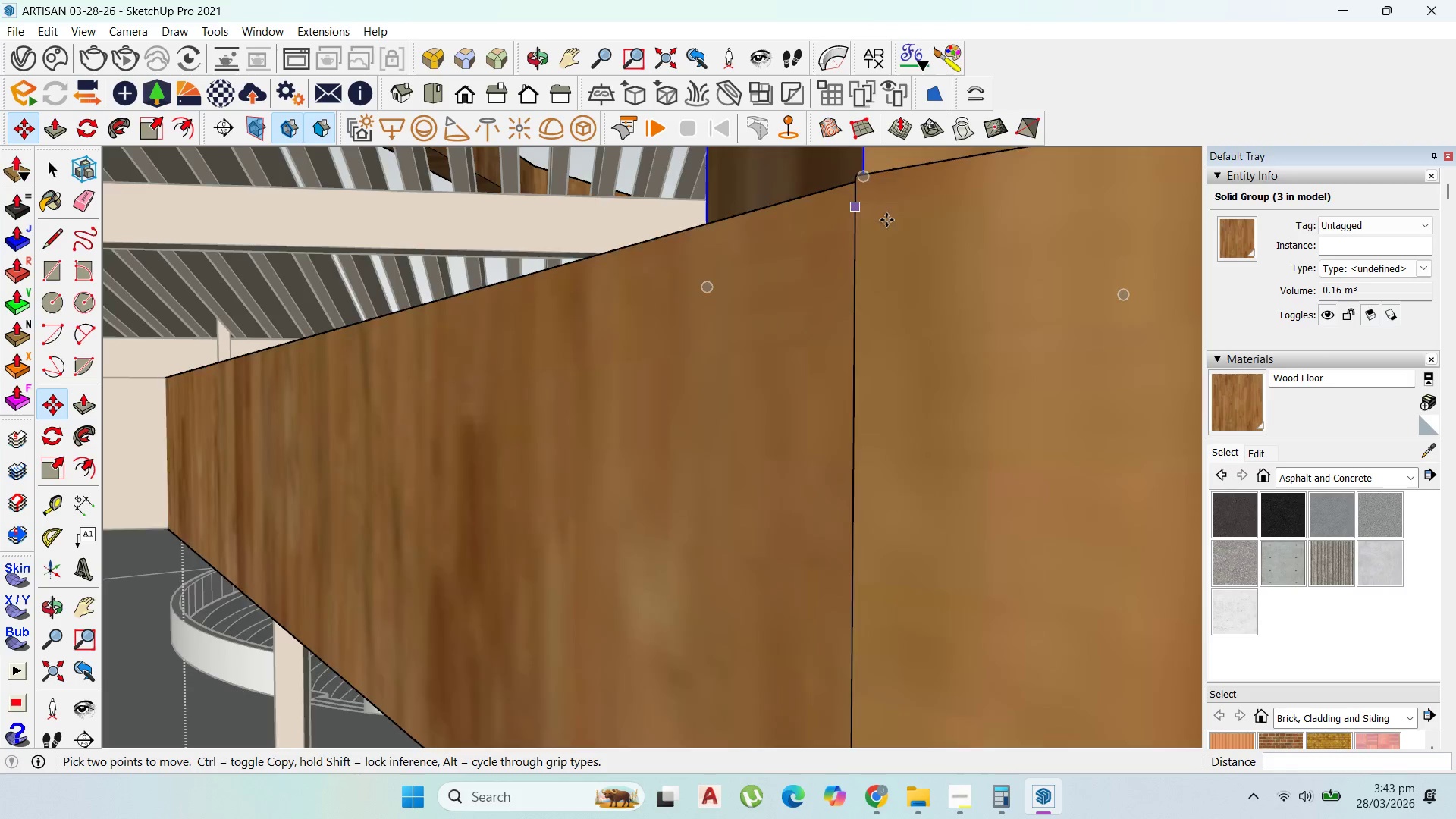 
scroll: coordinate [726, 401], scroll_direction: down, amount: 50.0
 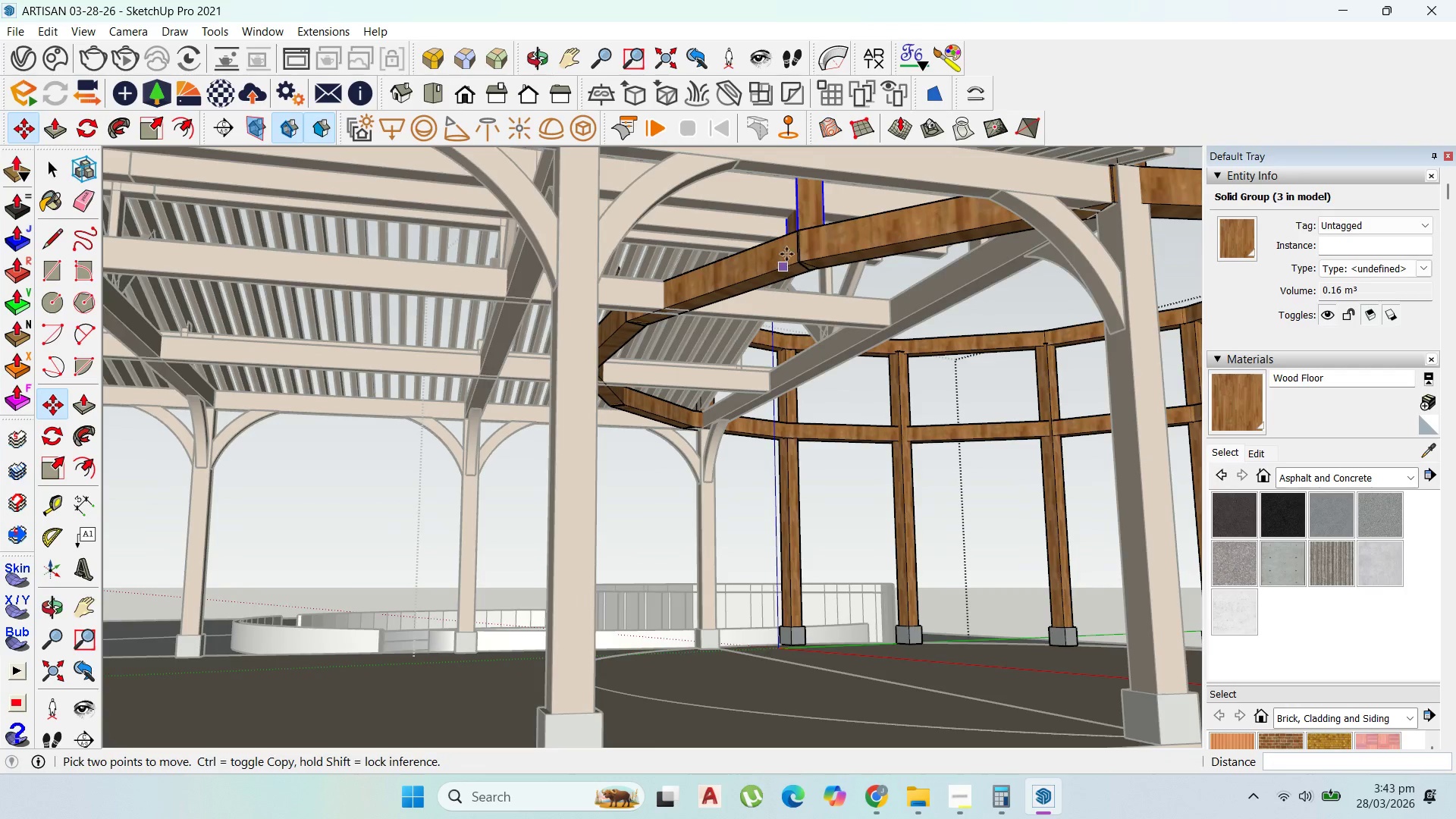 
scroll: coordinate [795, 240], scroll_direction: up, amount: 3.0
 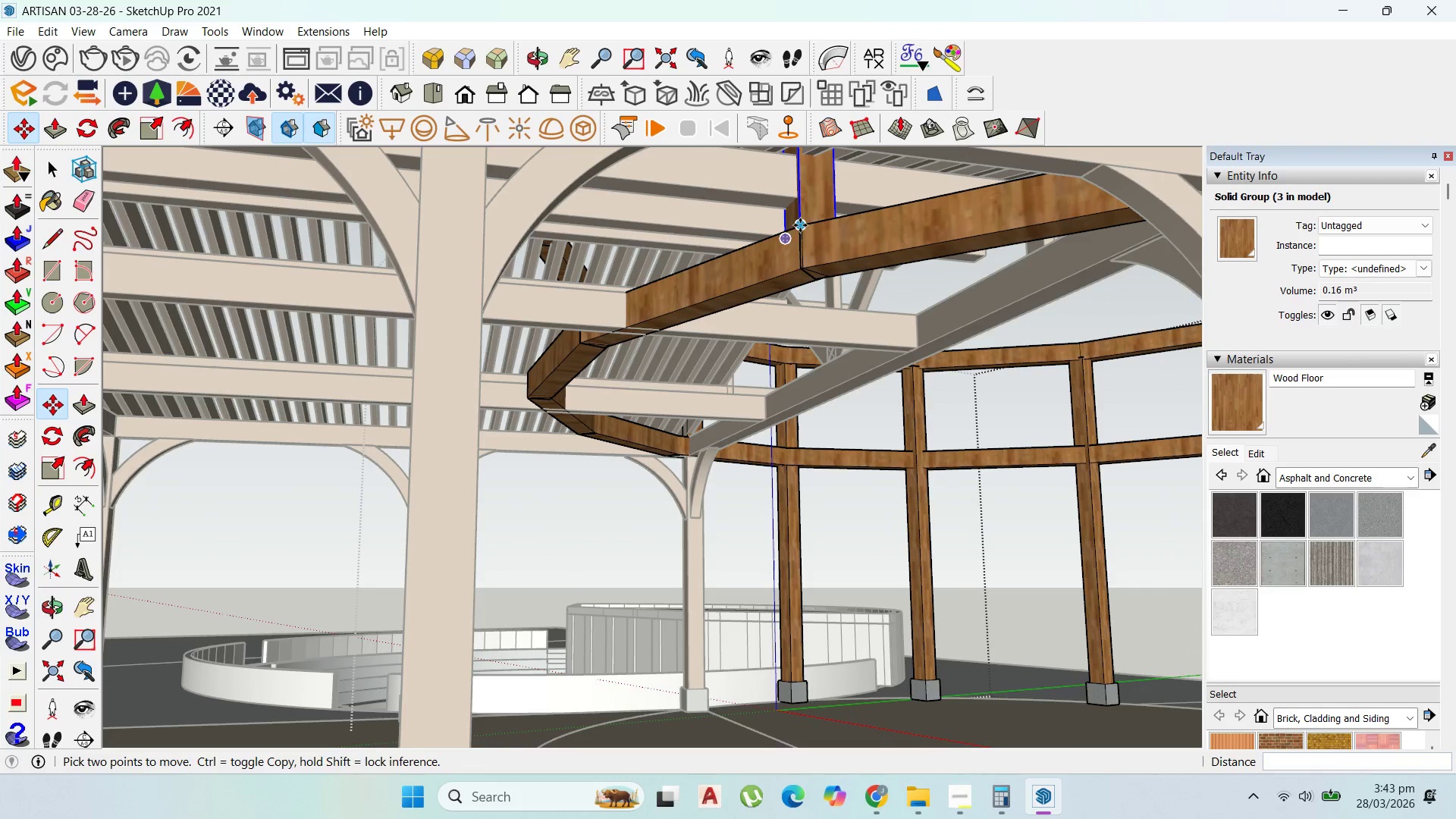 
left_click([801, 224])
 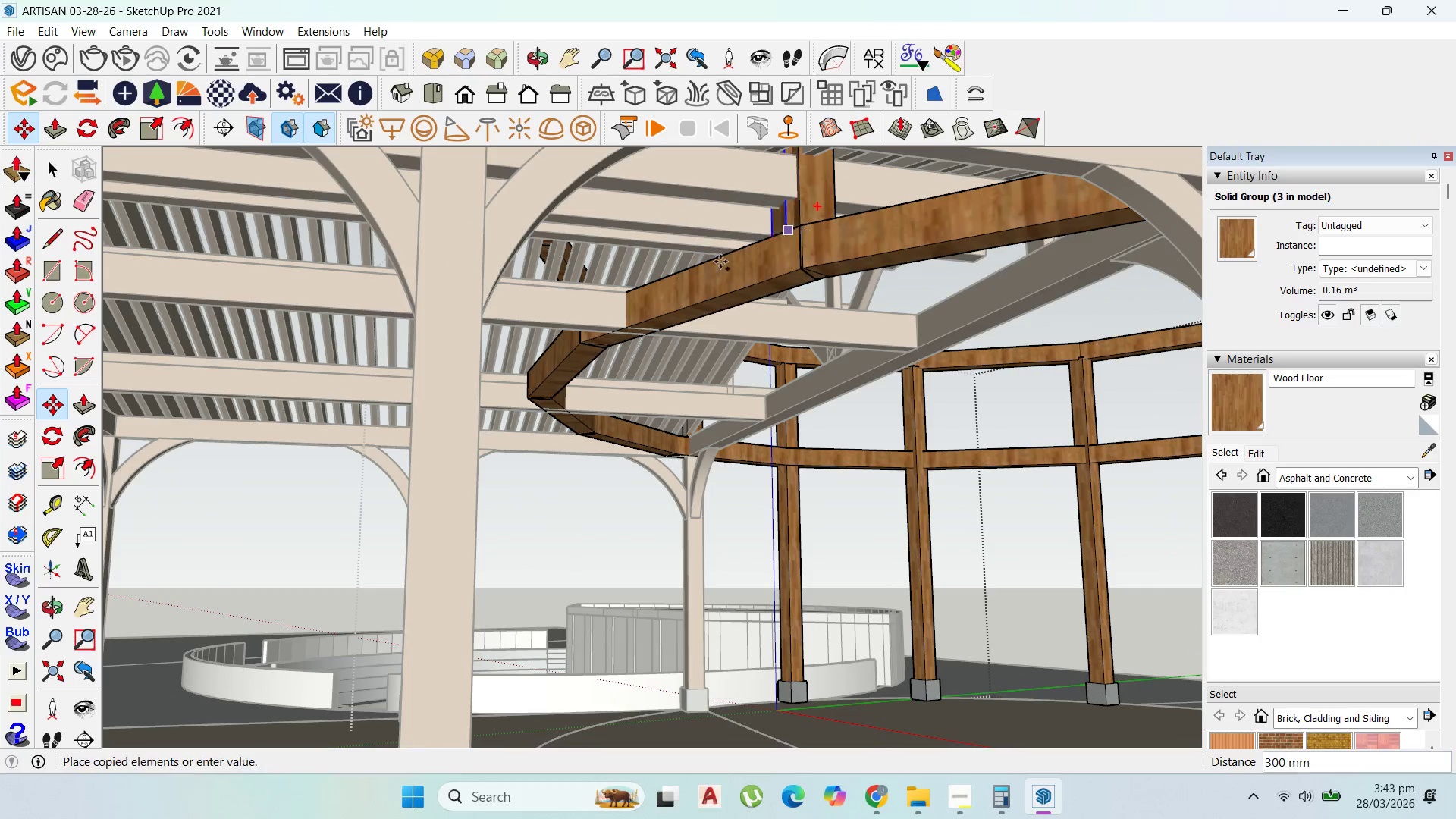 
key(Control+ControlLeft)
 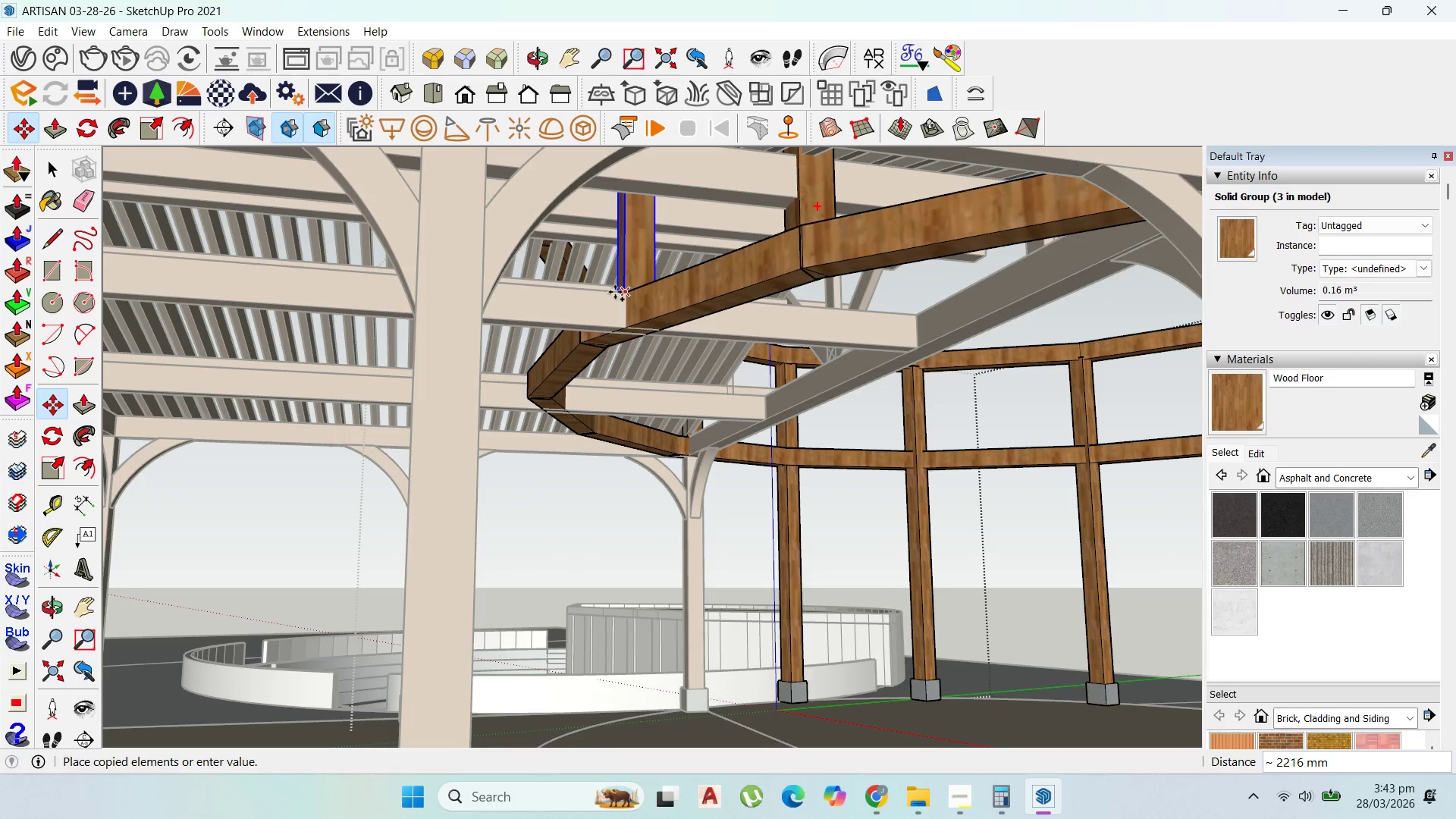 
left_click([615, 292])
 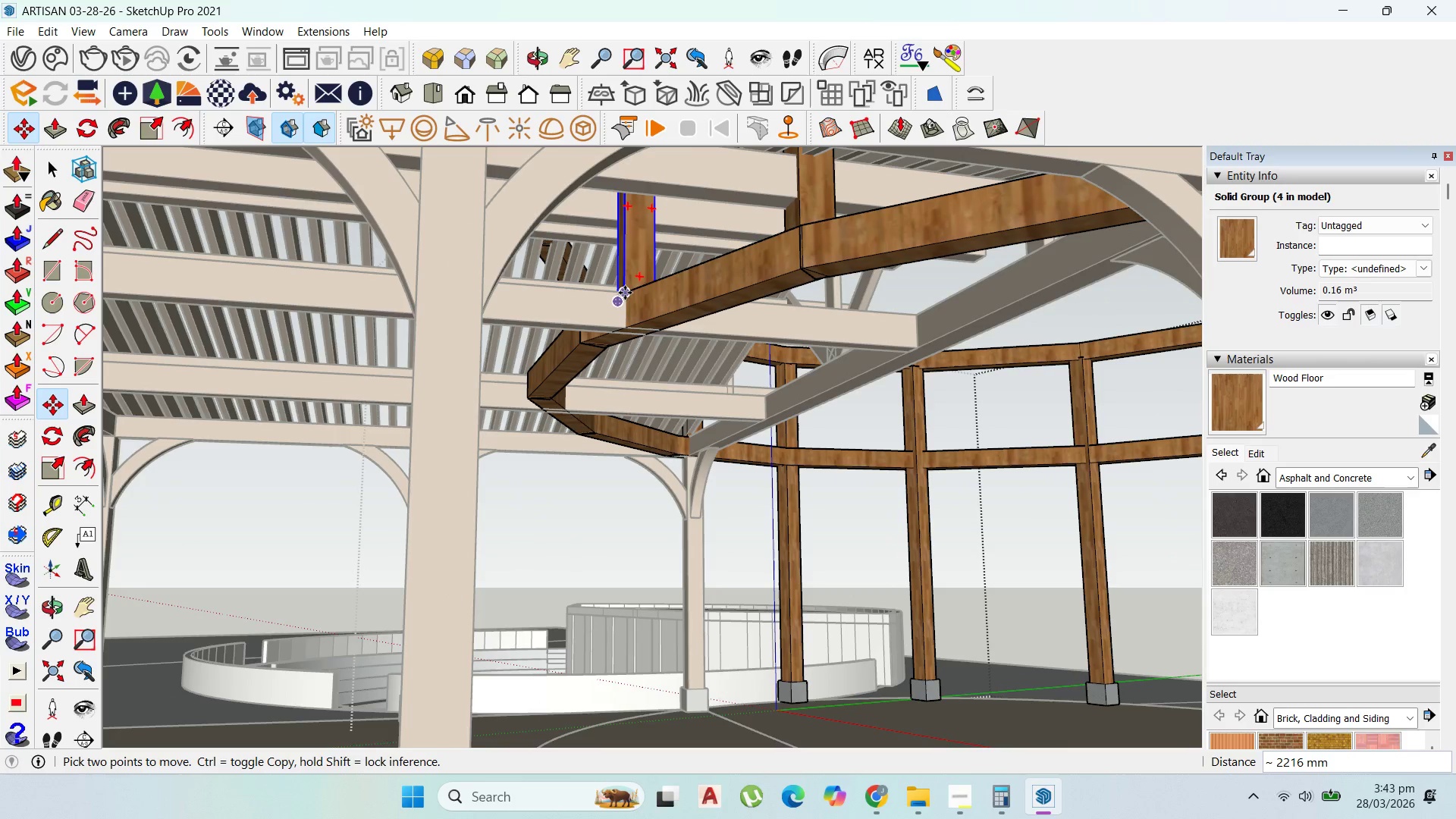 
left_click([625, 293])
 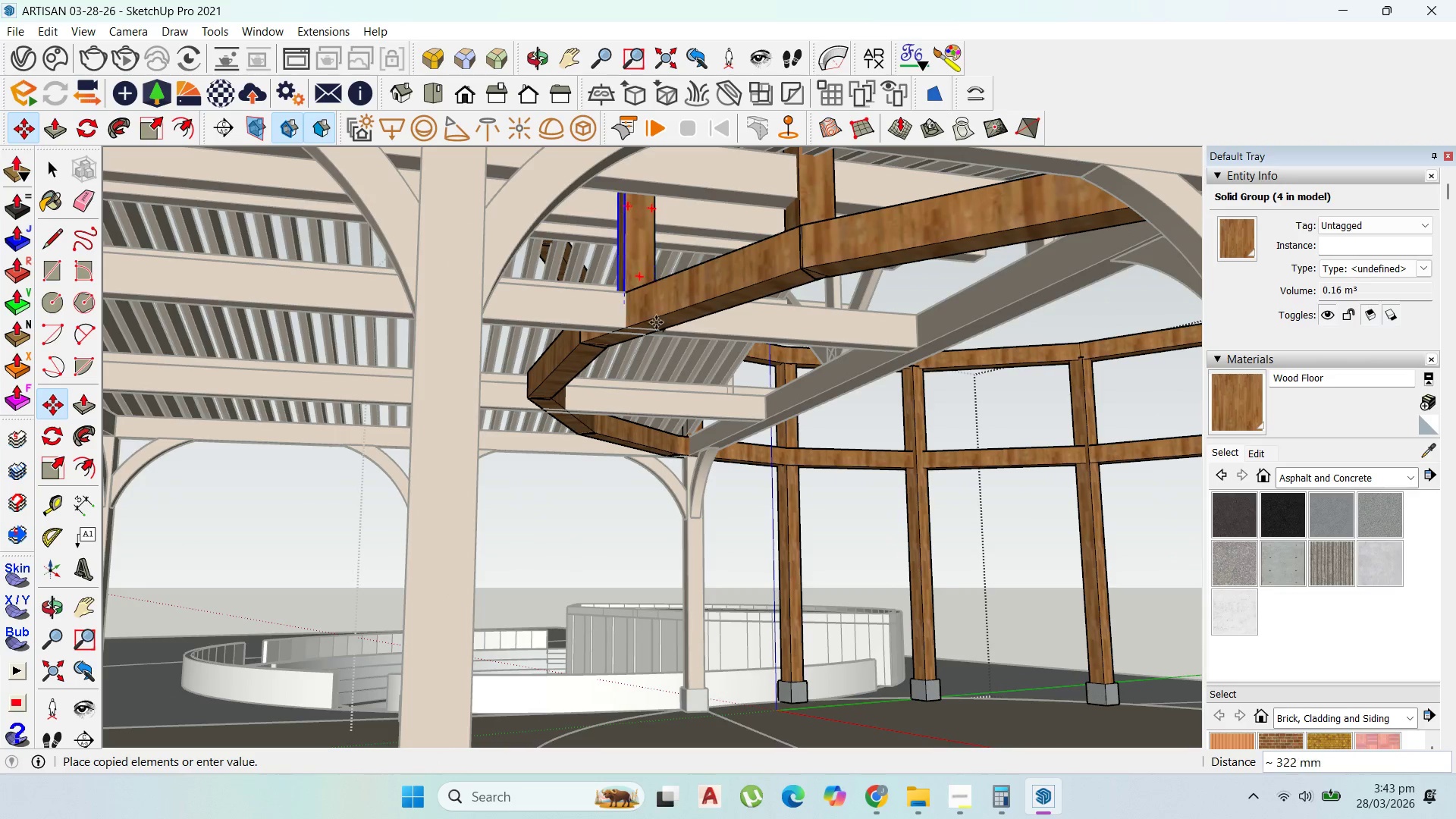 
key(Control+ControlLeft)
 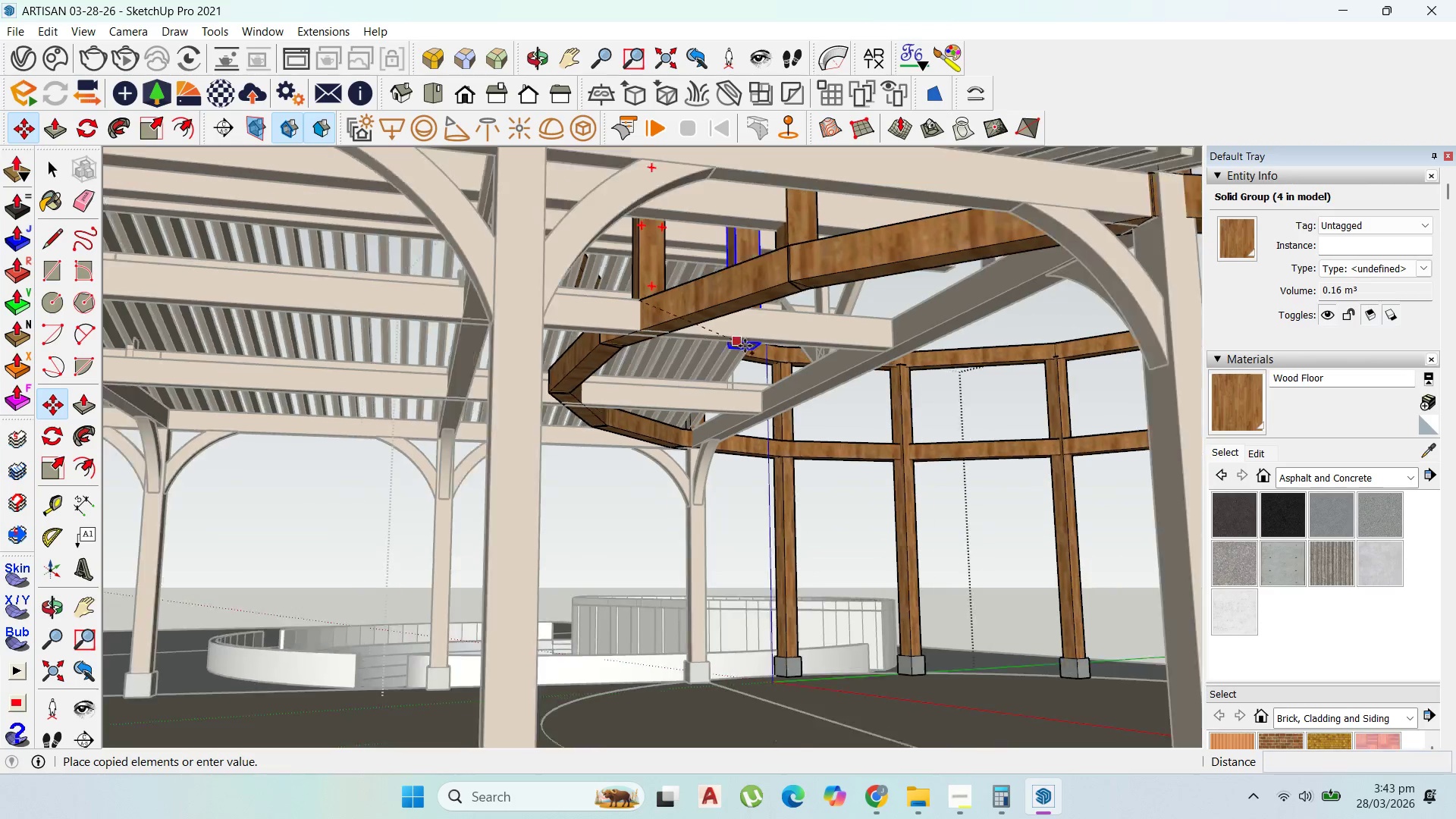 
scroll: coordinate [770, 350], scroll_direction: down, amount: 6.0
 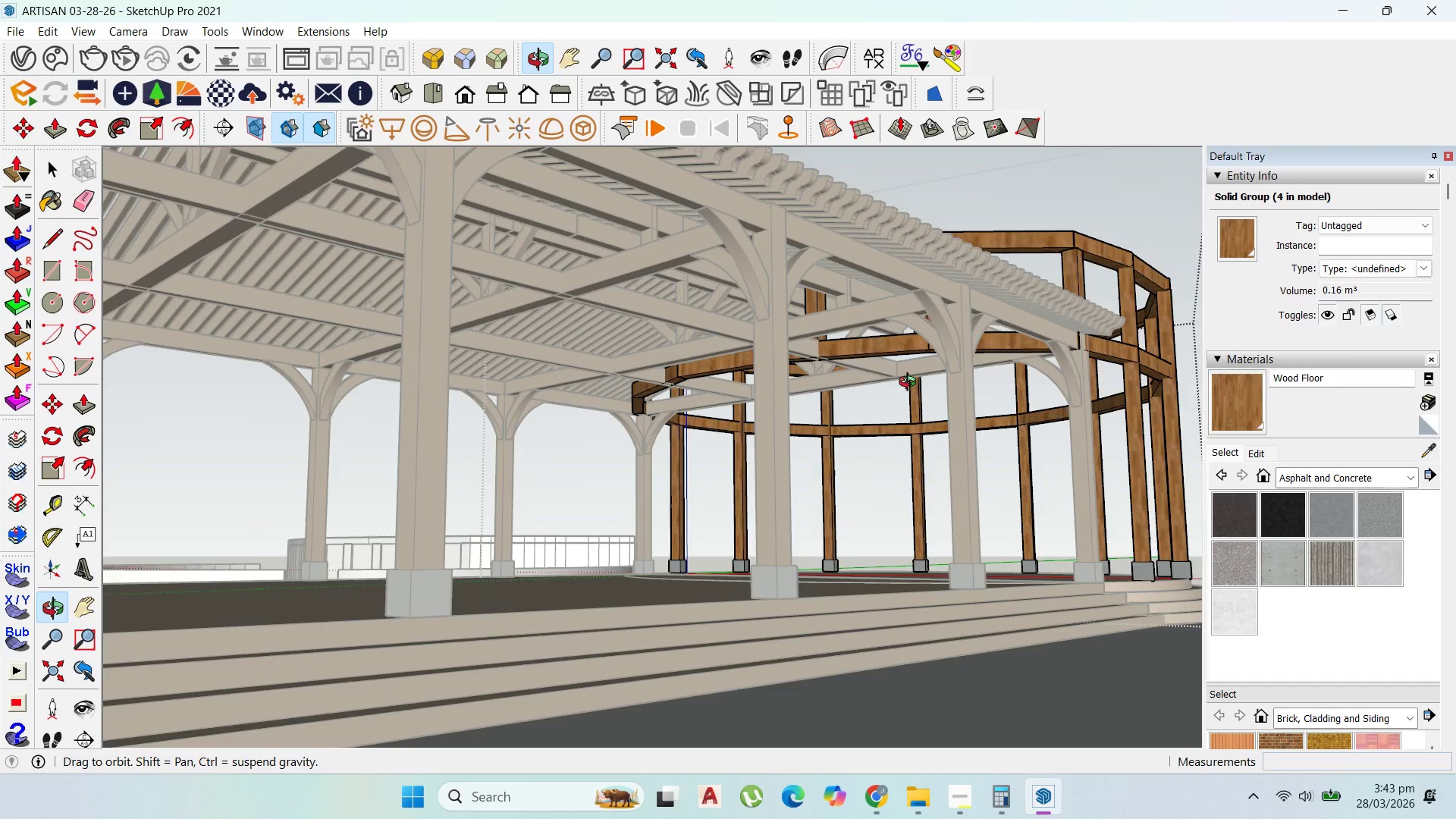 
scroll: coordinate [682, 359], scroll_direction: up, amount: 10.0
 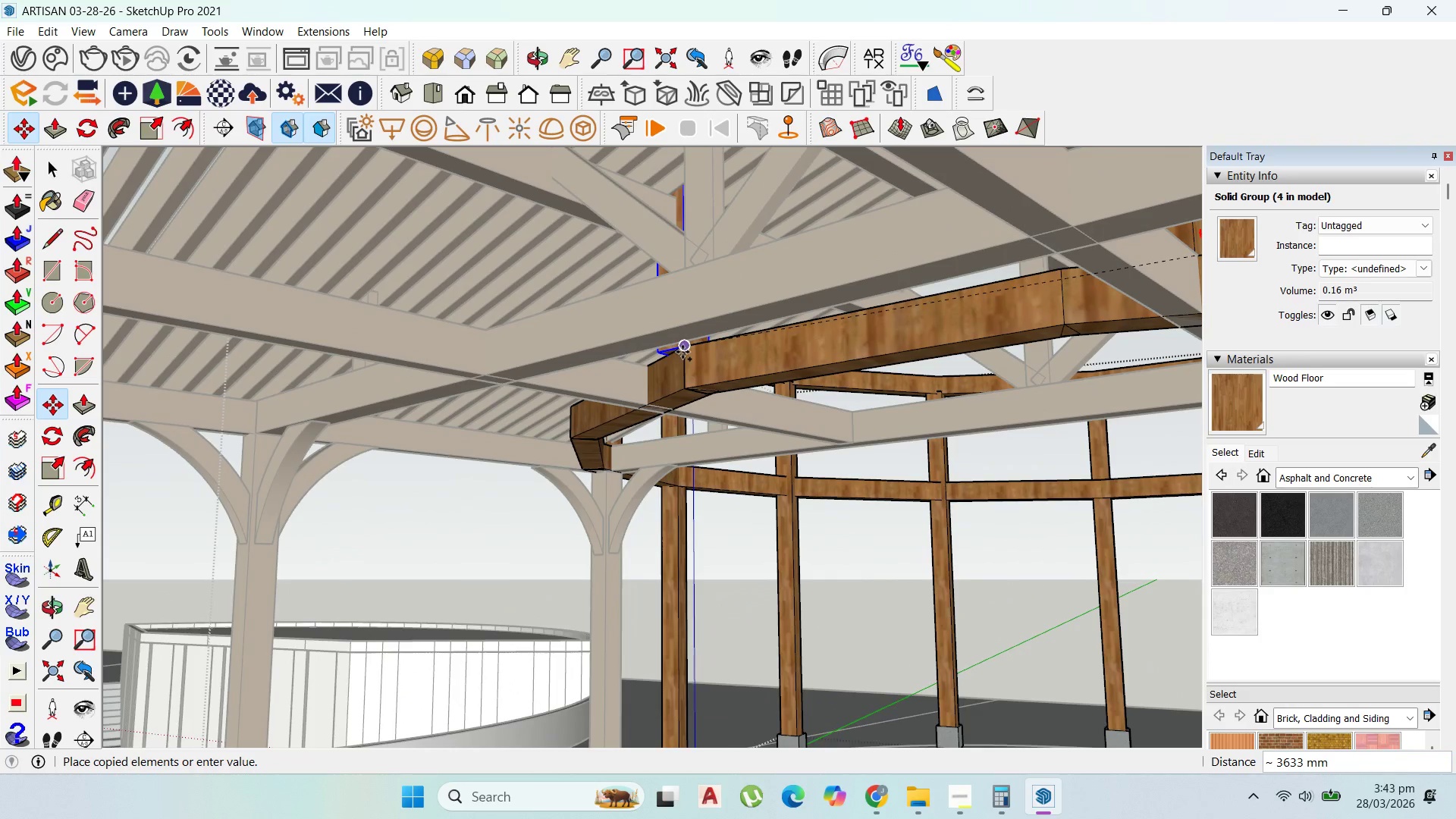 
left_click([682, 352])
 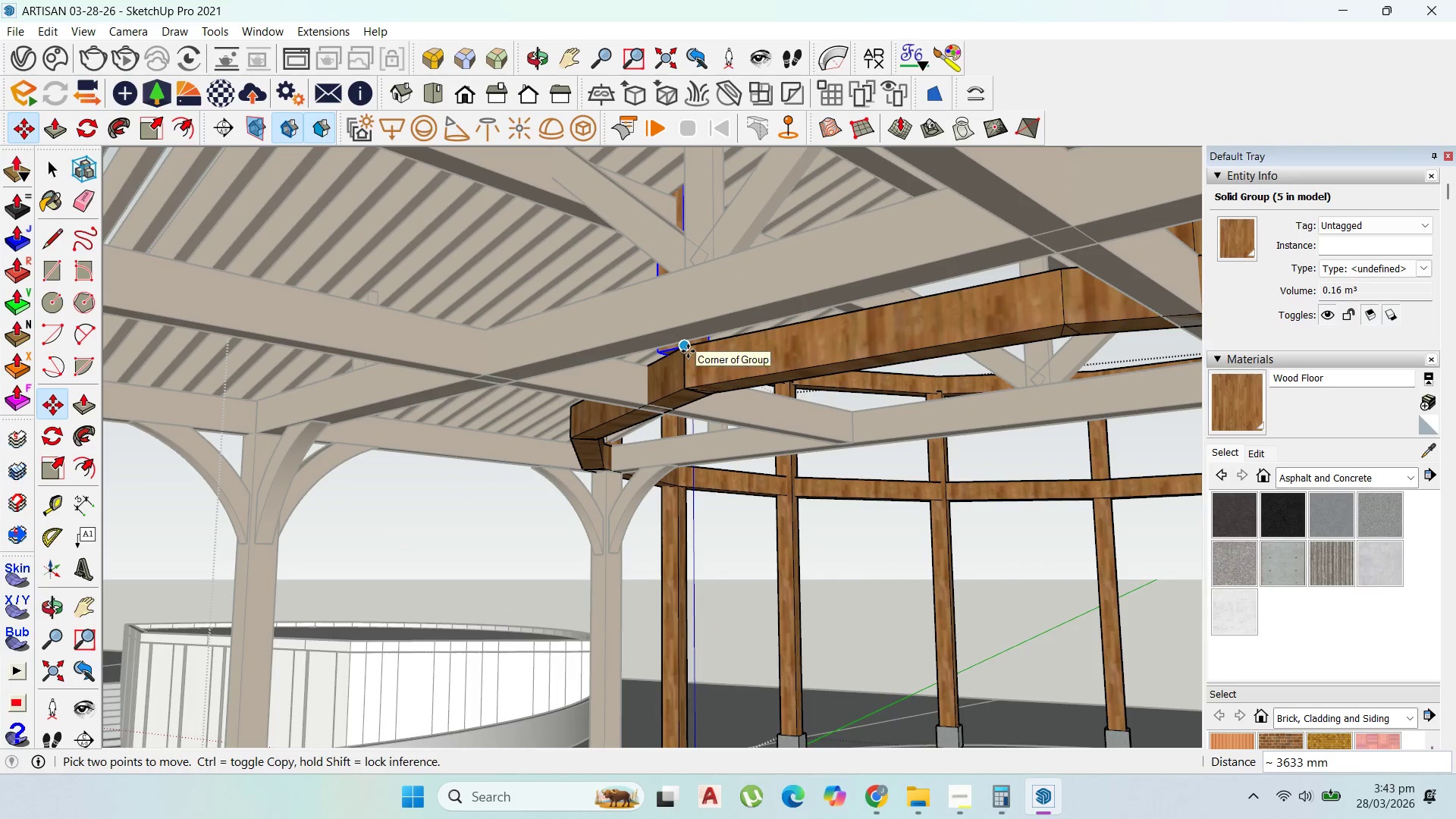 
left_click([688, 351])
 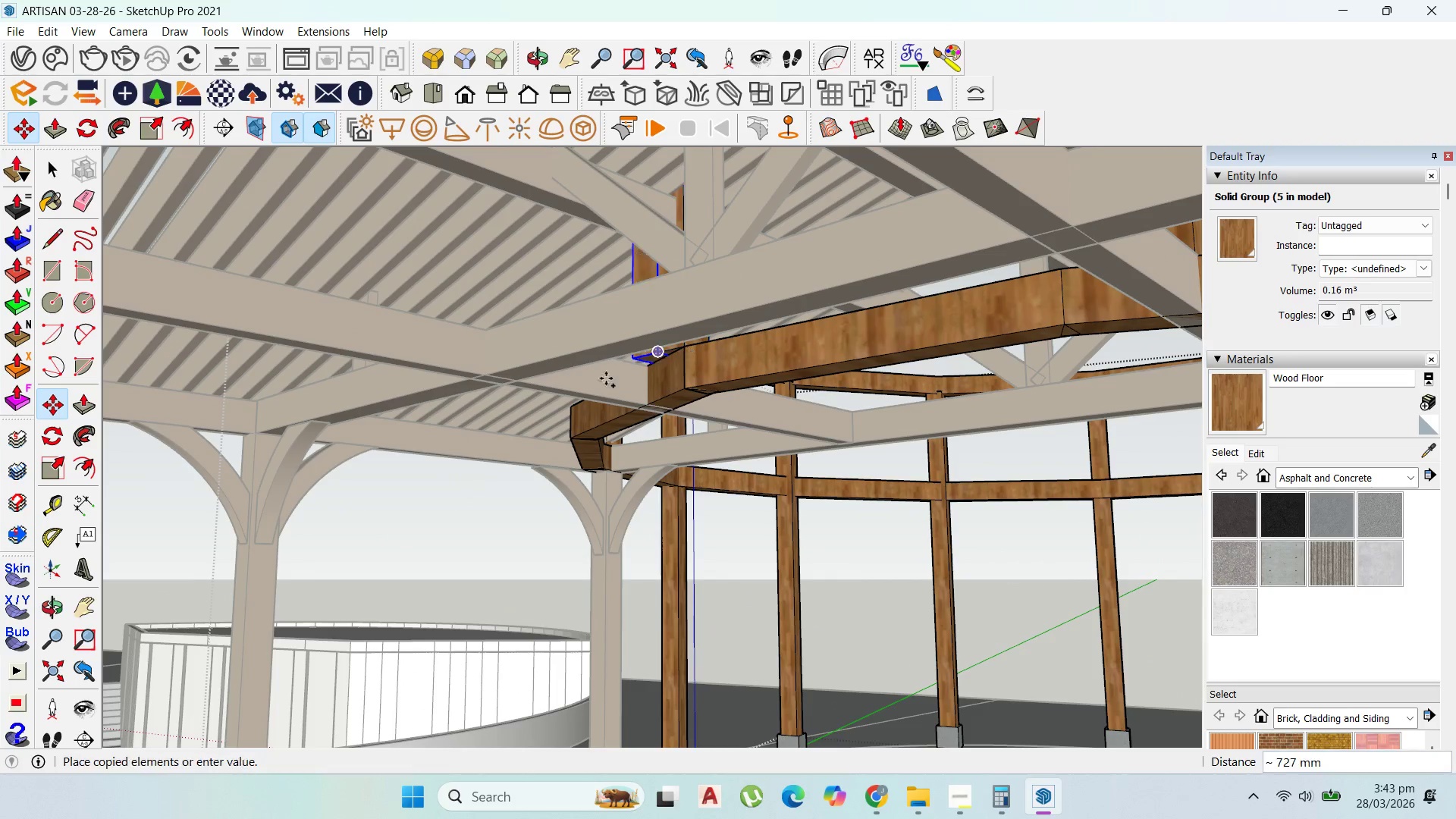 
key(Control+ControlLeft)
 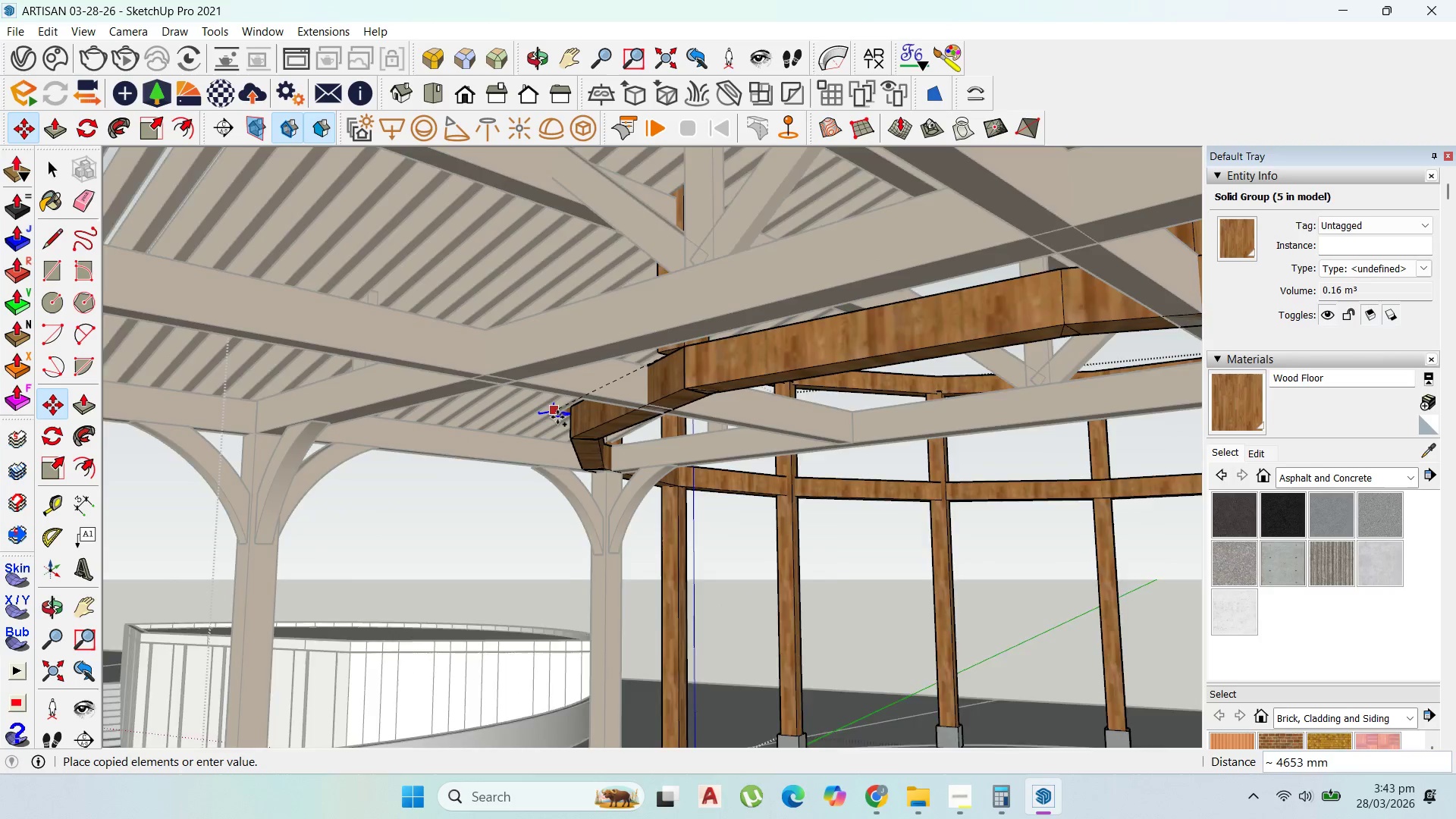 
scroll: coordinate [588, 407], scroll_direction: up, amount: 4.0
 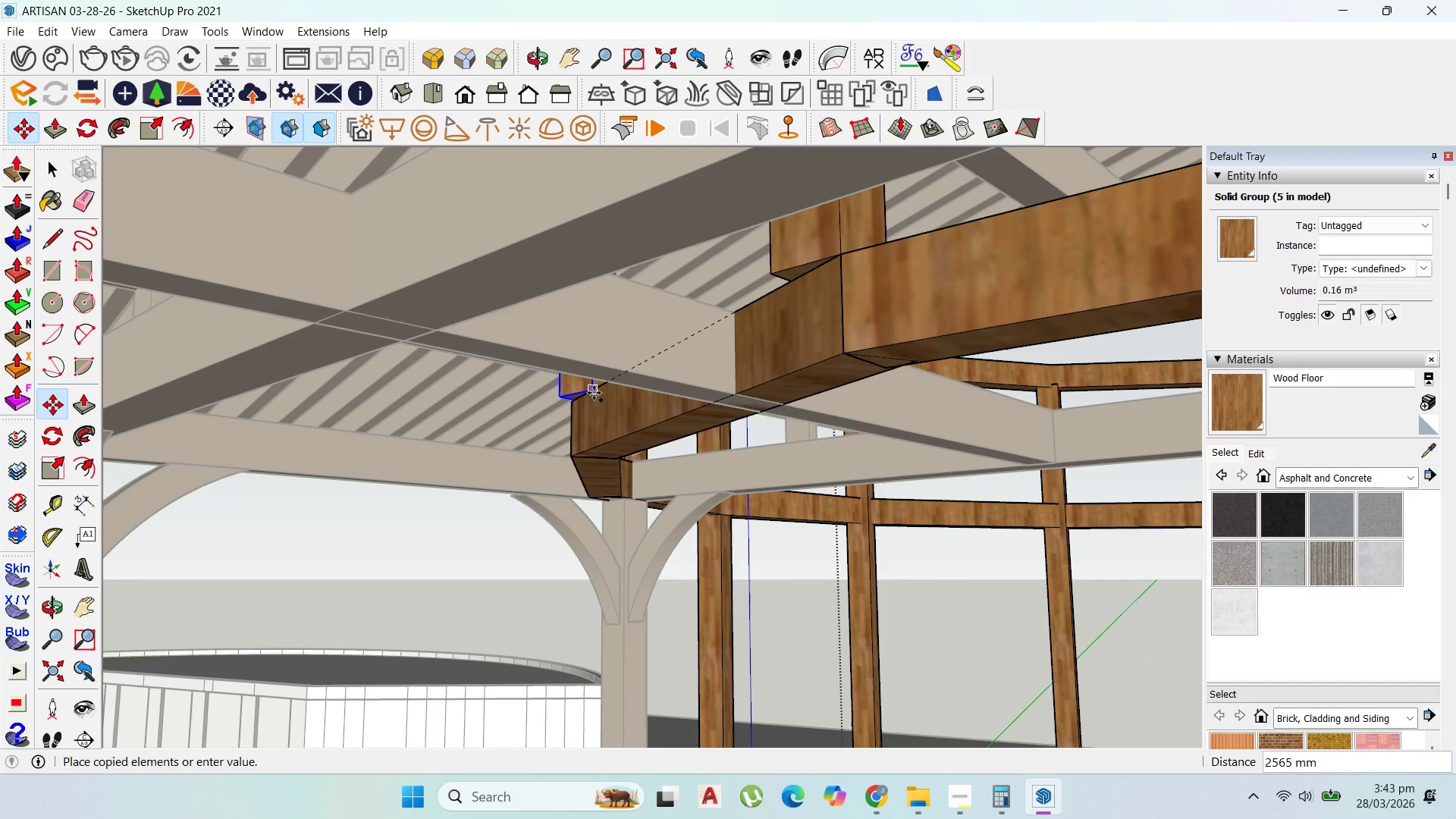 
left_click([594, 393])
 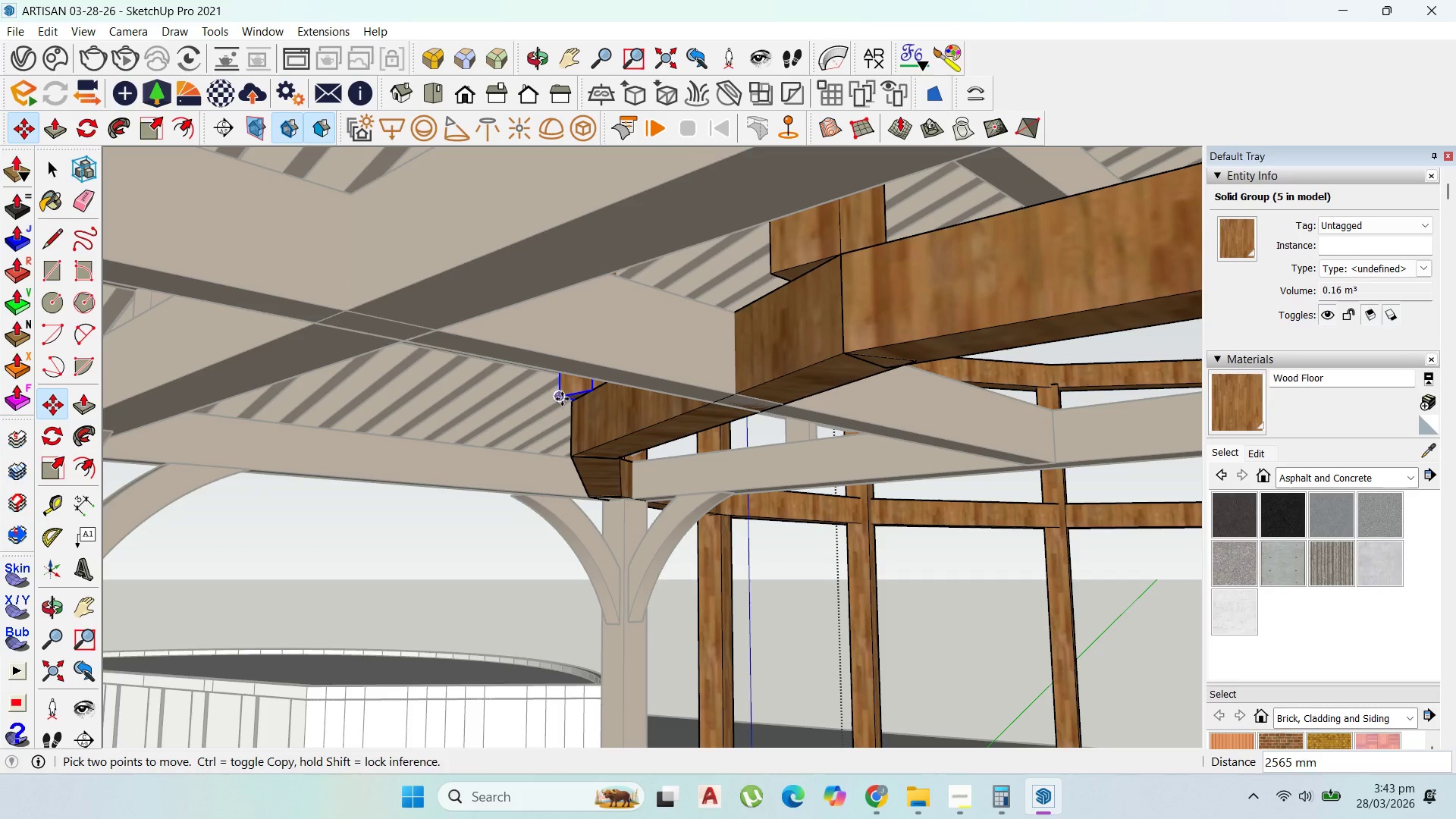 
left_click([562, 399])
 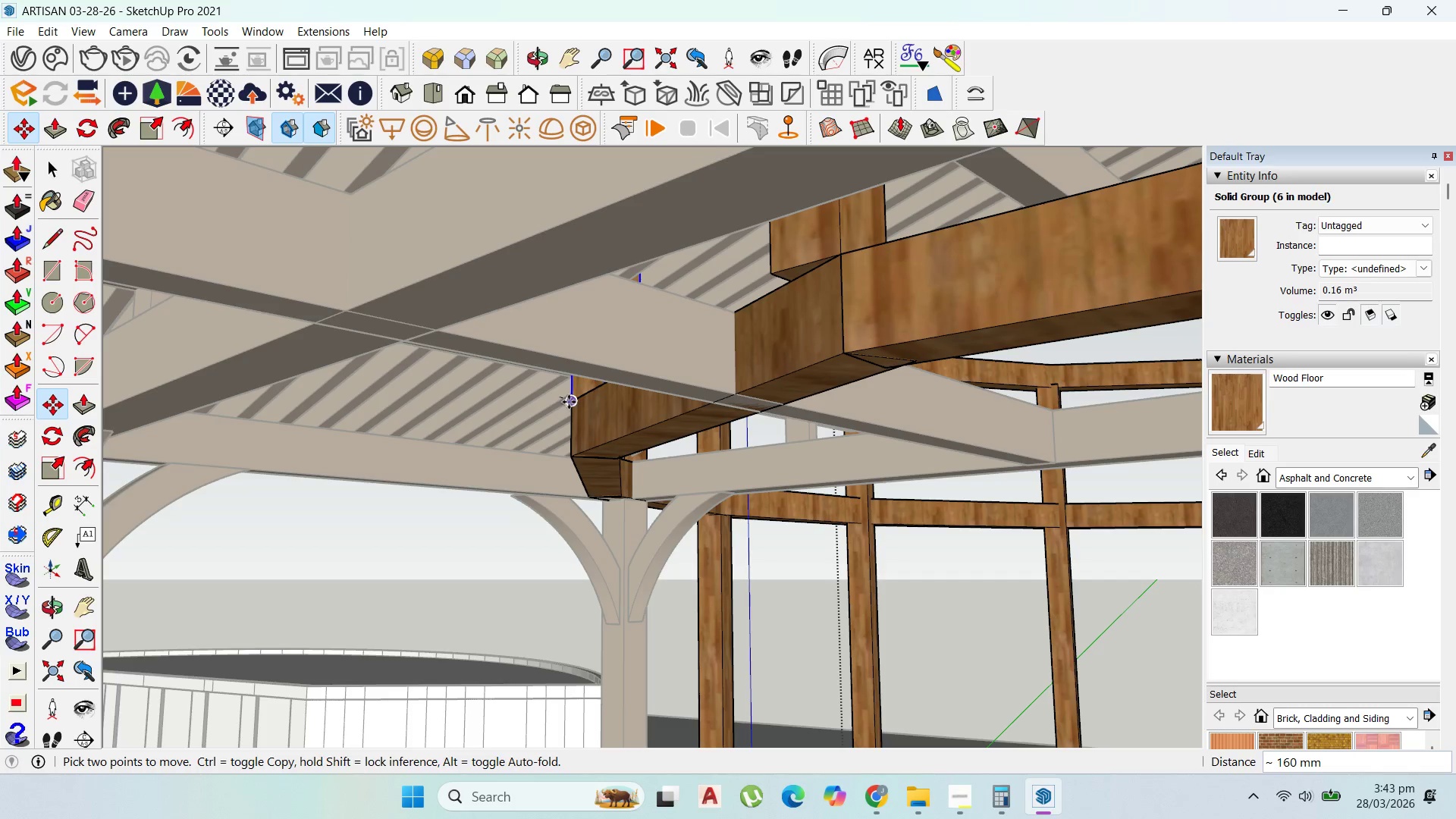 
left_click([569, 402])
 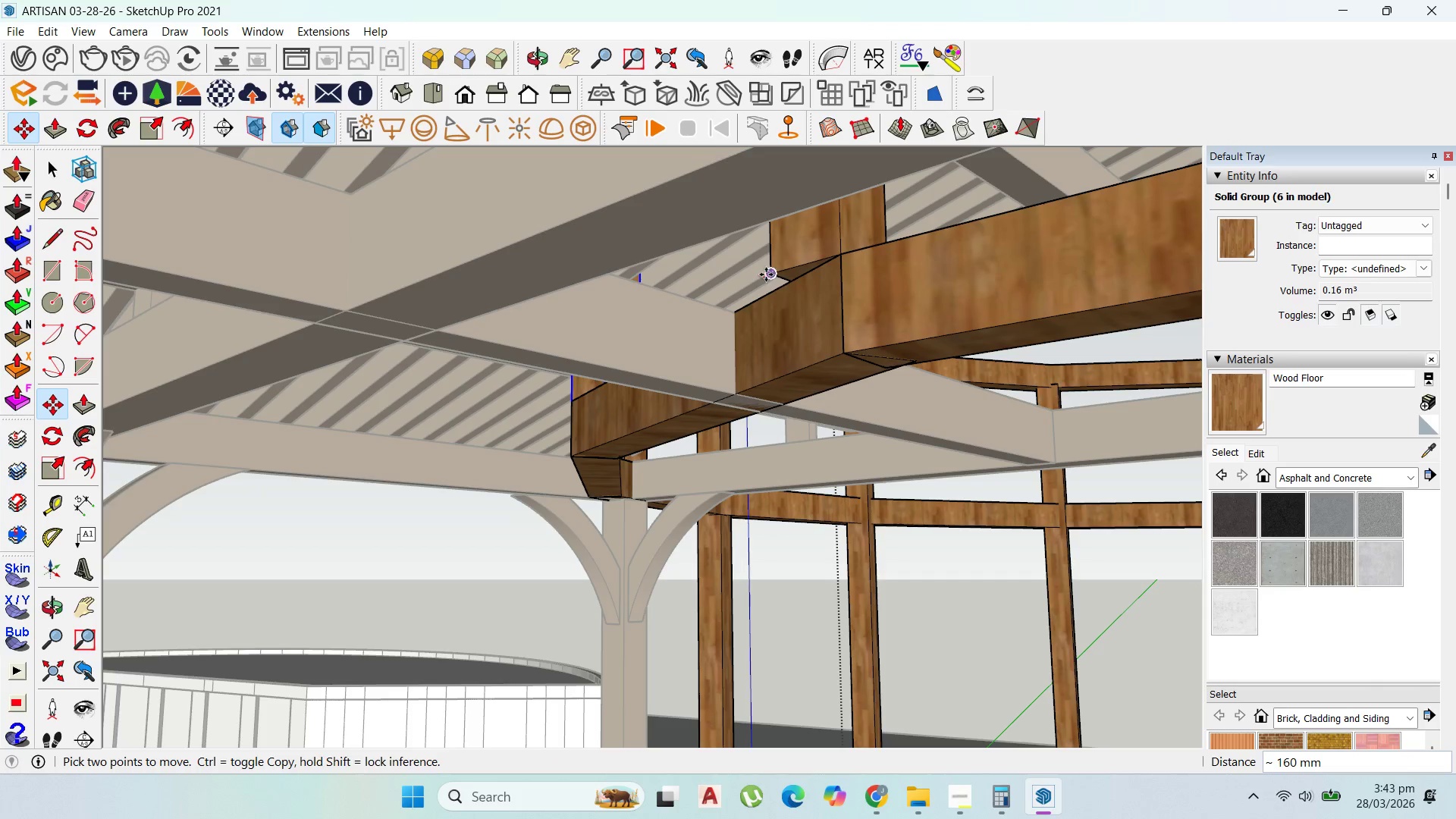 
key(Escape)
 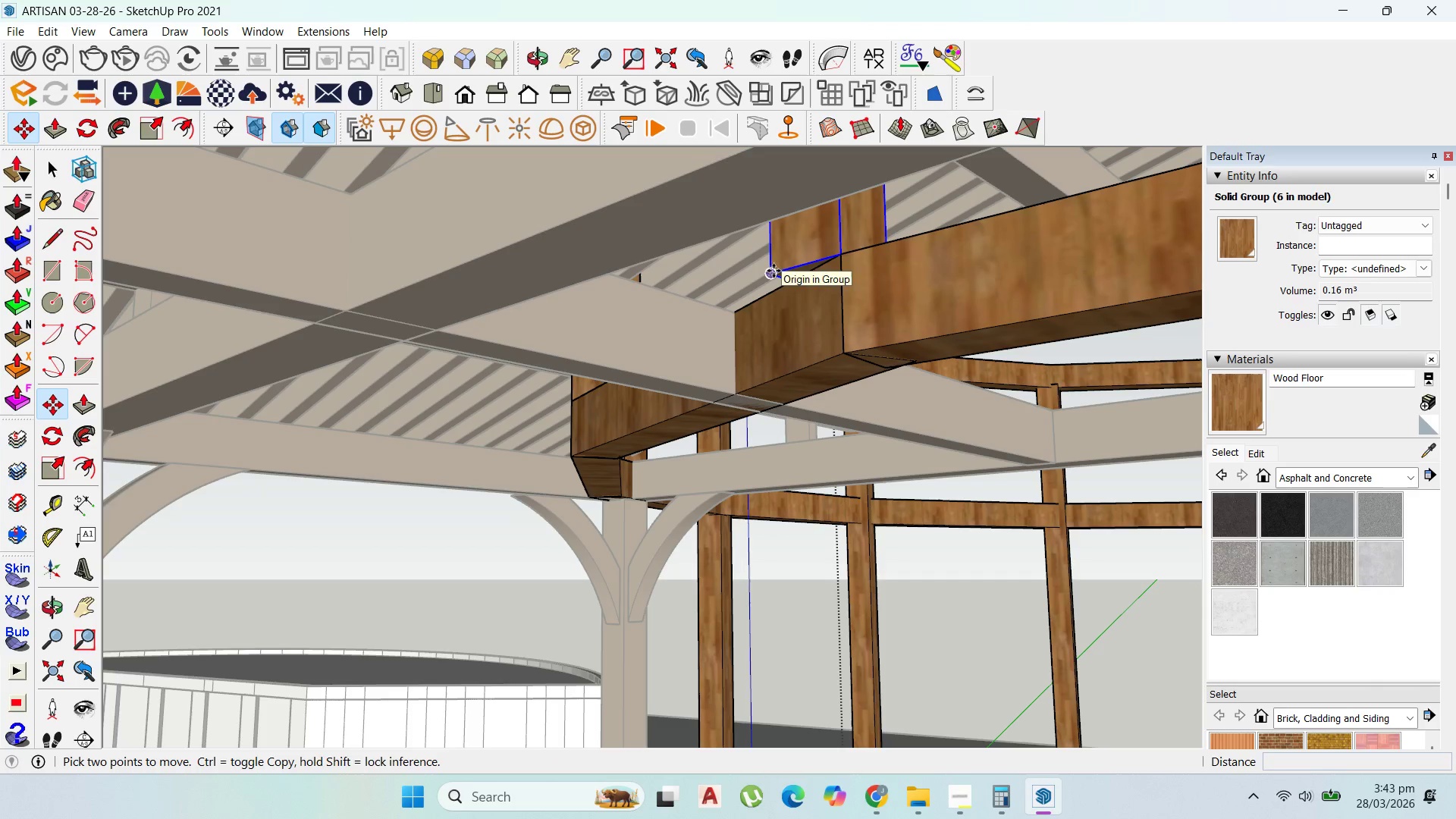 
left_click([774, 271])
 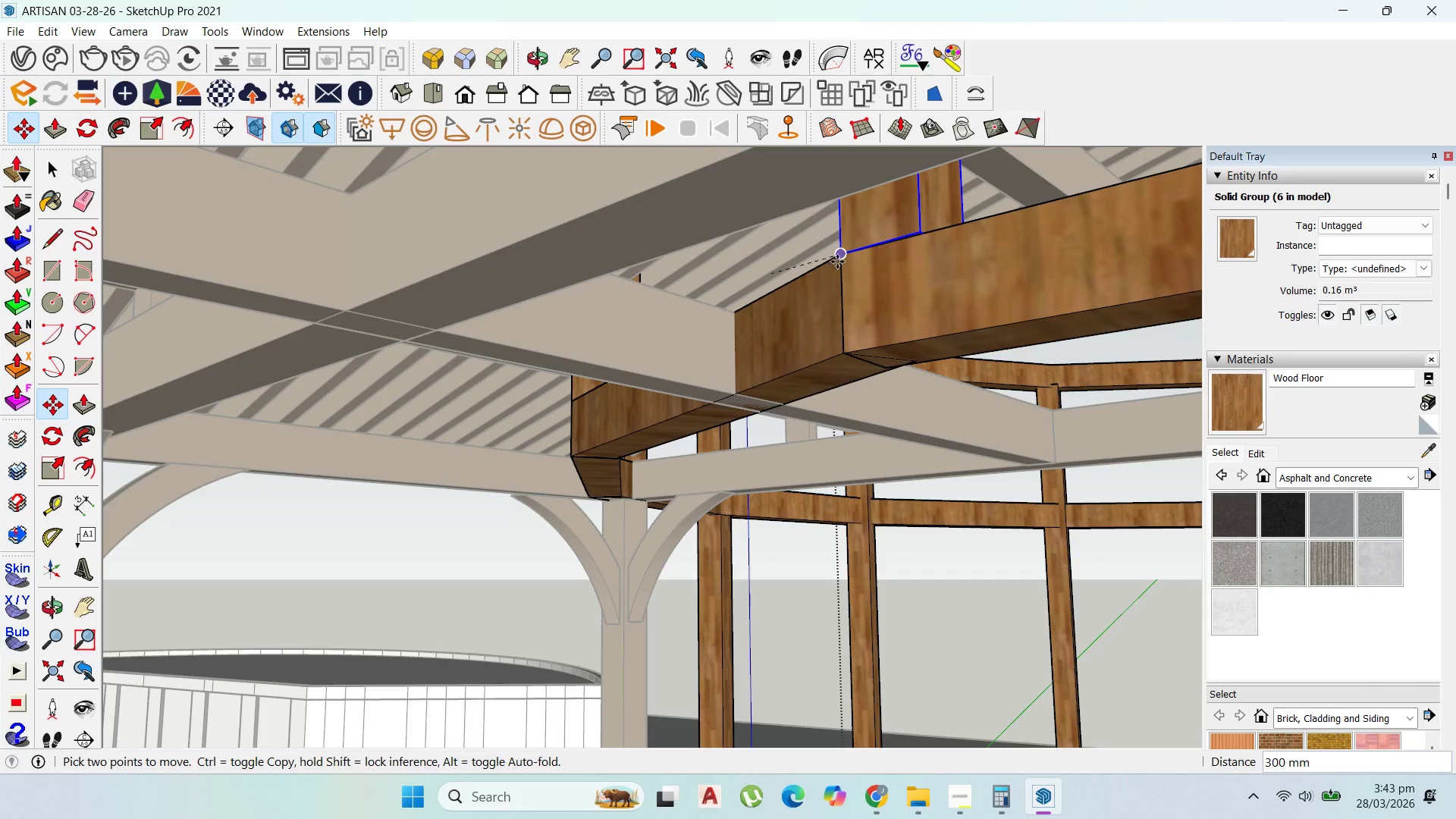 
left_click([838, 261])
 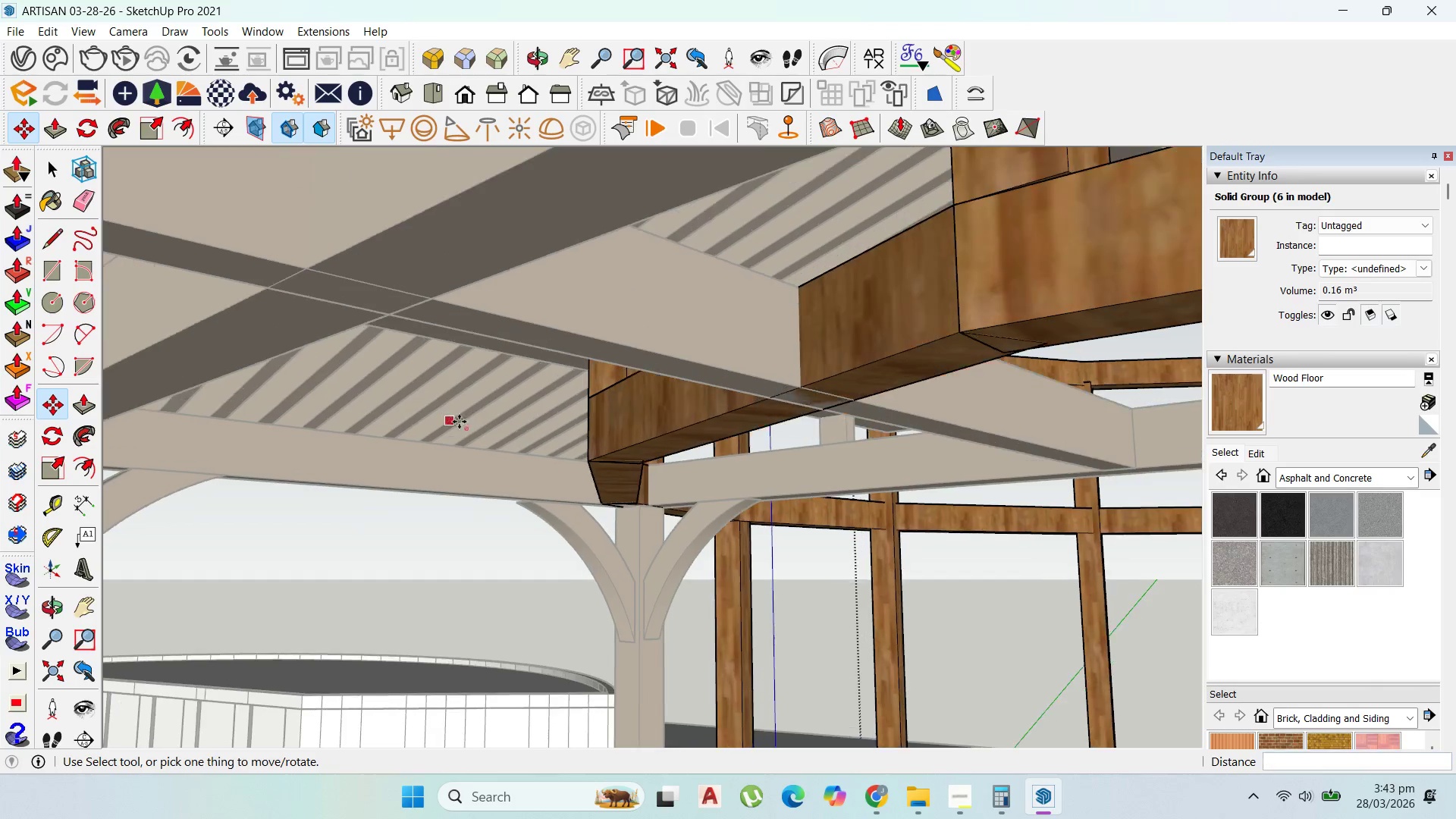 
scroll: coordinate [648, 372], scroll_direction: up, amount: 5.0
 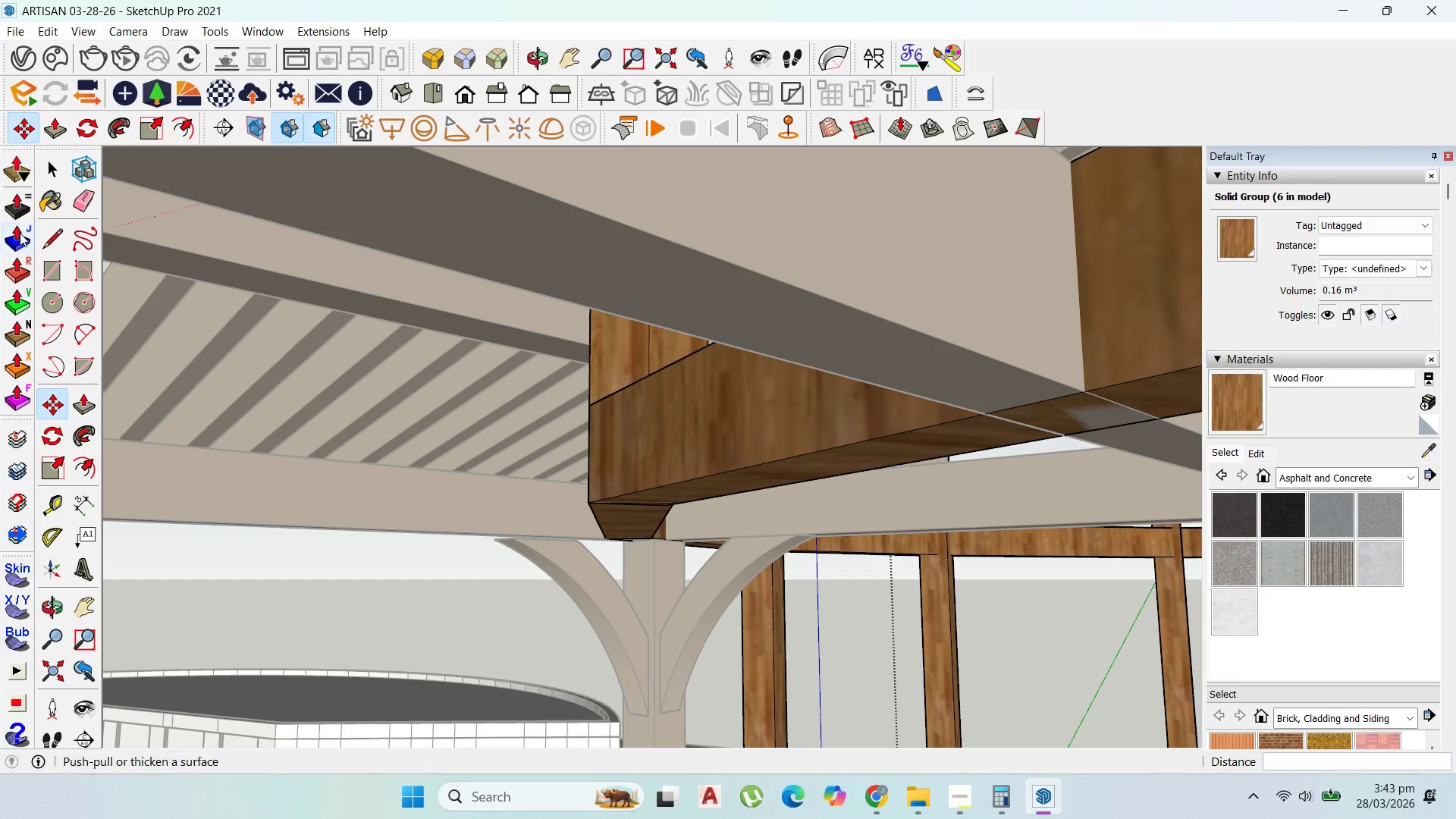 
left_click_drag(start_coordinate=[43, 169], to_coordinate=[51, 169])
 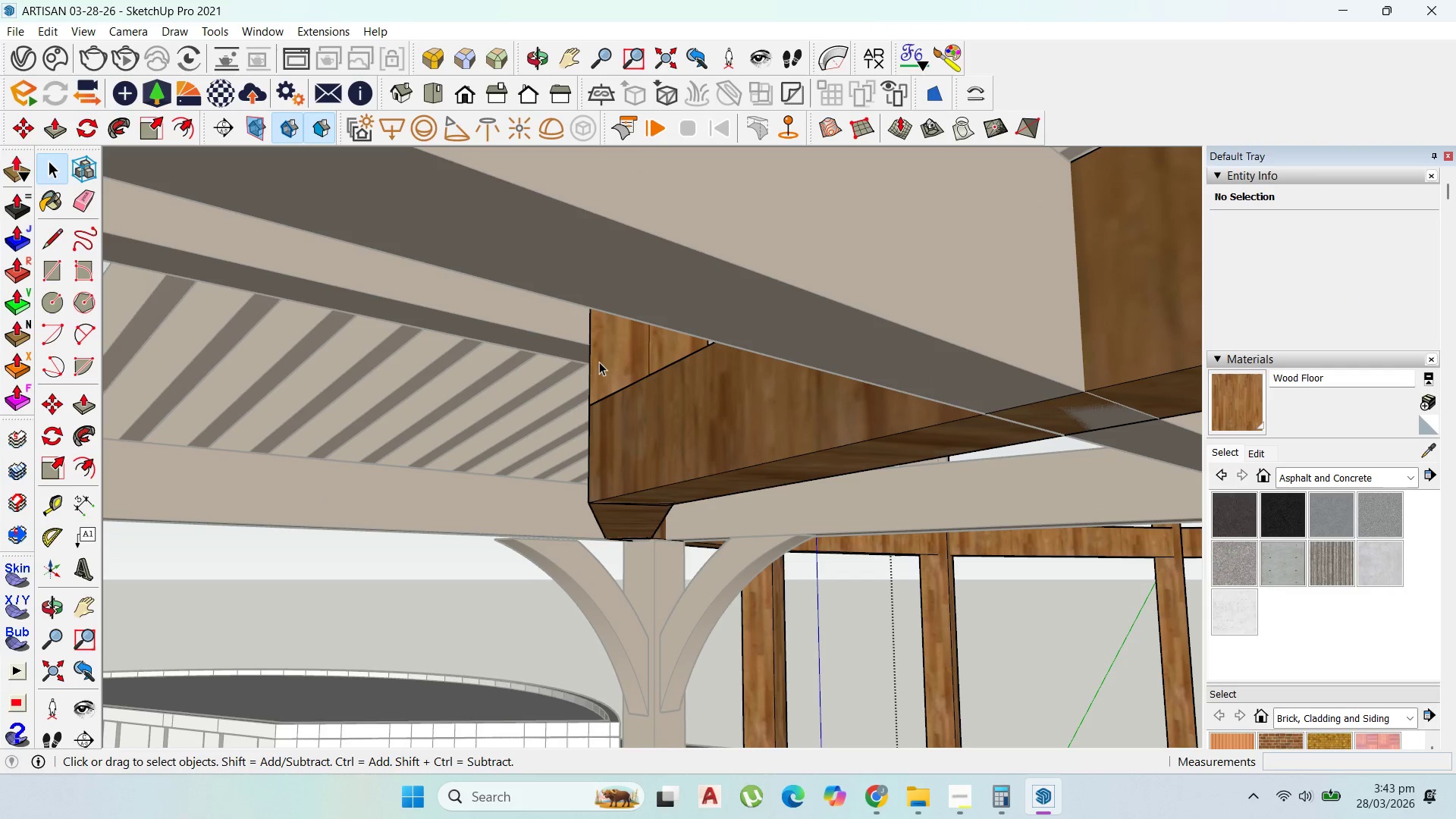 
left_click([599, 362])
 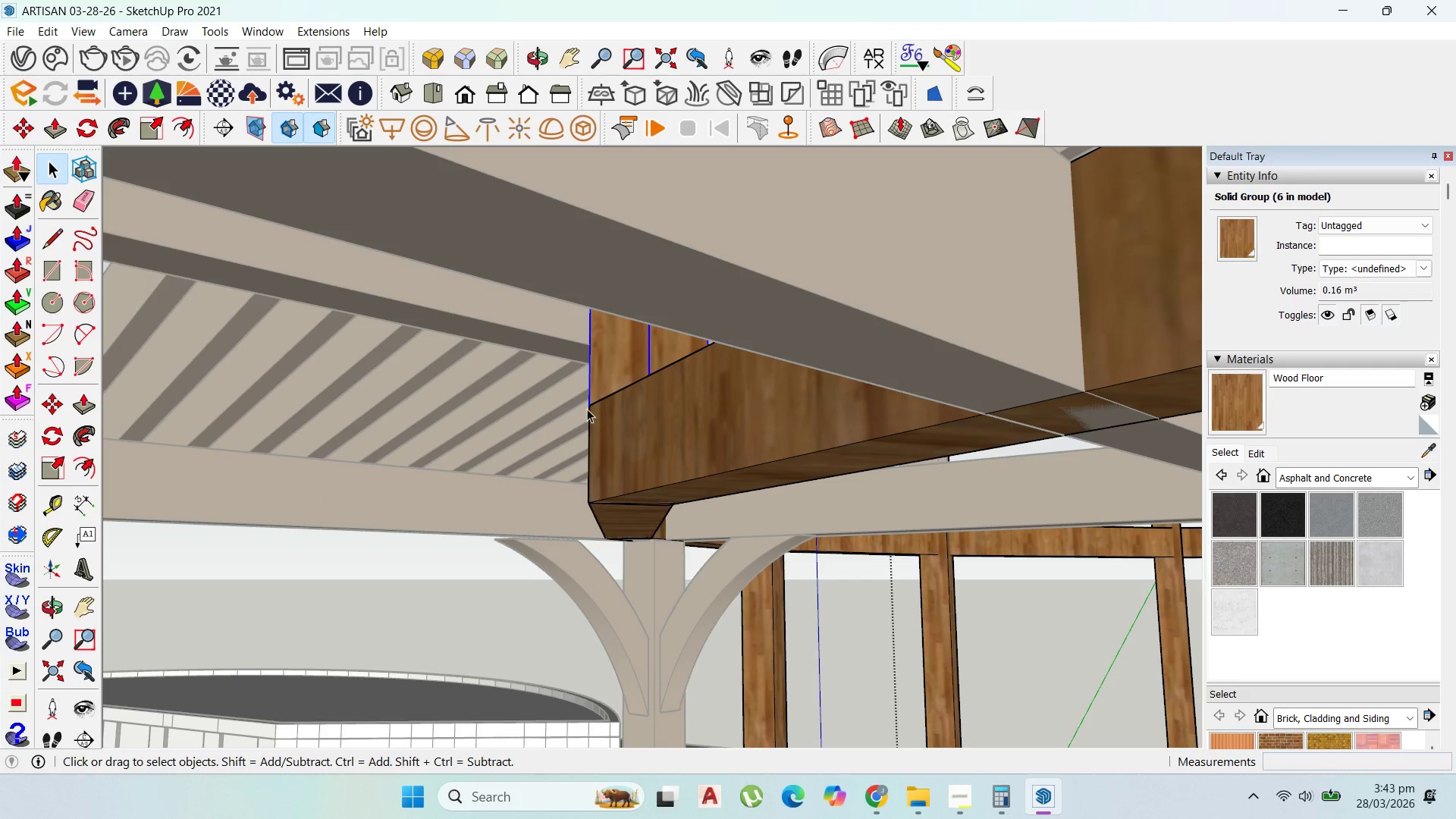 
key(M)
 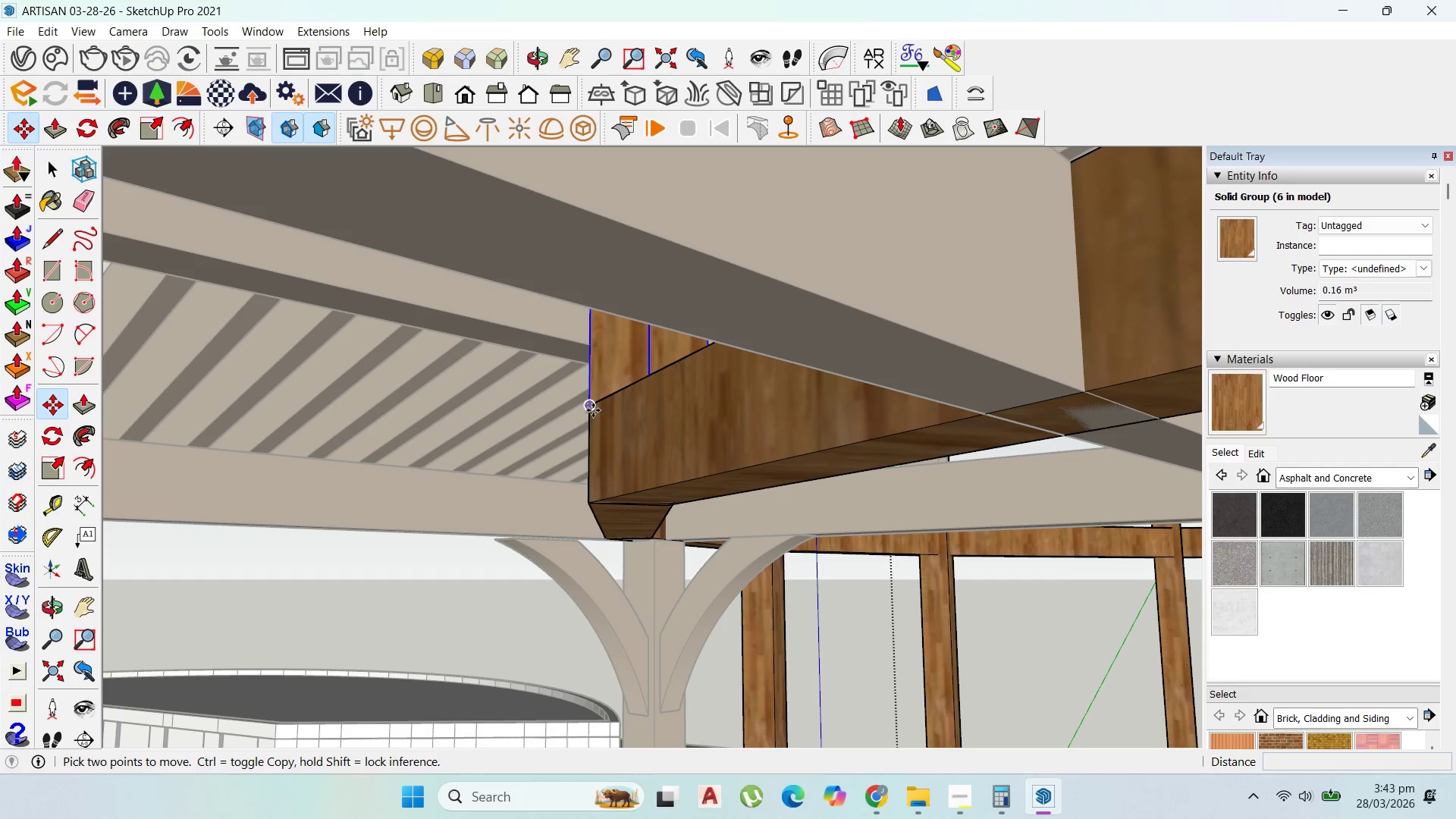 
key(Control+ControlLeft)
 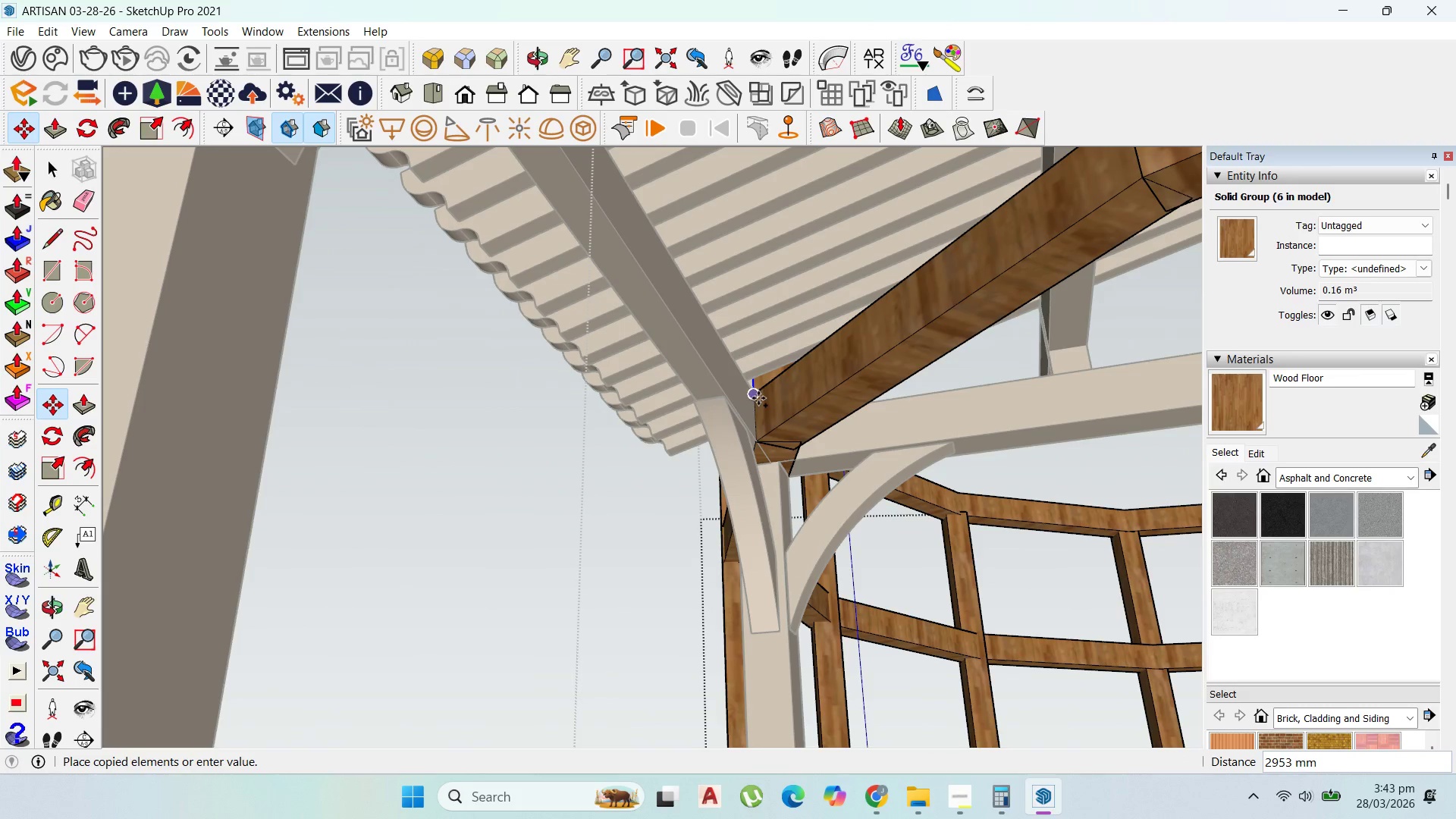 
left_click([758, 392])
 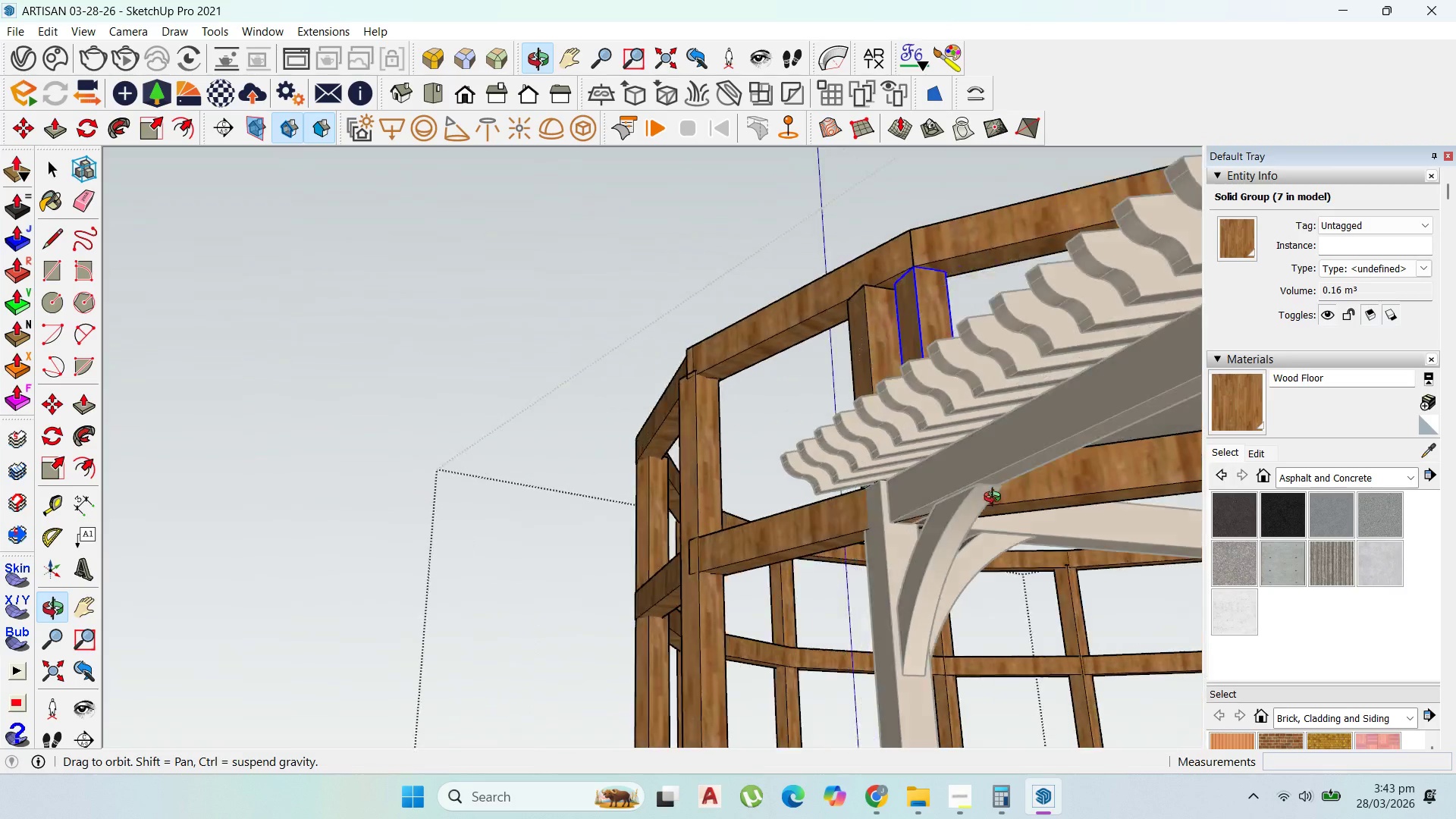 
scroll: coordinate [801, 507], scroll_direction: down, amount: 3.0
 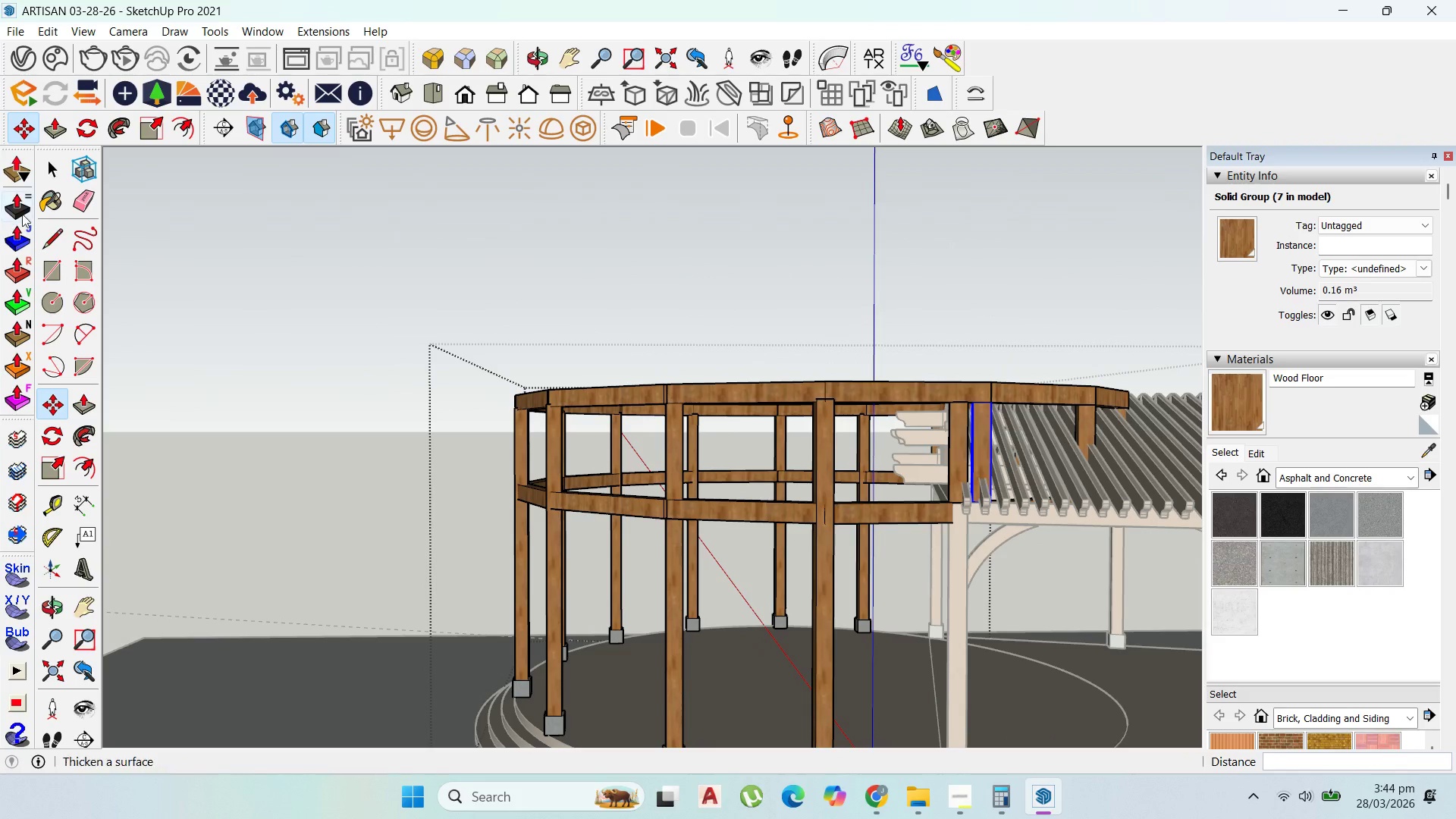 
left_click([43, 162])
 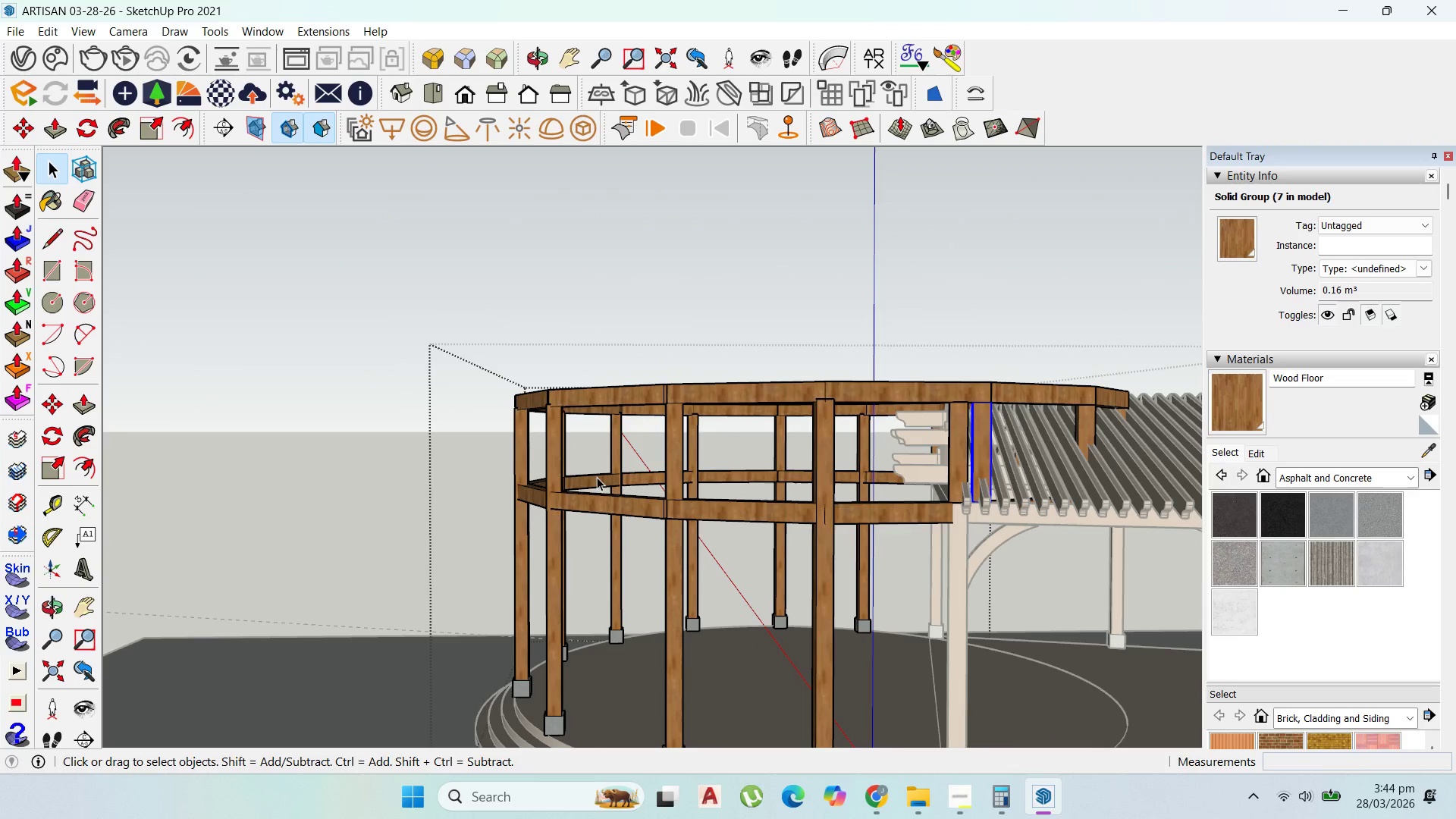 
key(Delete)
 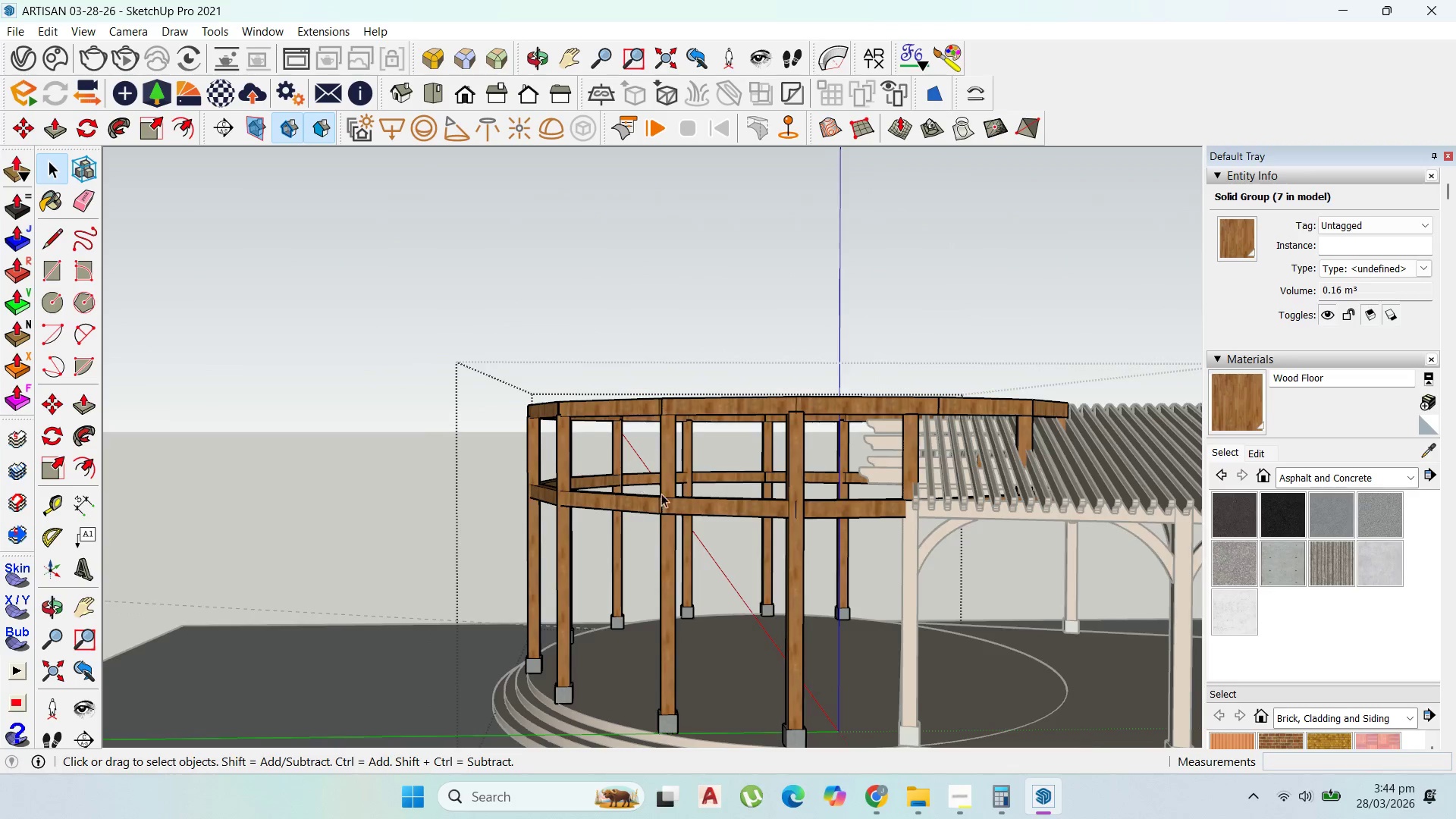 
scroll: coordinate [661, 494], scroll_direction: down, amount: 2.0
 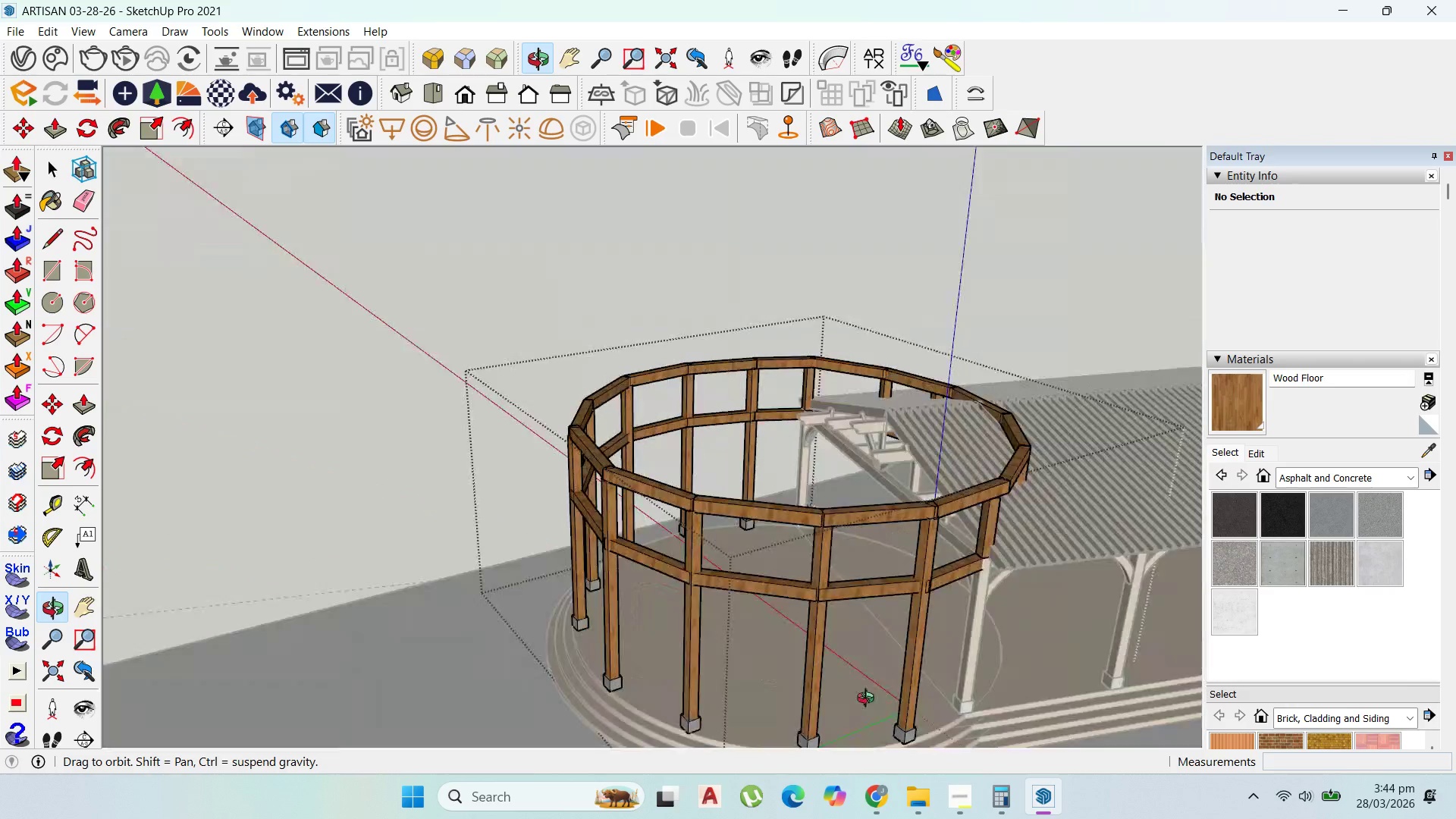 
wait(7.76)
 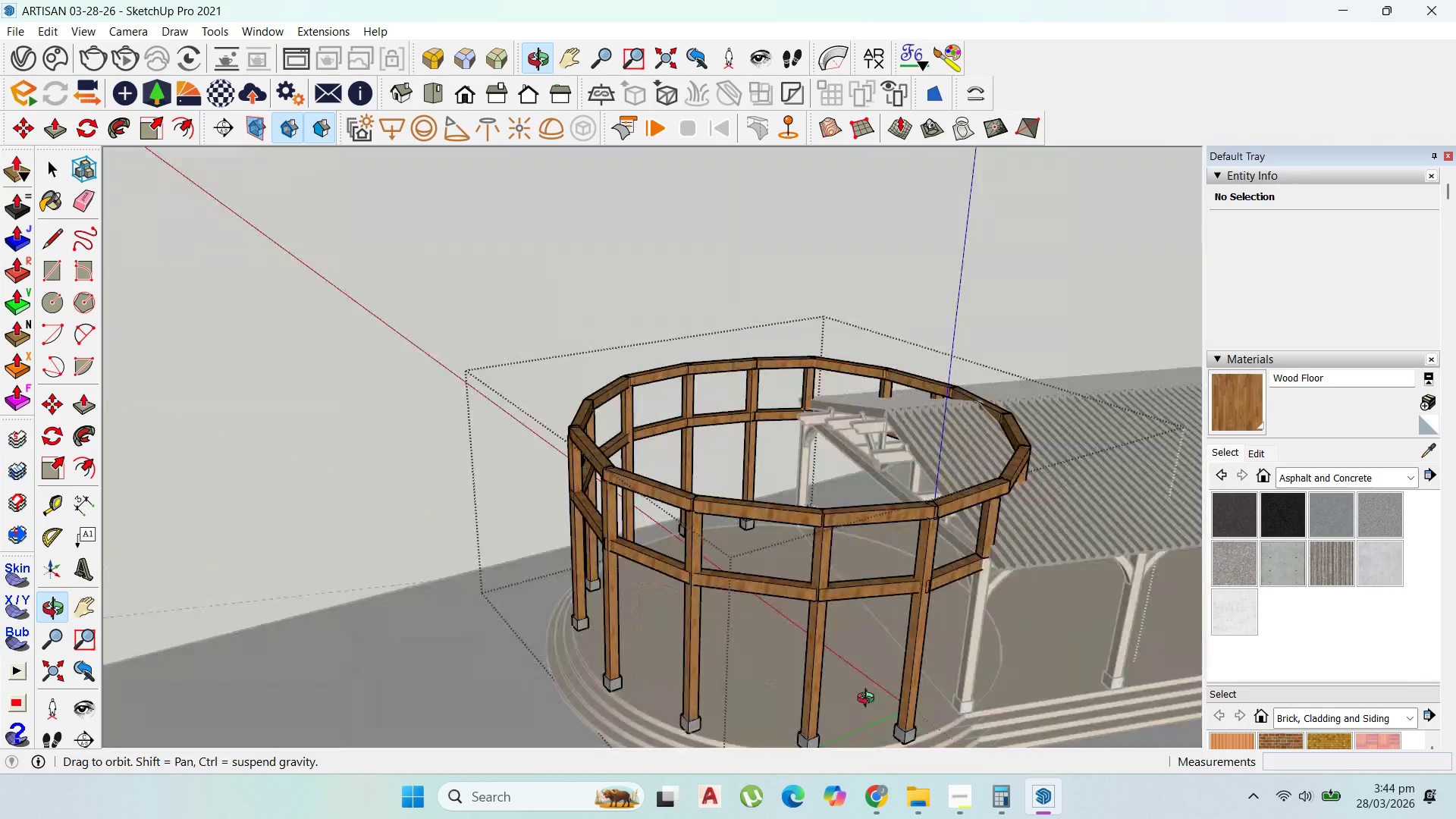 
scroll: coordinate [530, 555], scroll_direction: down, amount: 1.0
 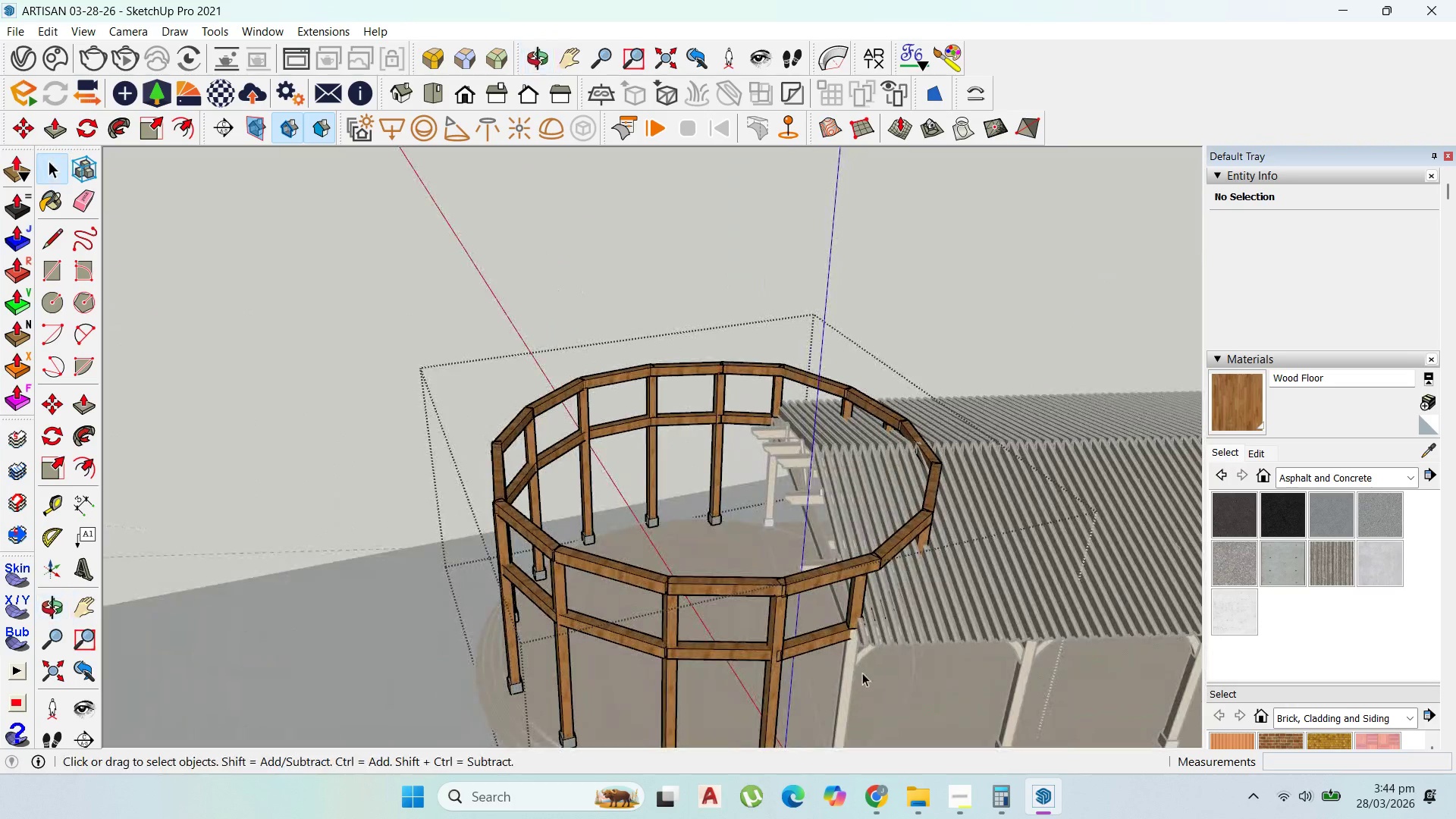 
scroll: coordinate [823, 620], scroll_direction: none, amount: 0.0
 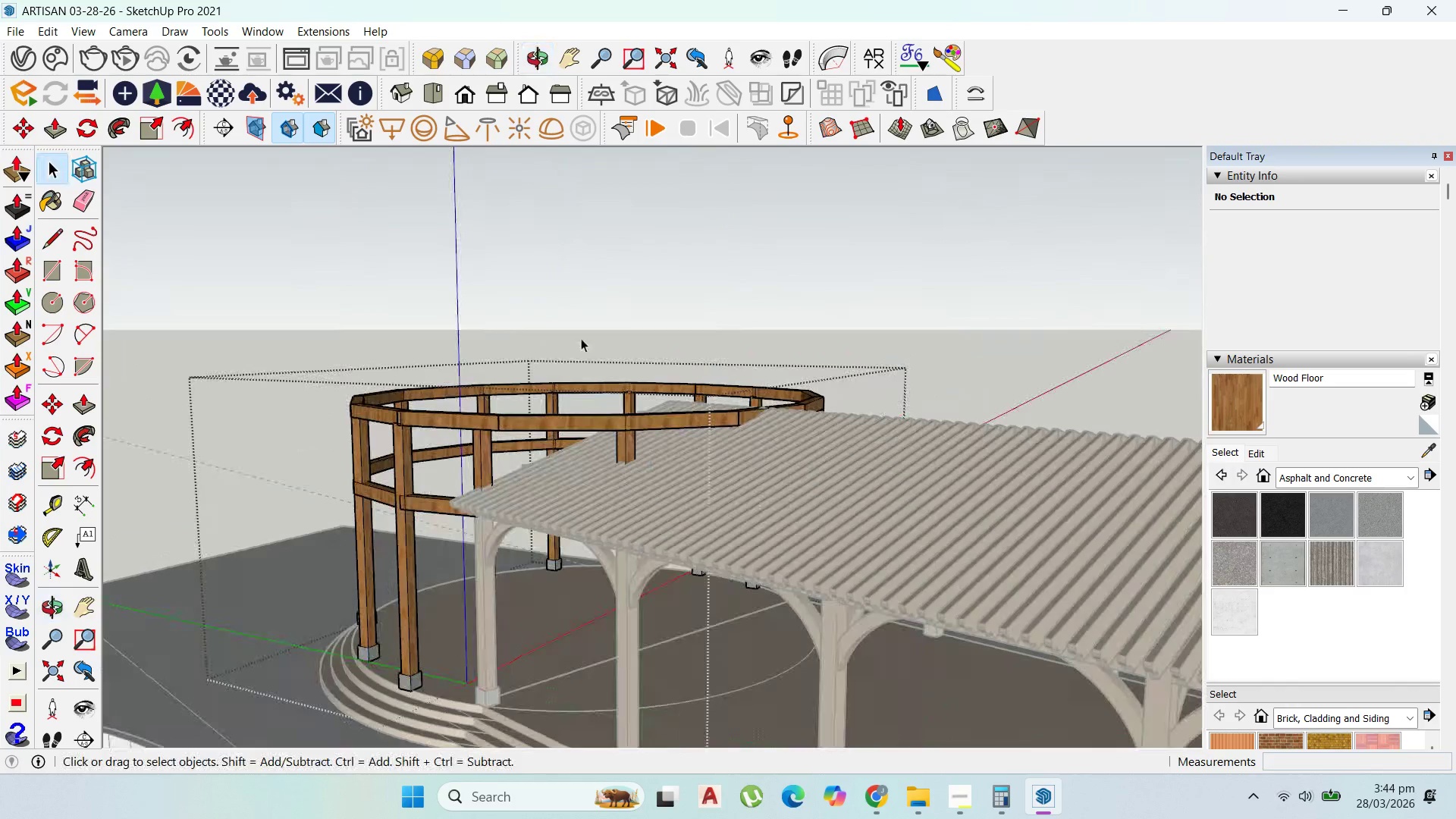 
double_click([877, 262])
 